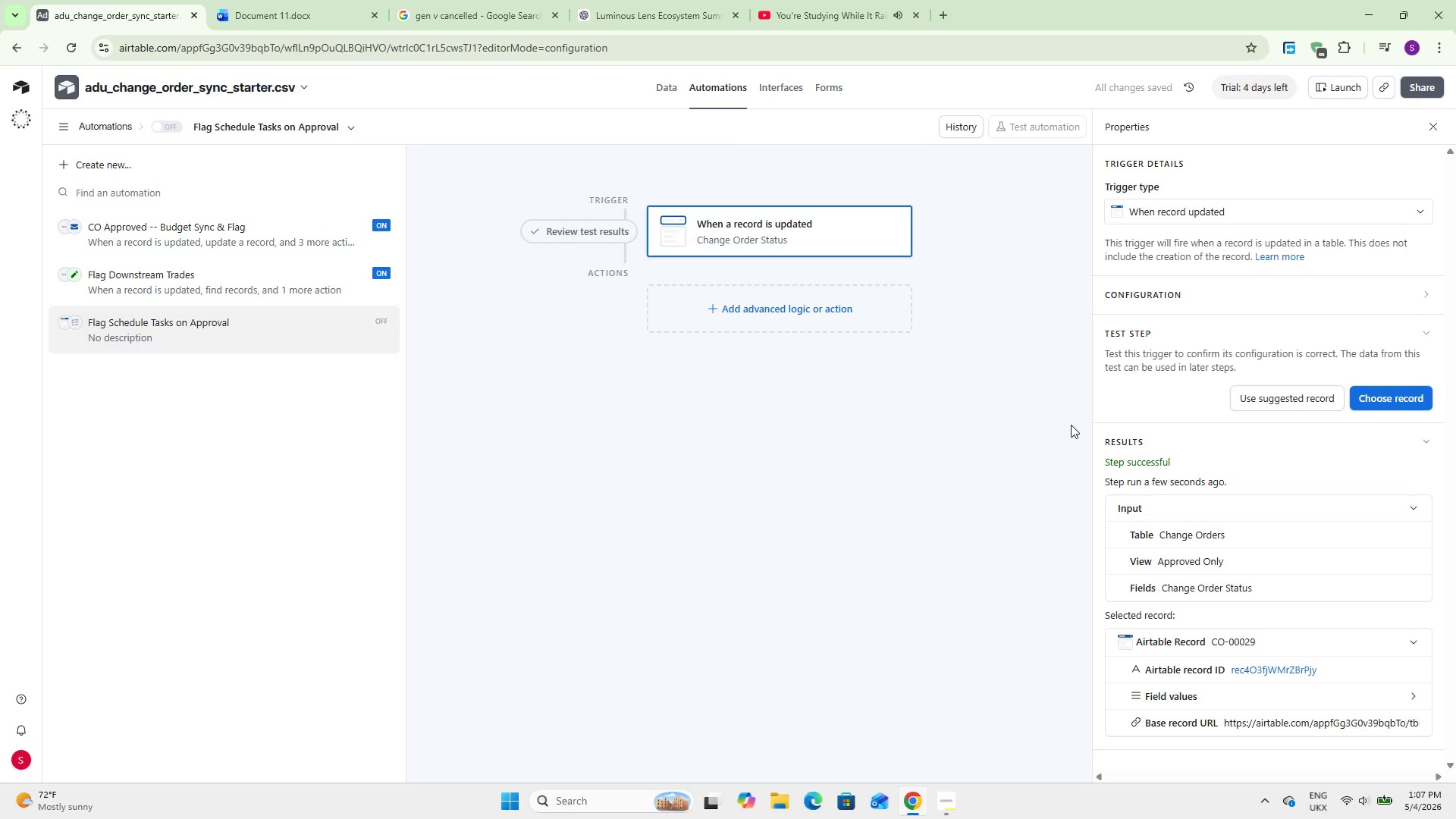 
wait(5.78)
 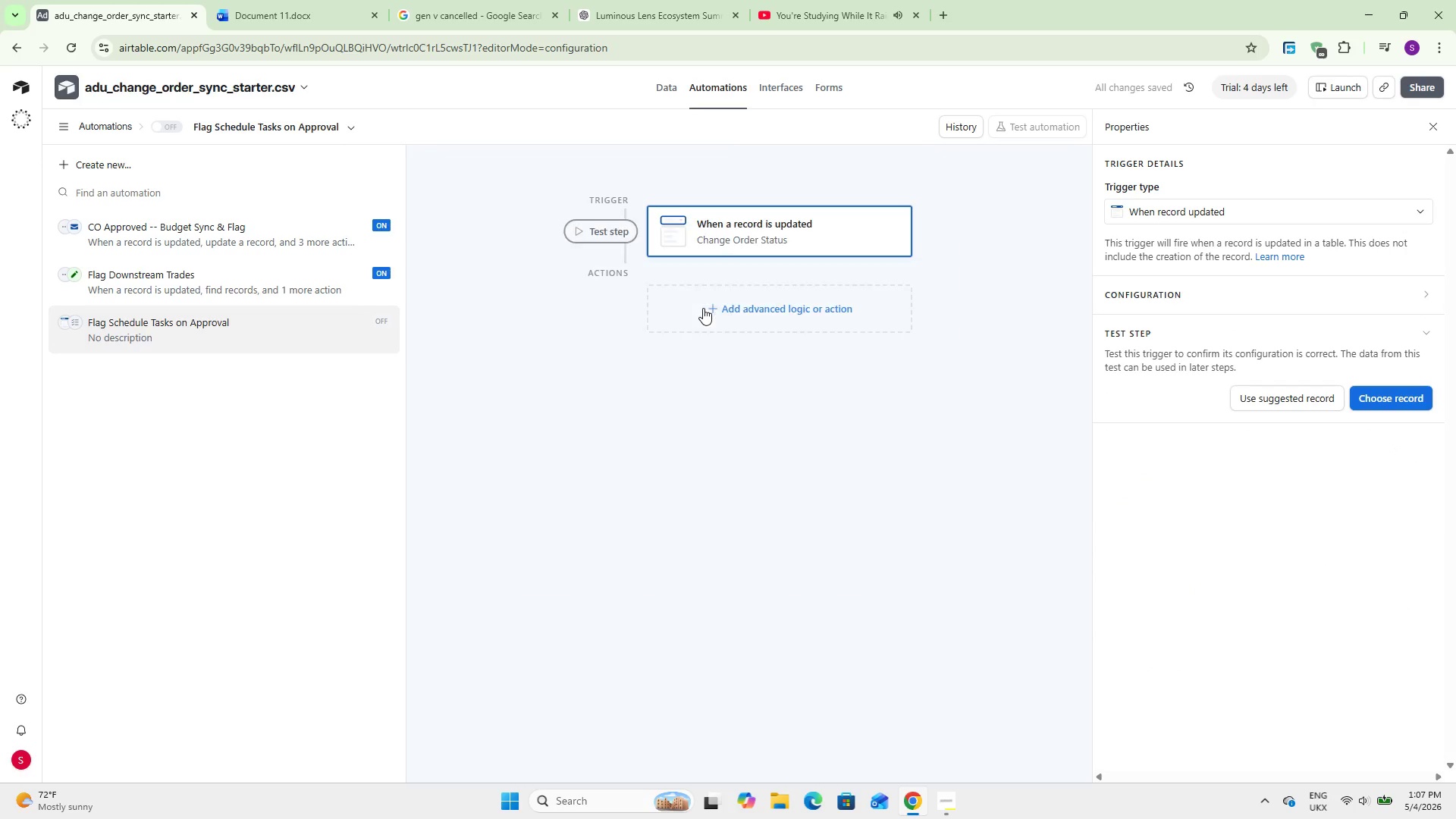 
left_click([727, 306])
 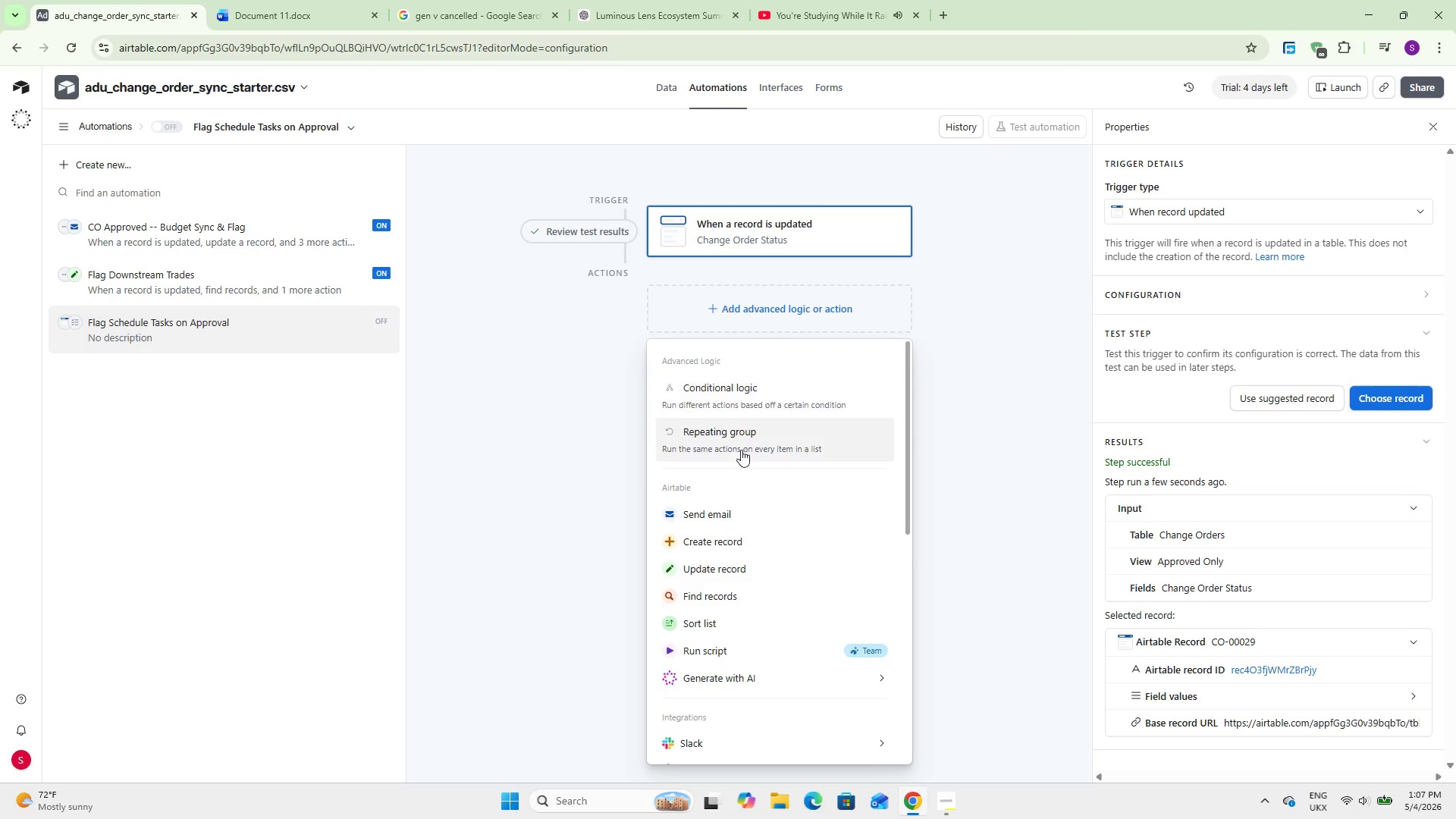 
left_click([730, 563])
 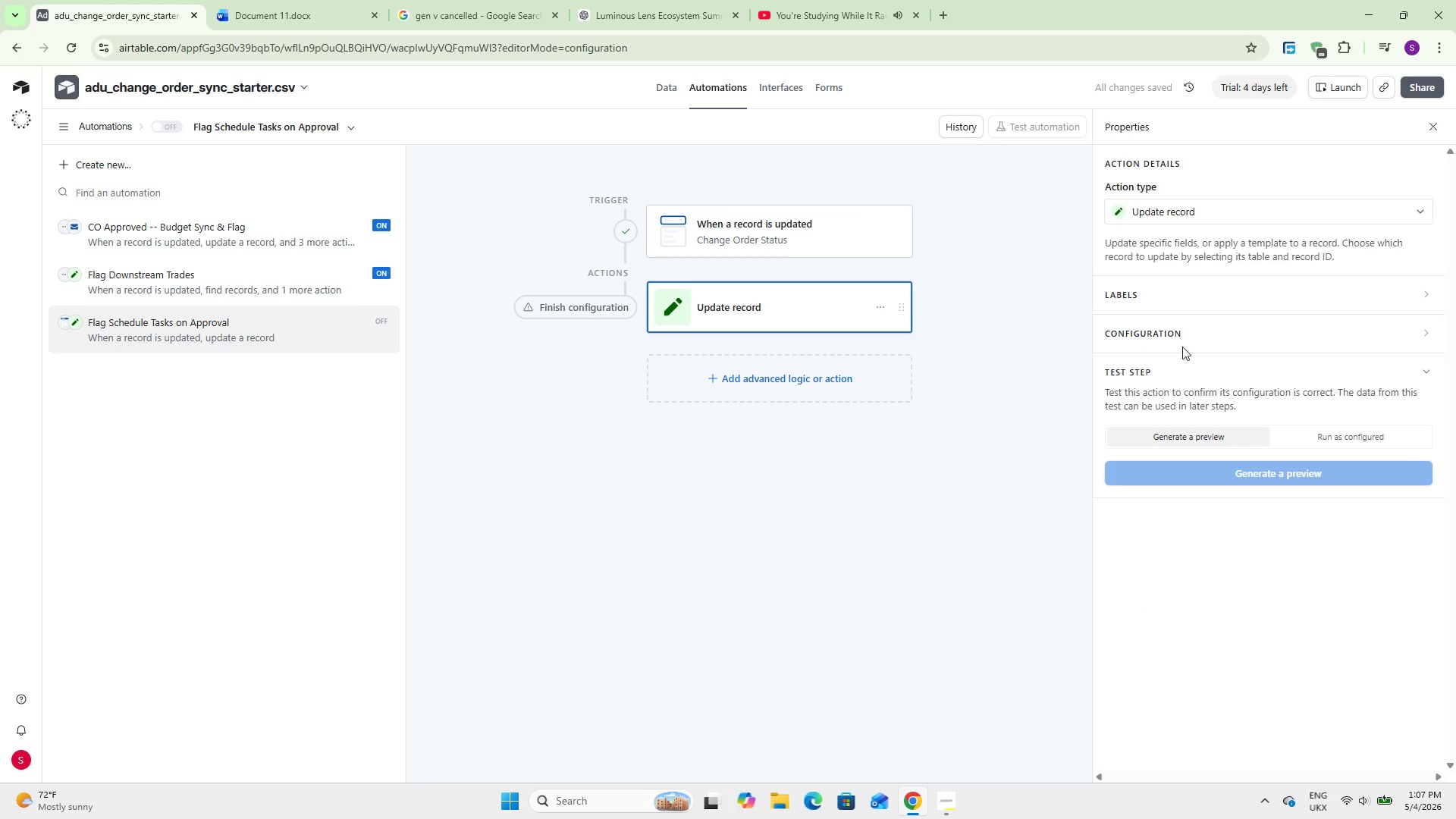 
left_click([1232, 280])
 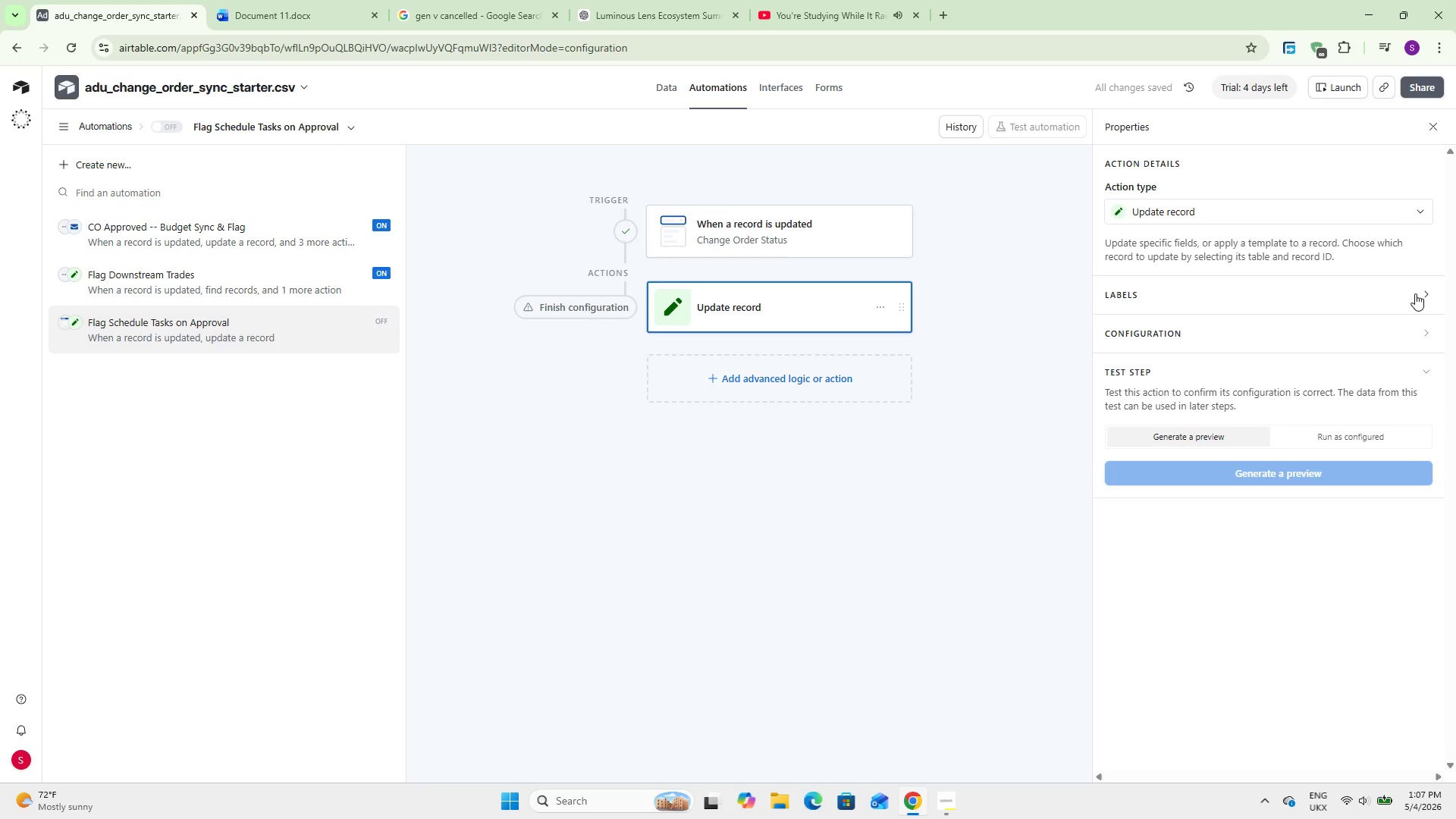 
left_click([1429, 293])
 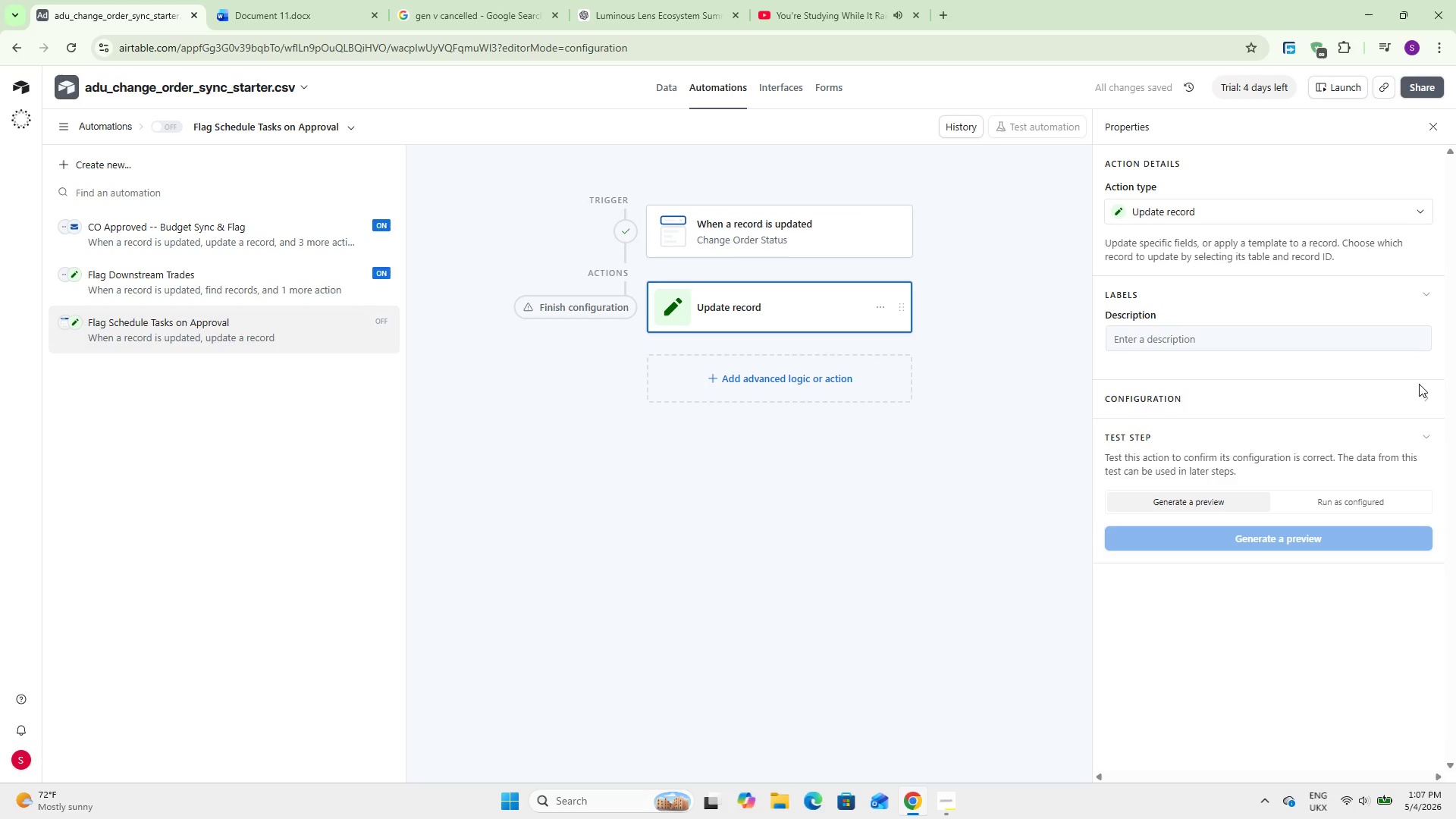 
left_click([1428, 391])
 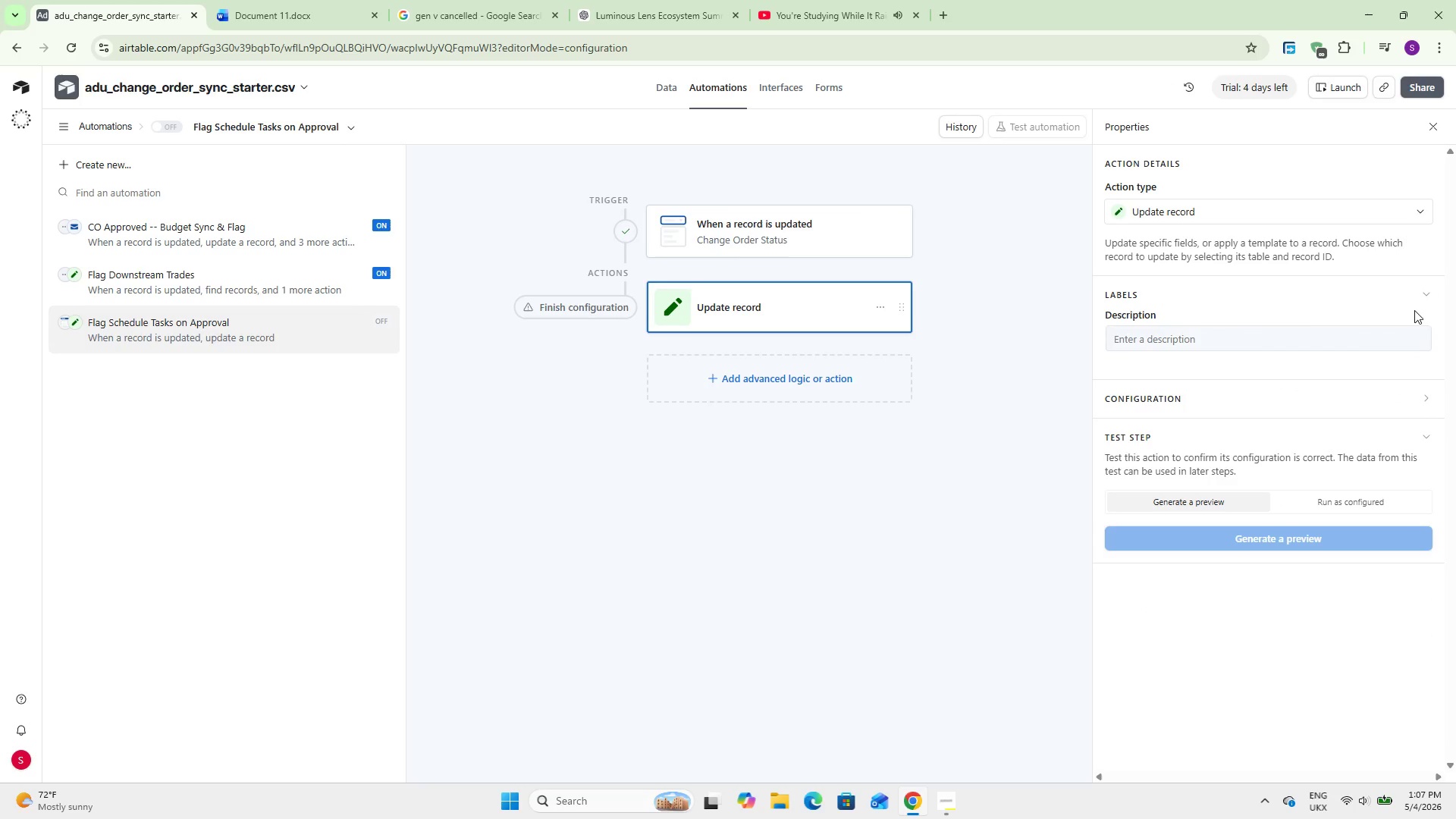 
left_click([1427, 291])
 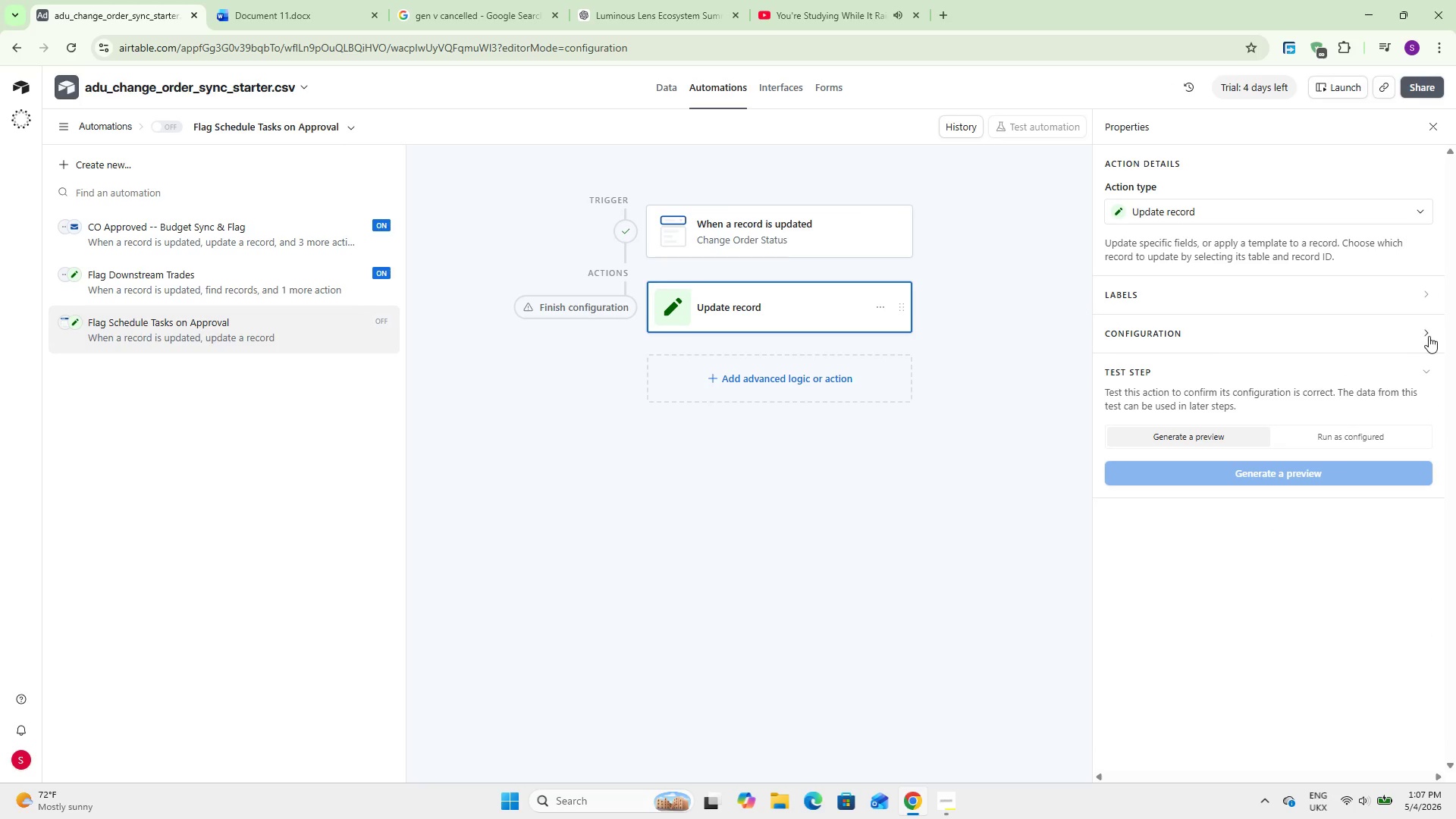 
left_click([1431, 336])
 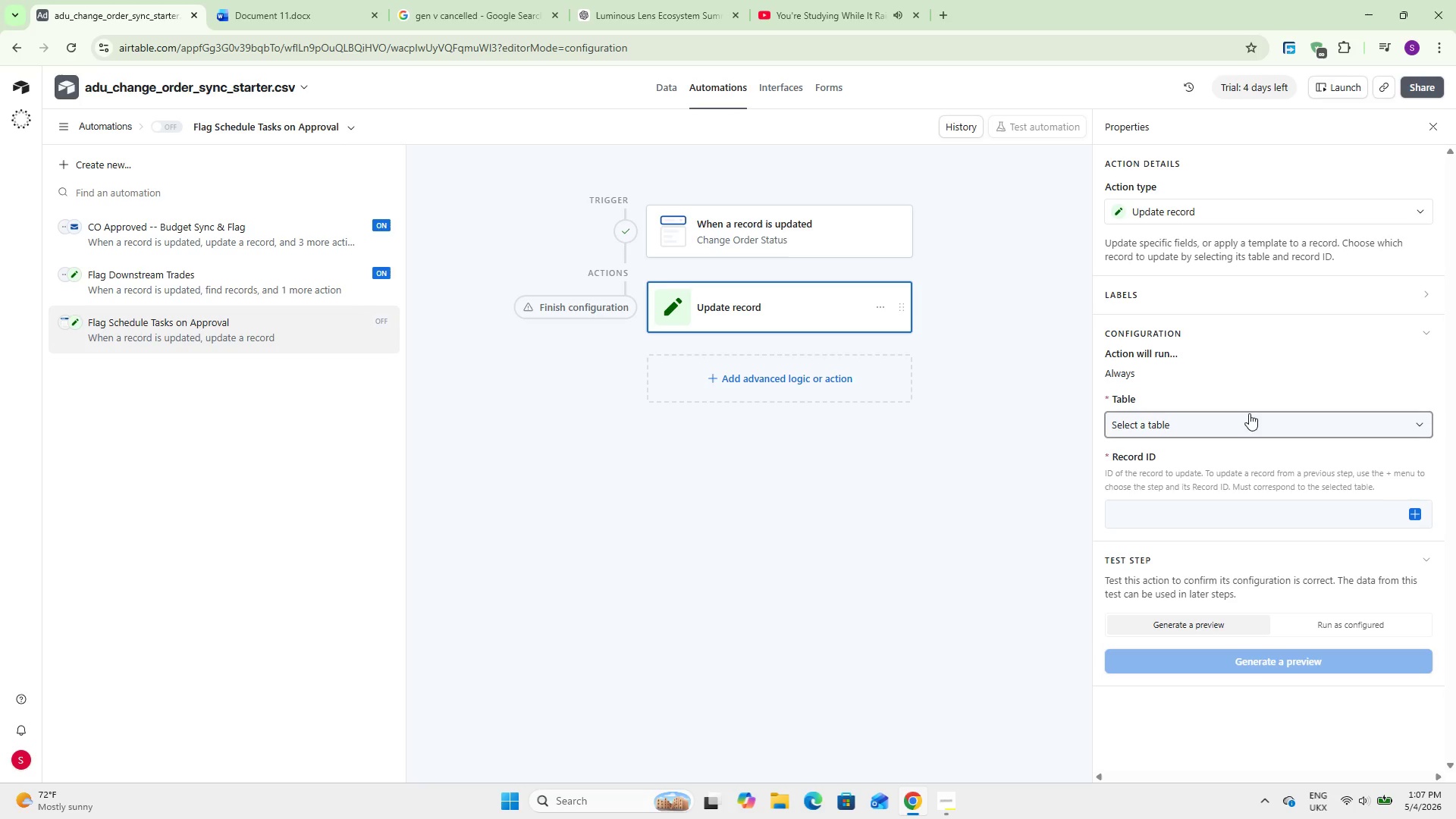 
left_click([1234, 420])
 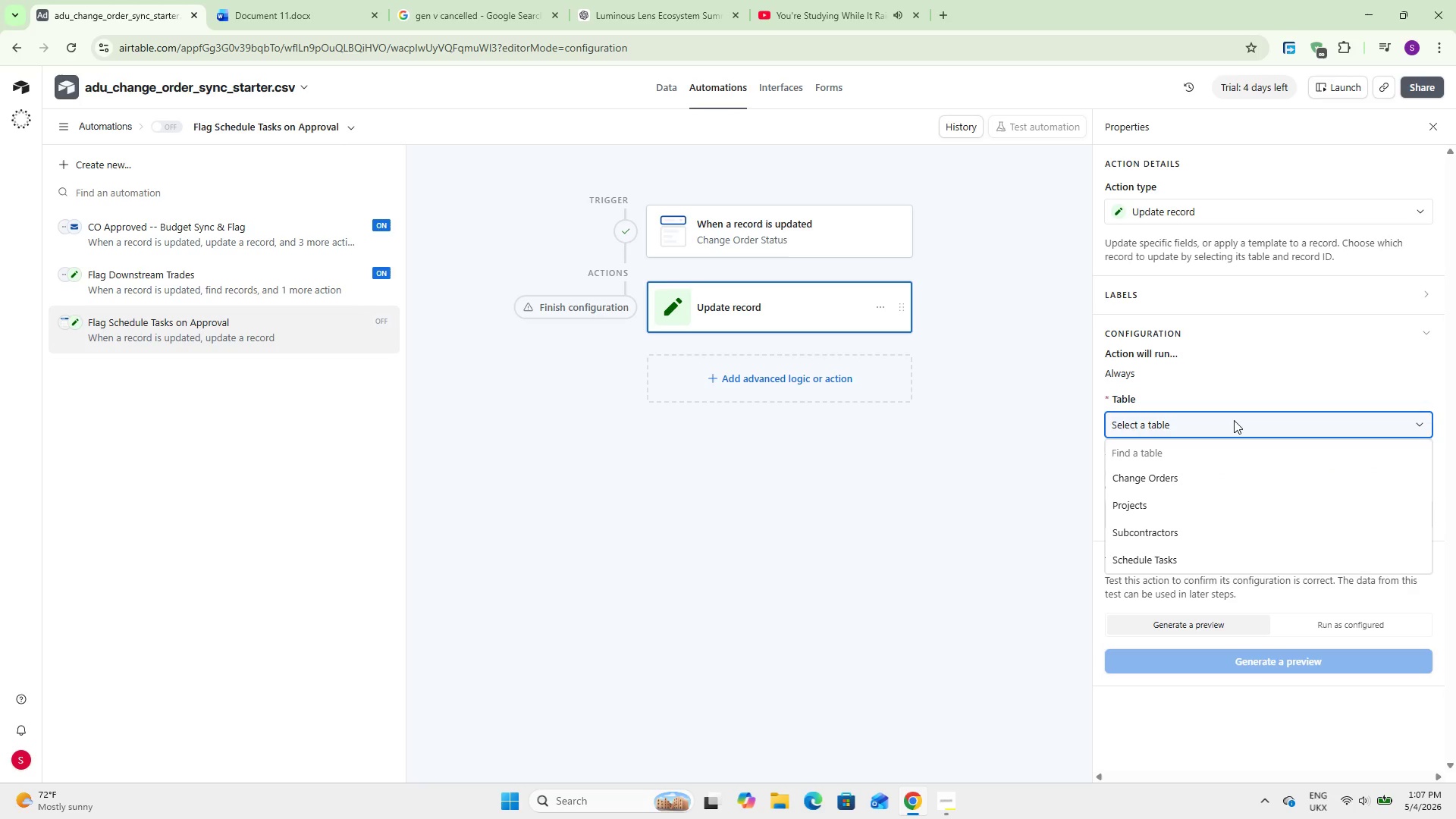 
left_click([1149, 551])
 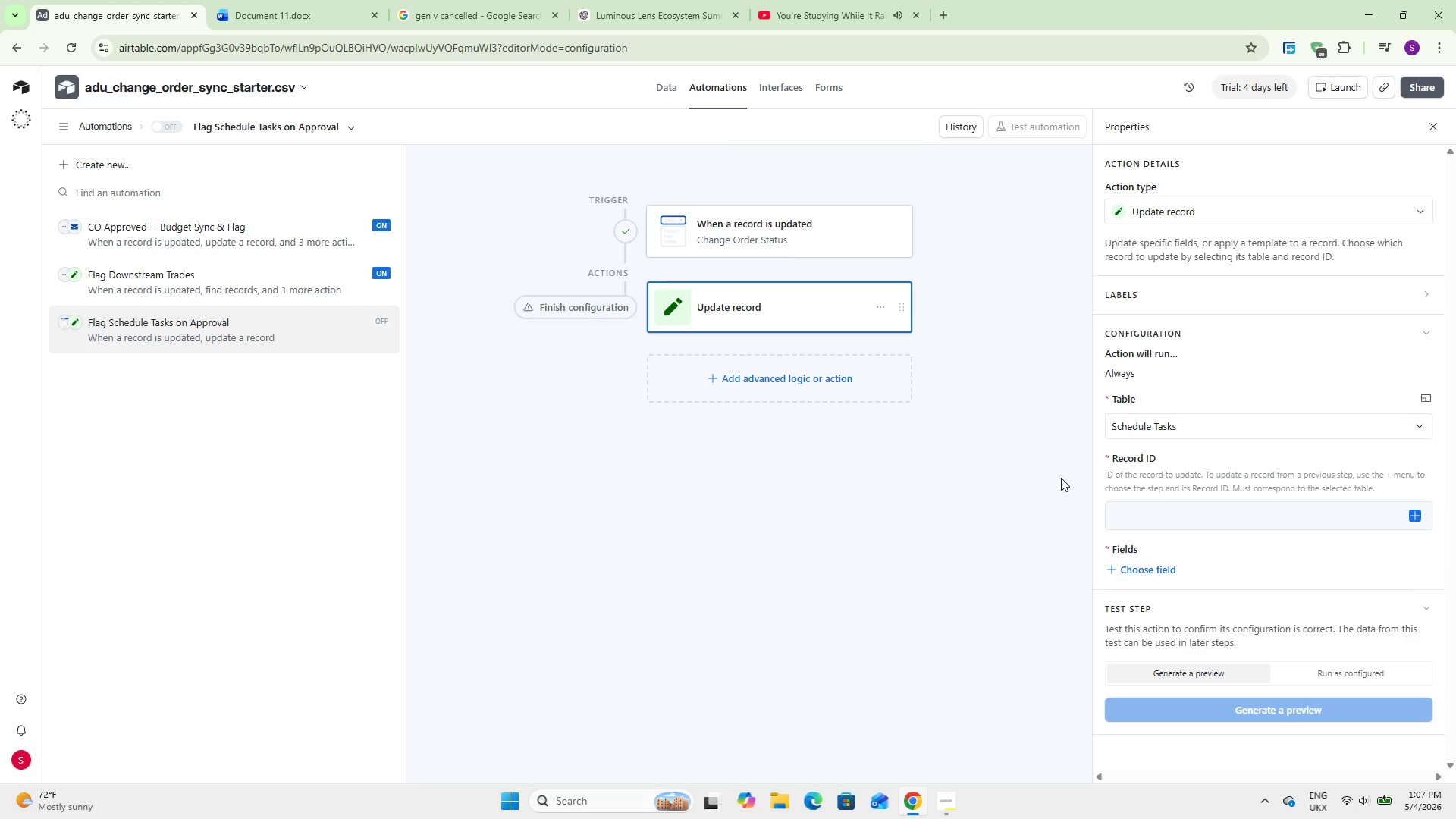 
wait(13.58)
 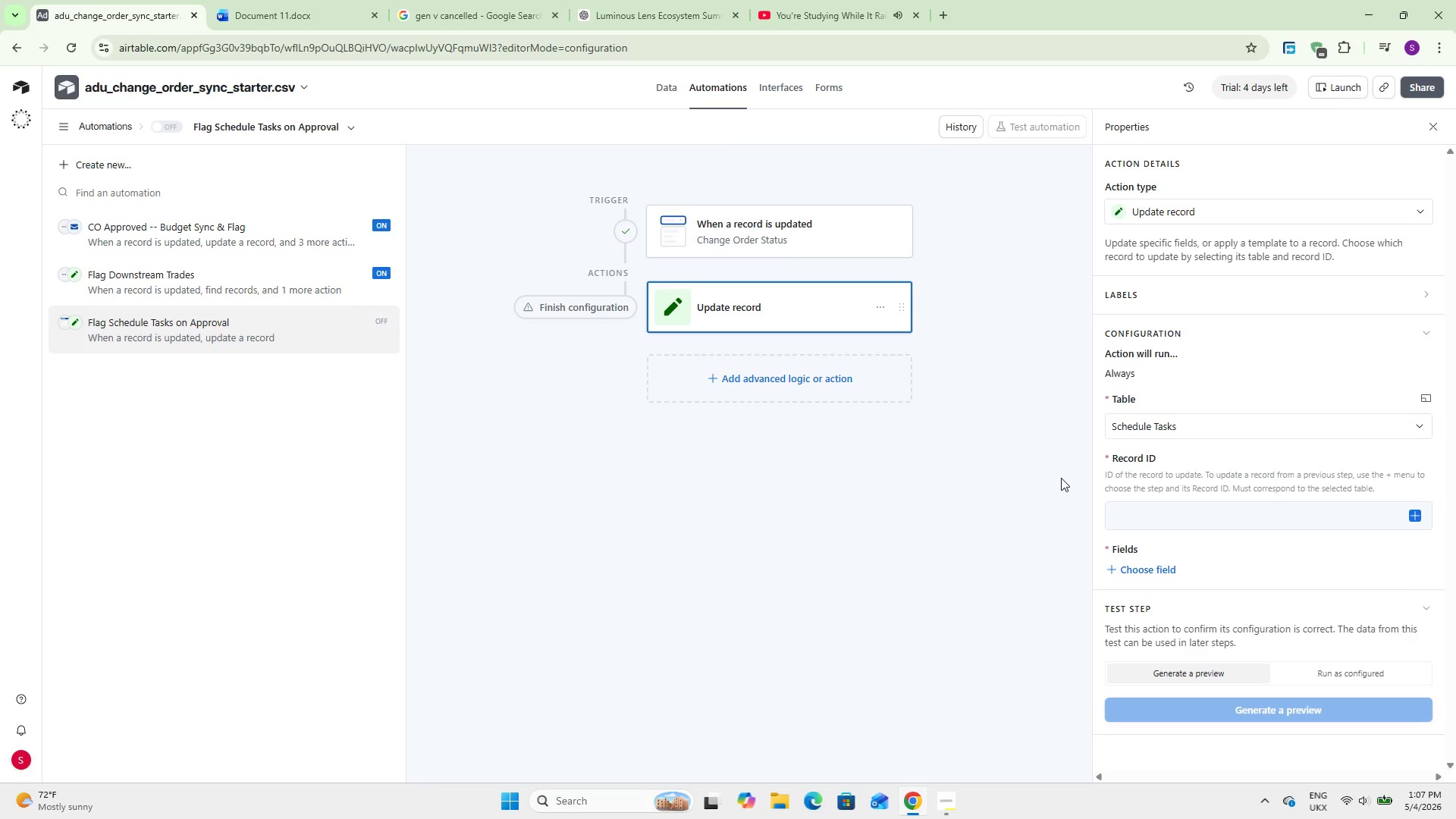 
left_click([777, 271])
 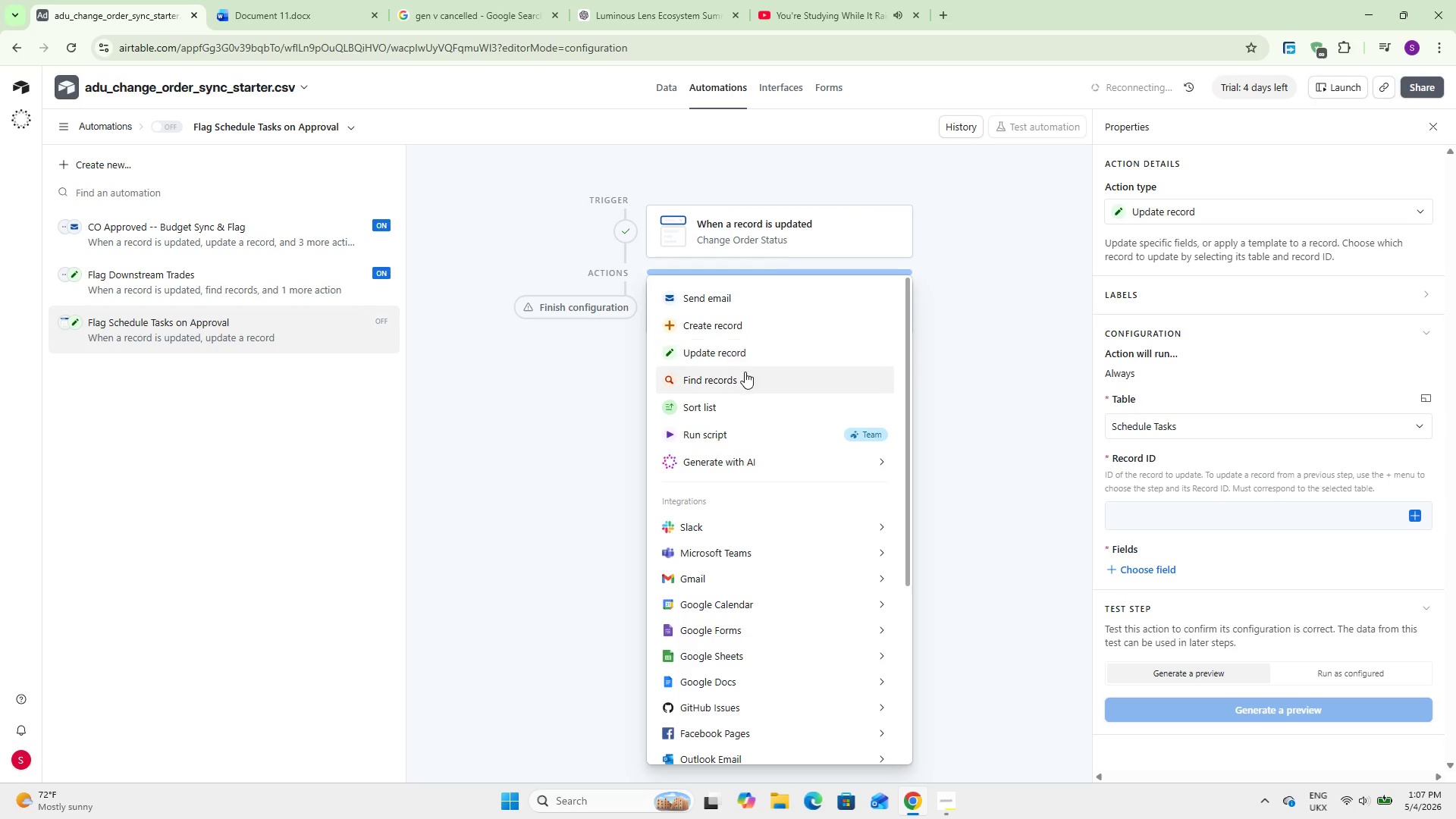 
left_click([742, 372])
 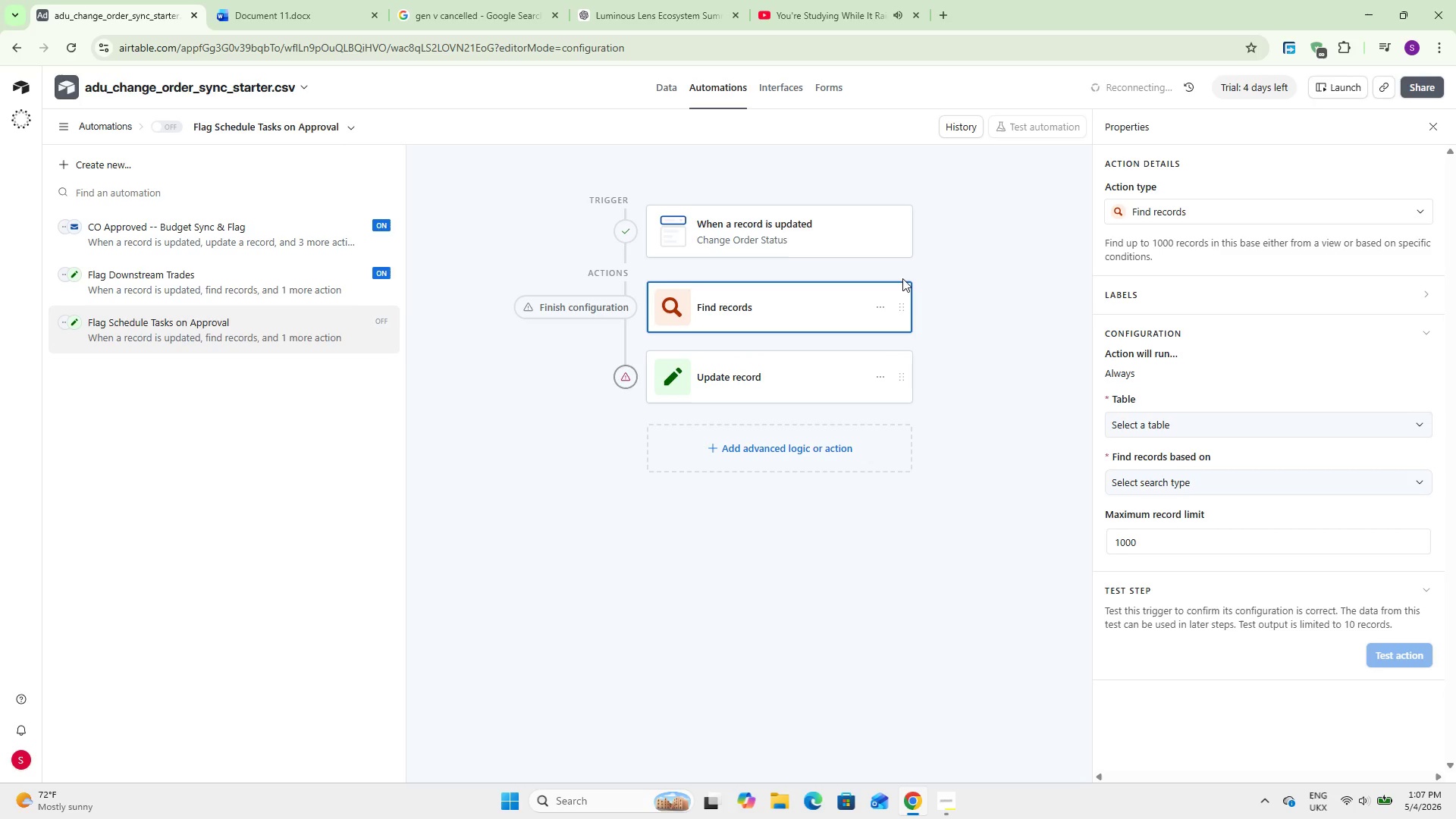 
left_click([1212, 426])
 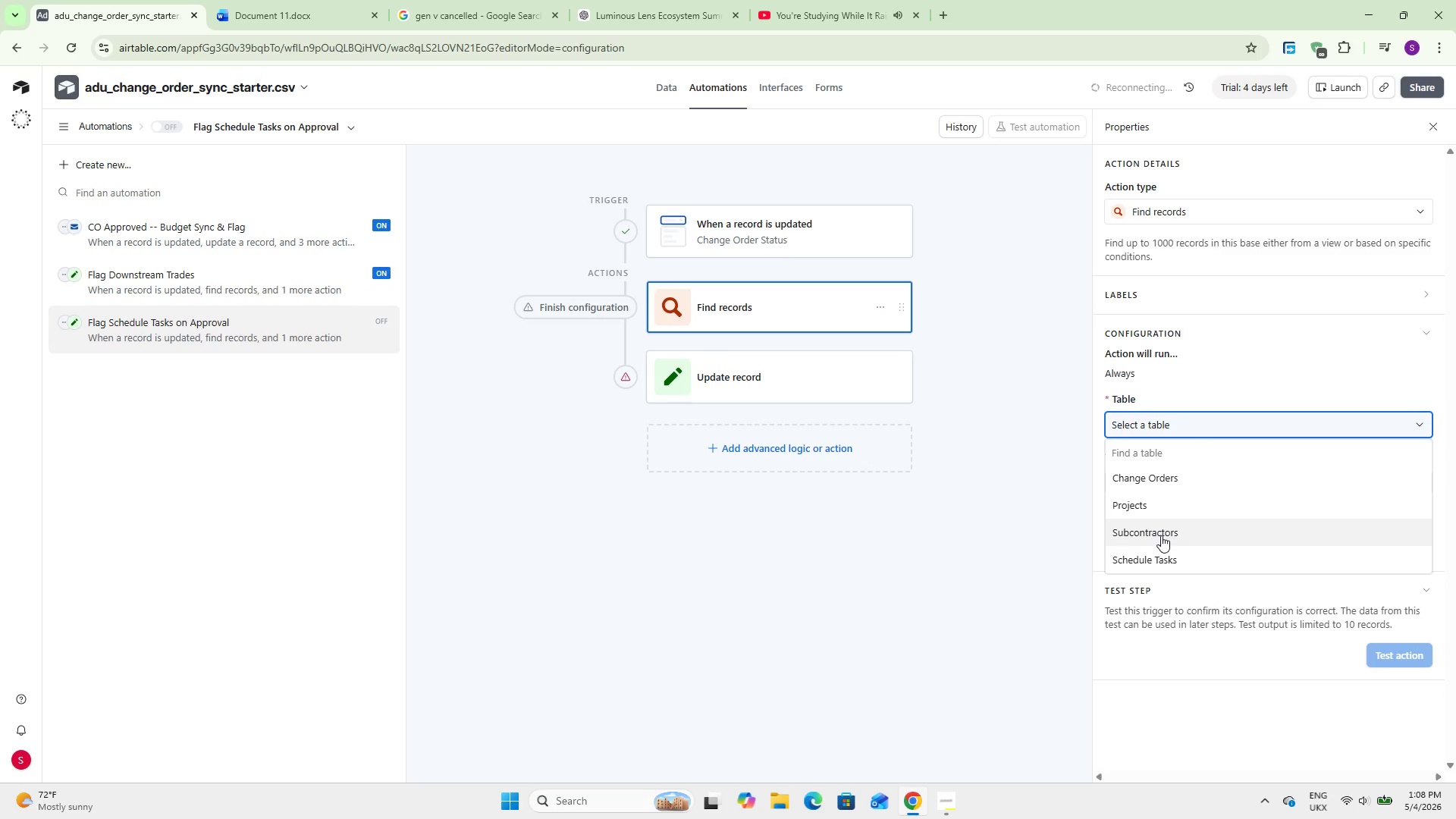 
left_click([1165, 553])
 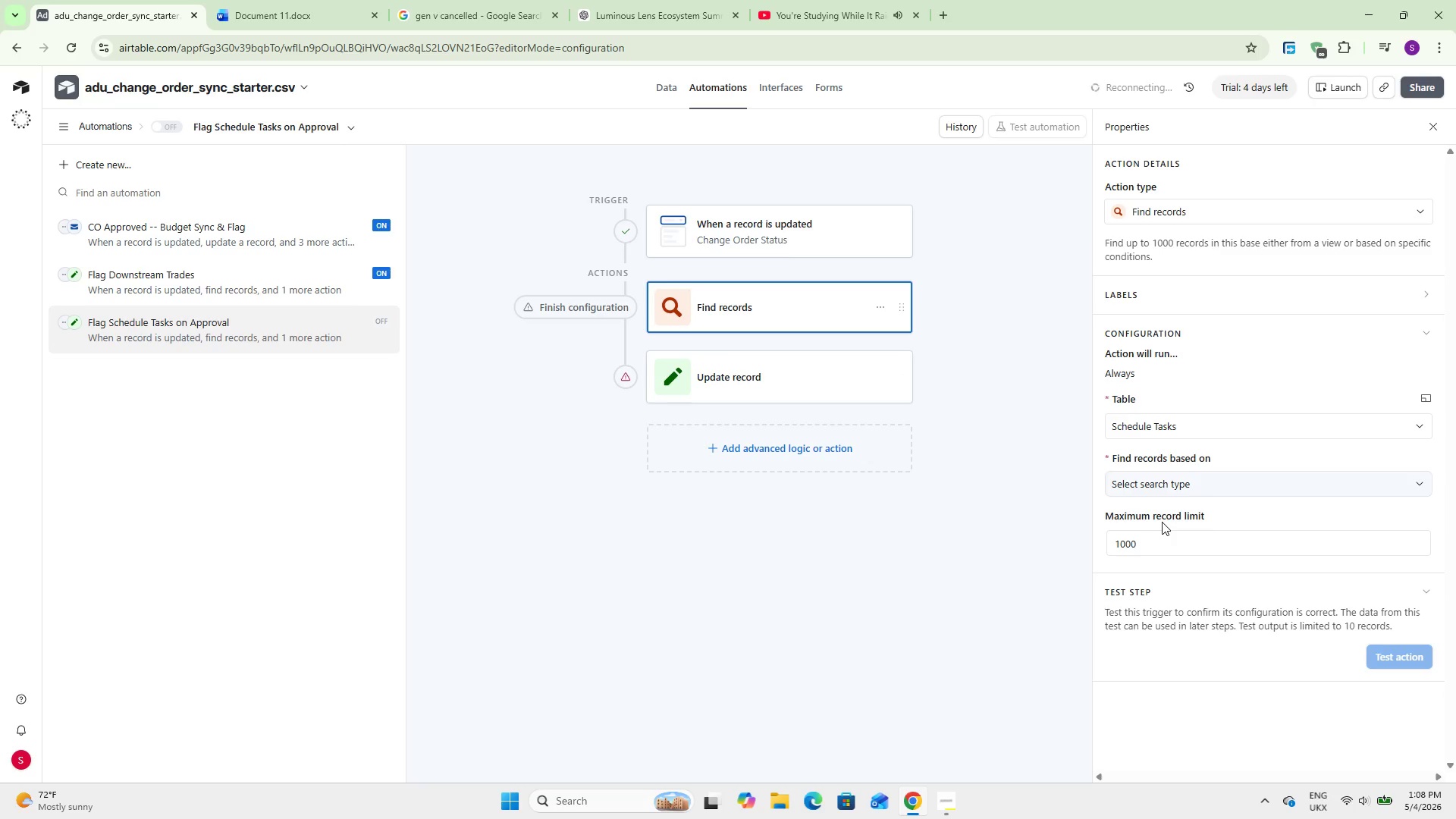 
double_click([1166, 477])
 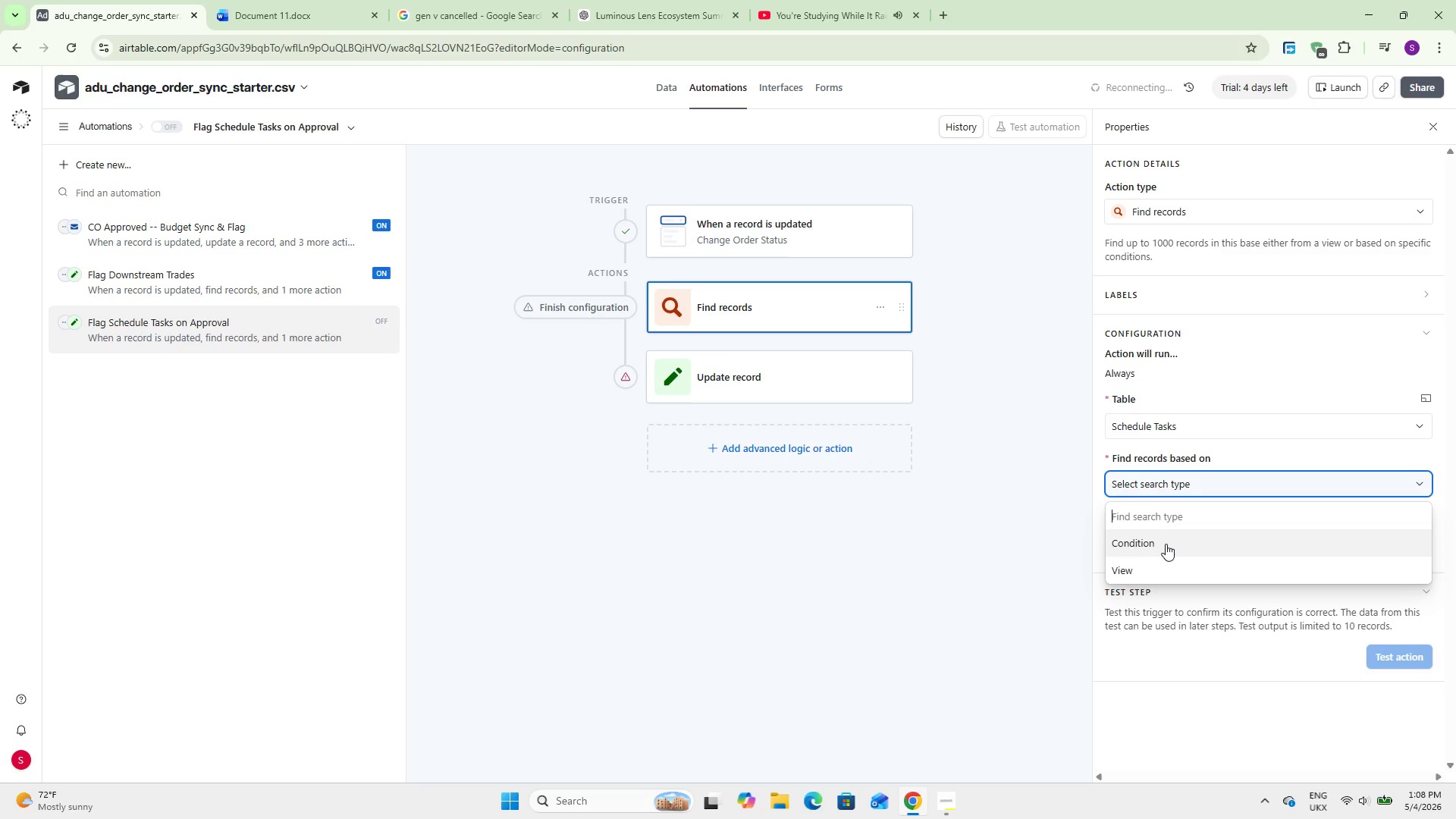 
left_click([1164, 540])
 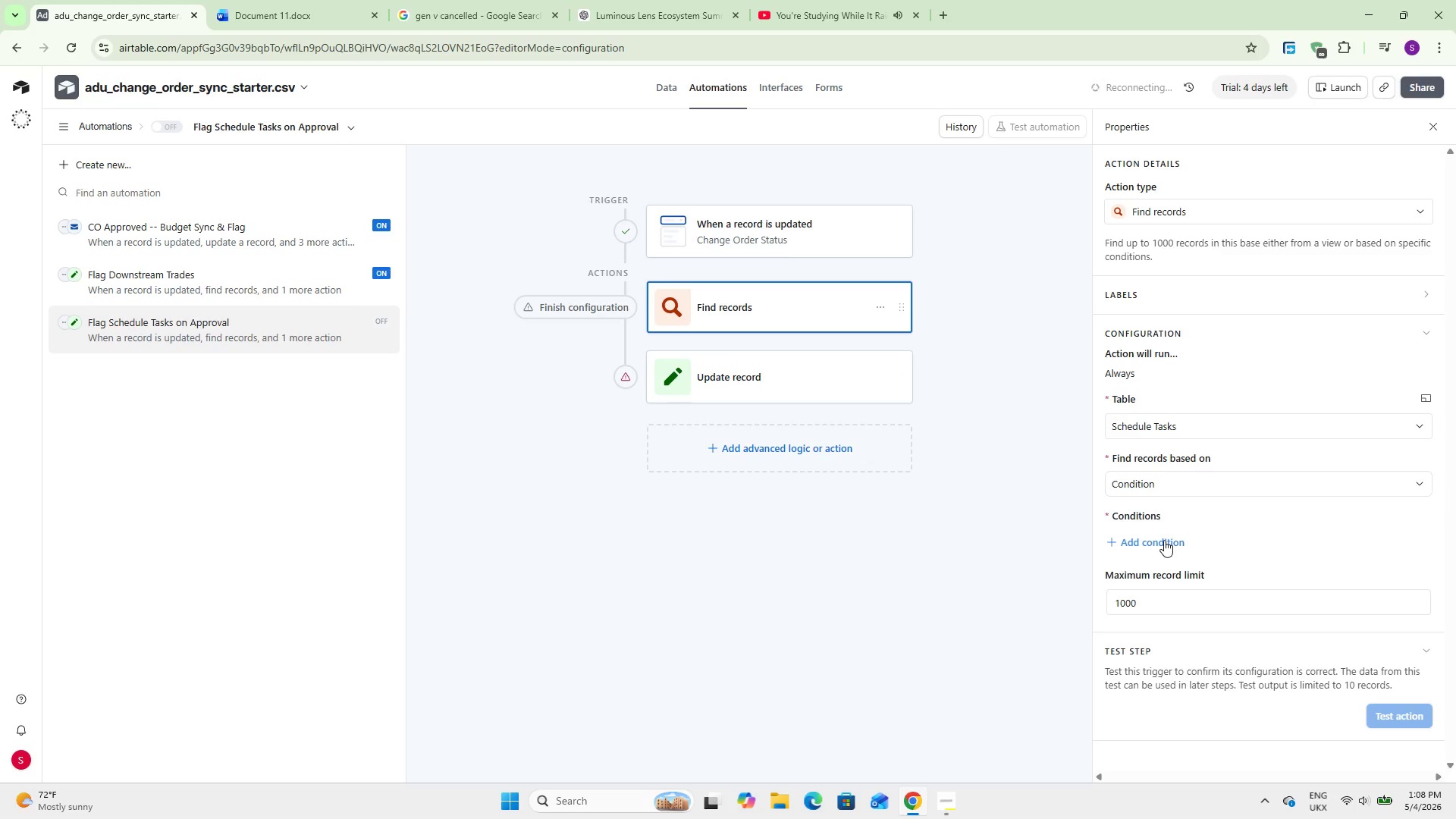 
left_click([1164, 540])
 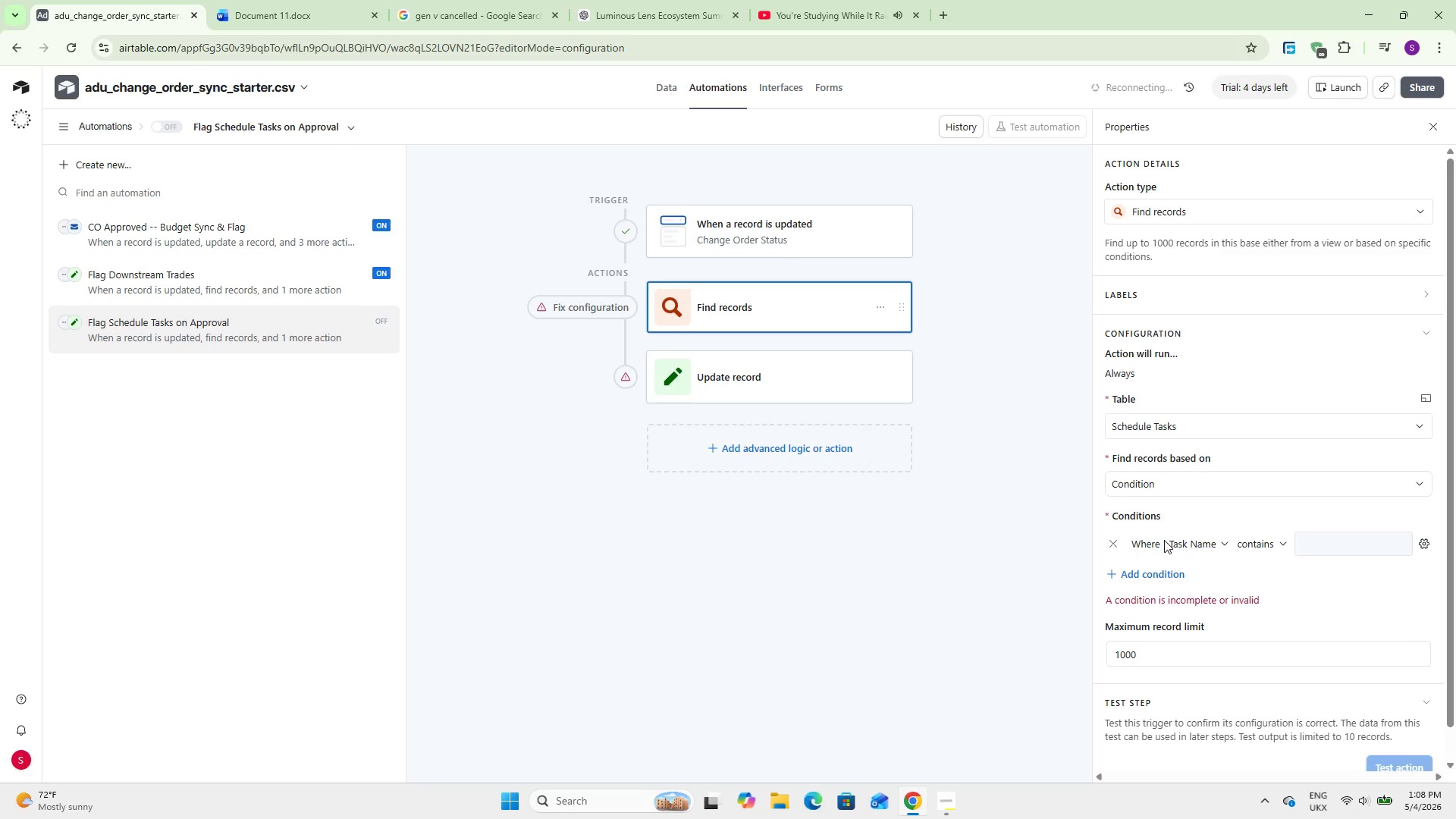 
left_click([1188, 535])
 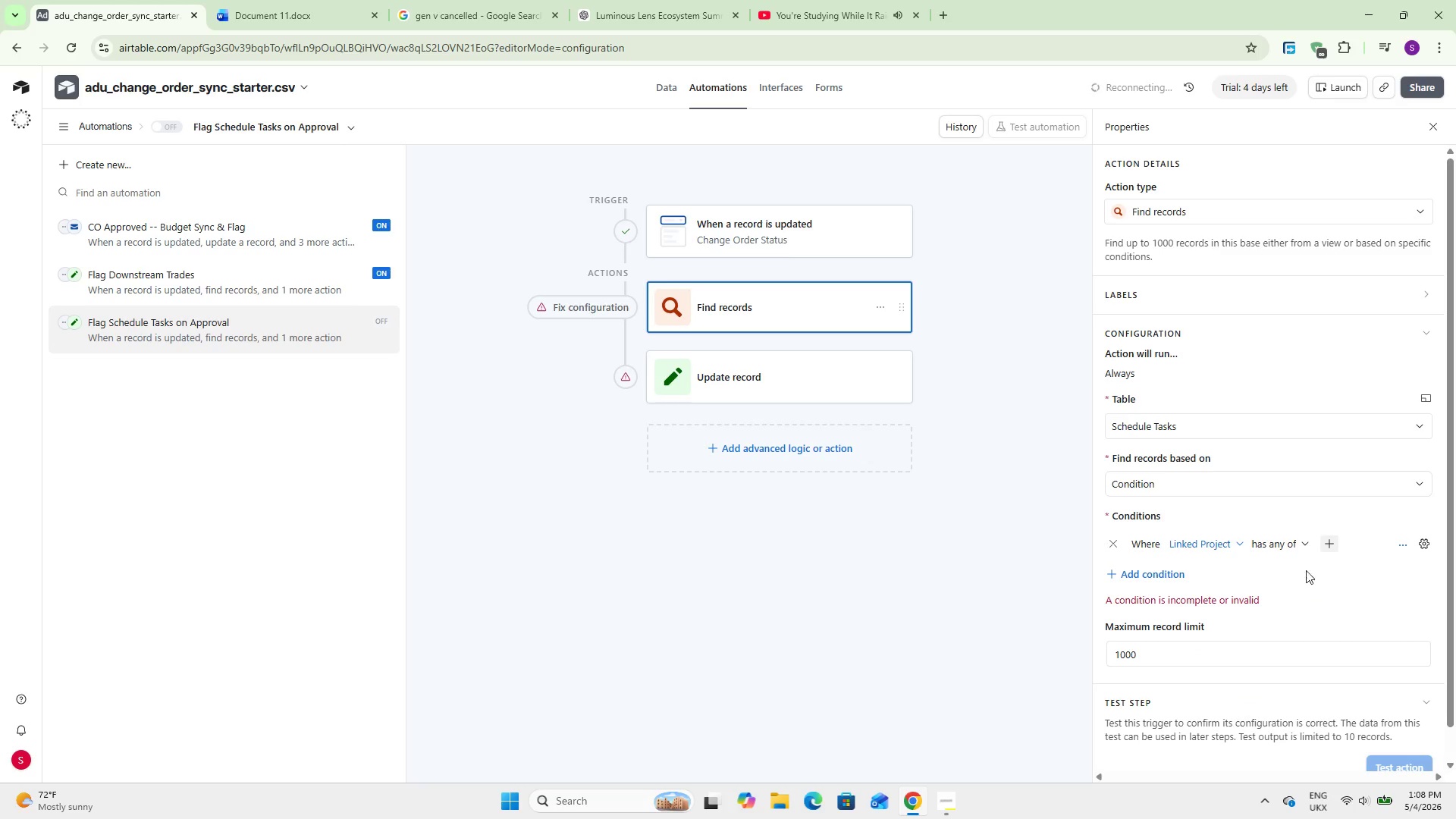 
left_click([1285, 548])
 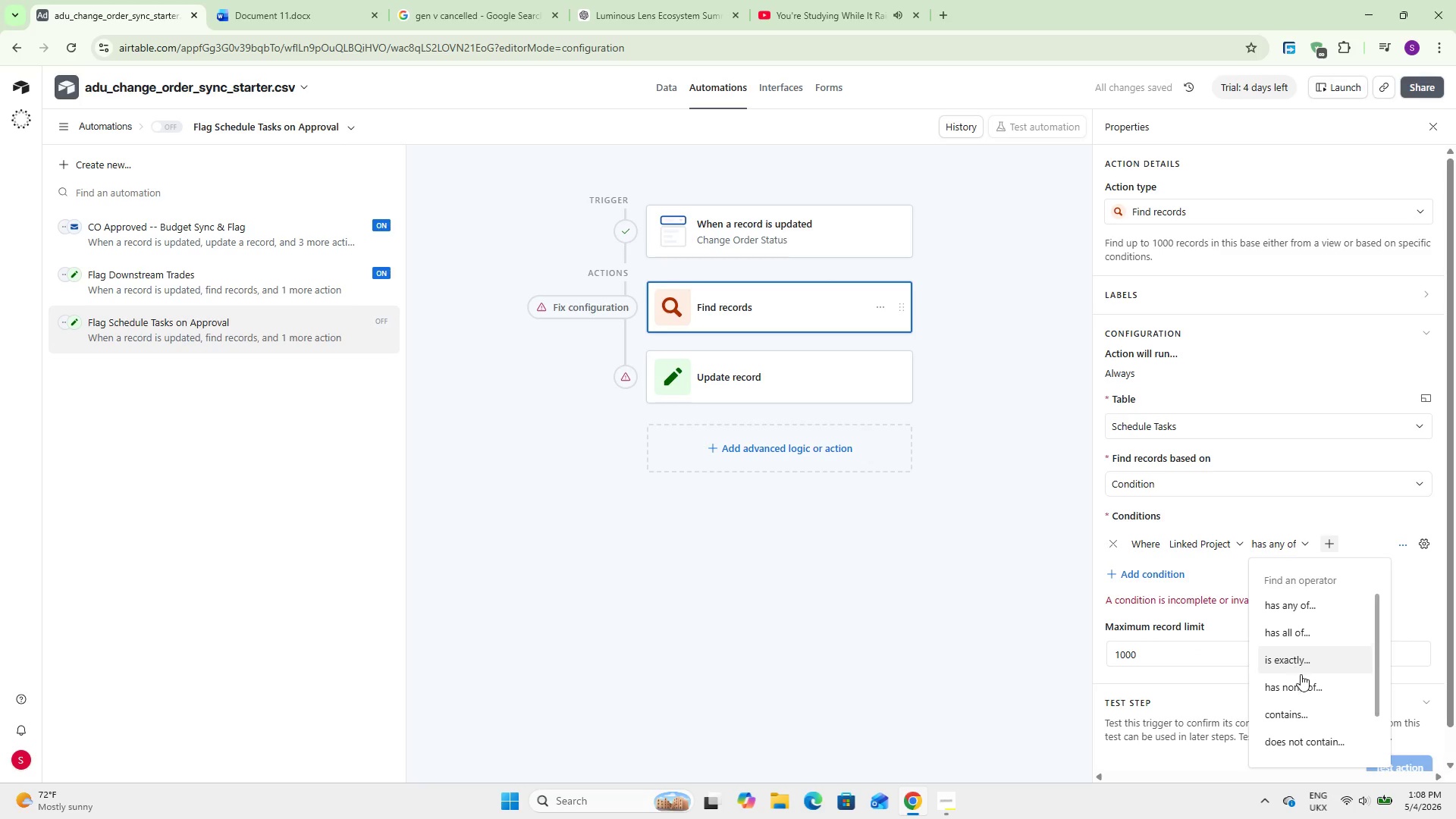 
scroll: coordinate [1301, 676], scroll_direction: down, amount: 2.0
 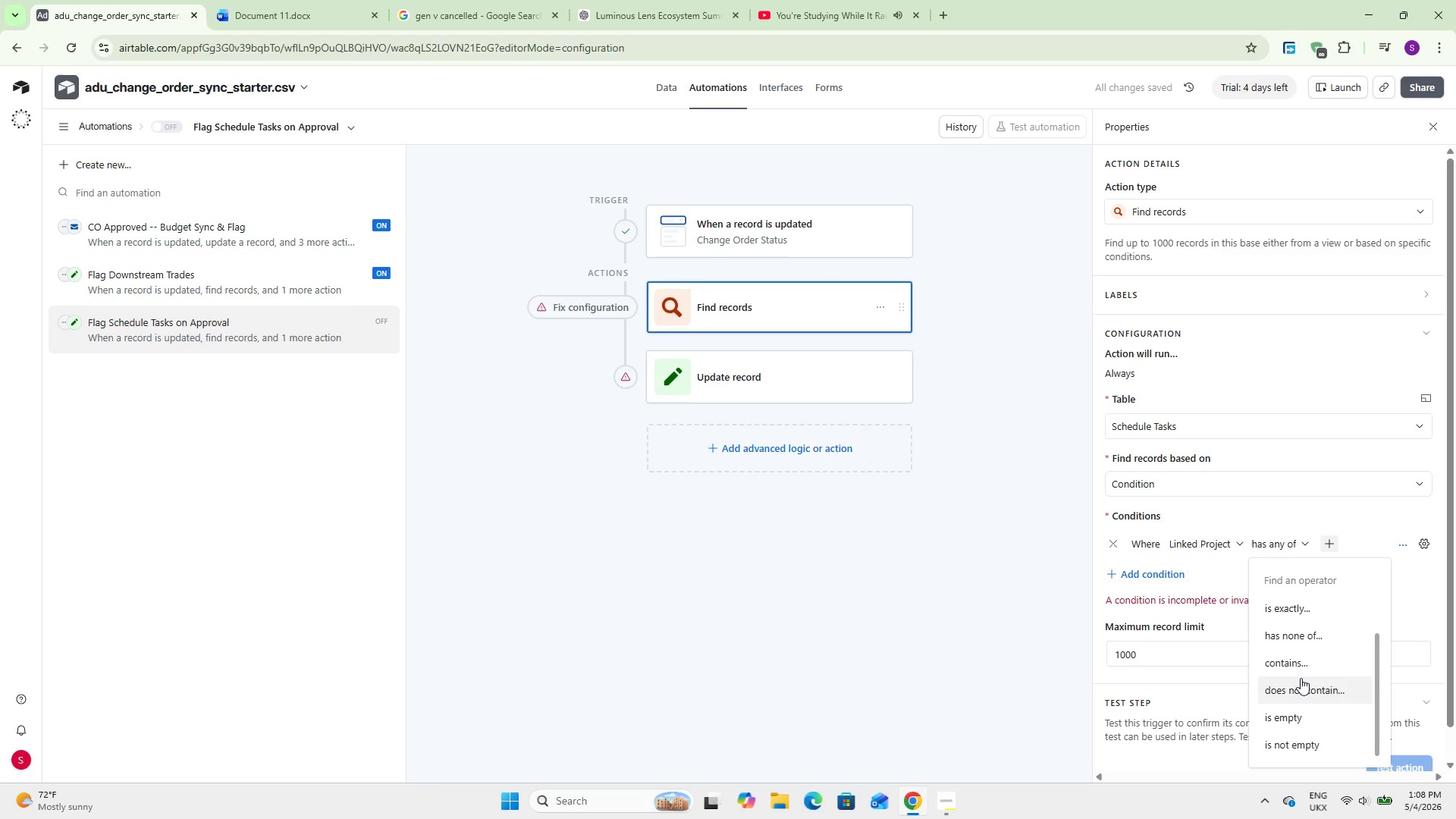 
scroll: coordinate [1298, 679], scroll_direction: none, amount: 0.0
 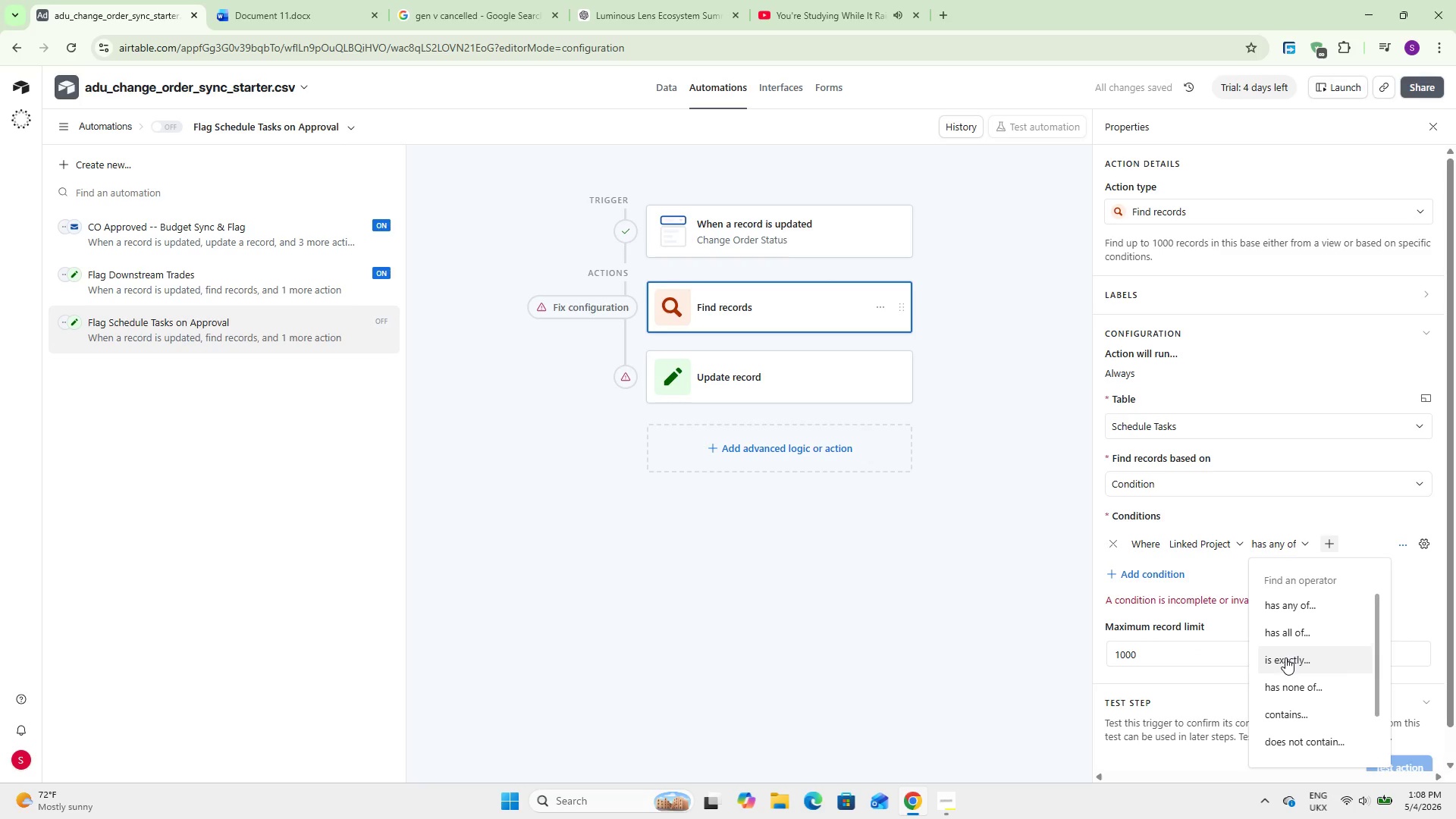 
left_click([1285, 657])
 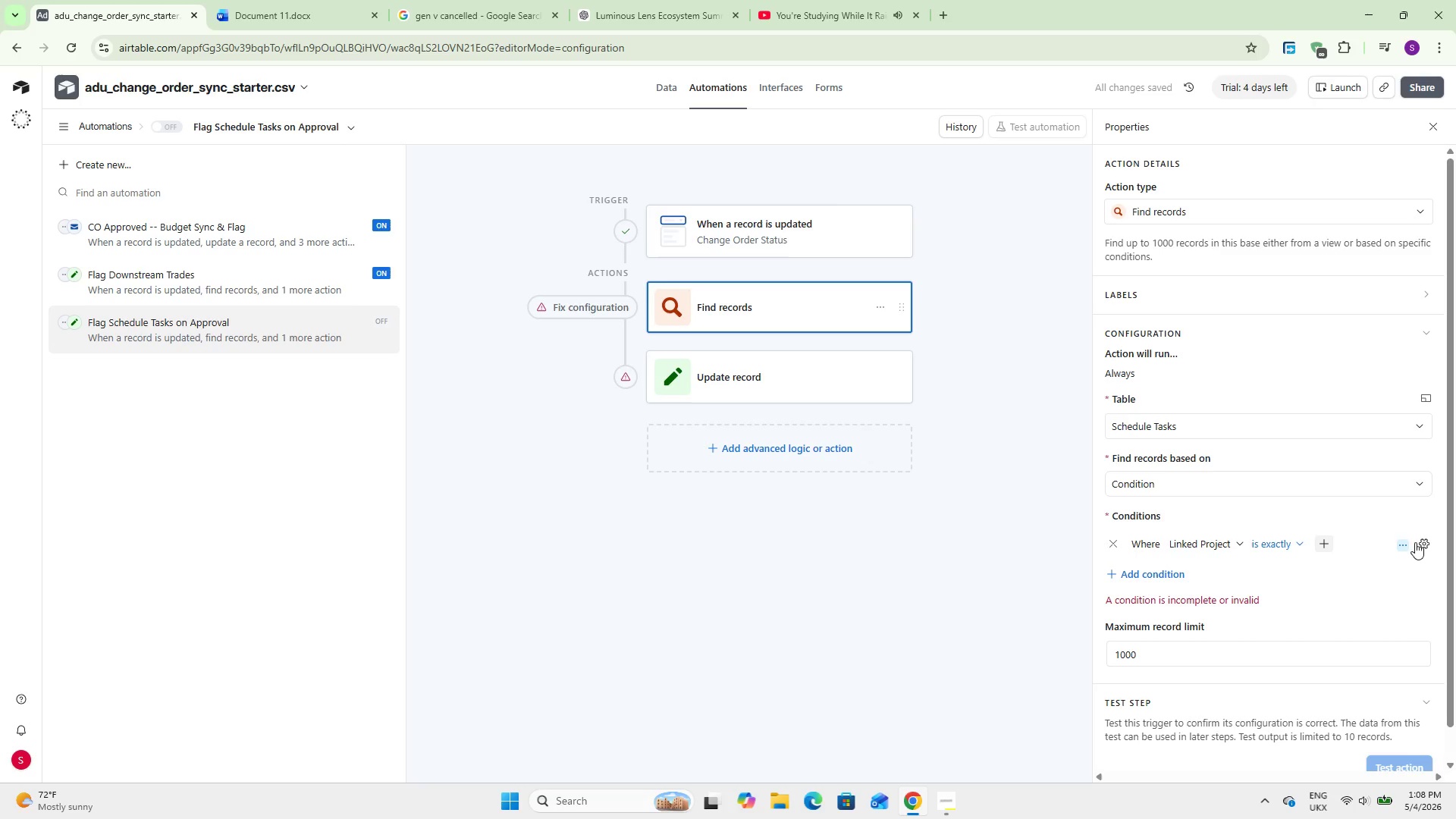 
left_click([1429, 545])
 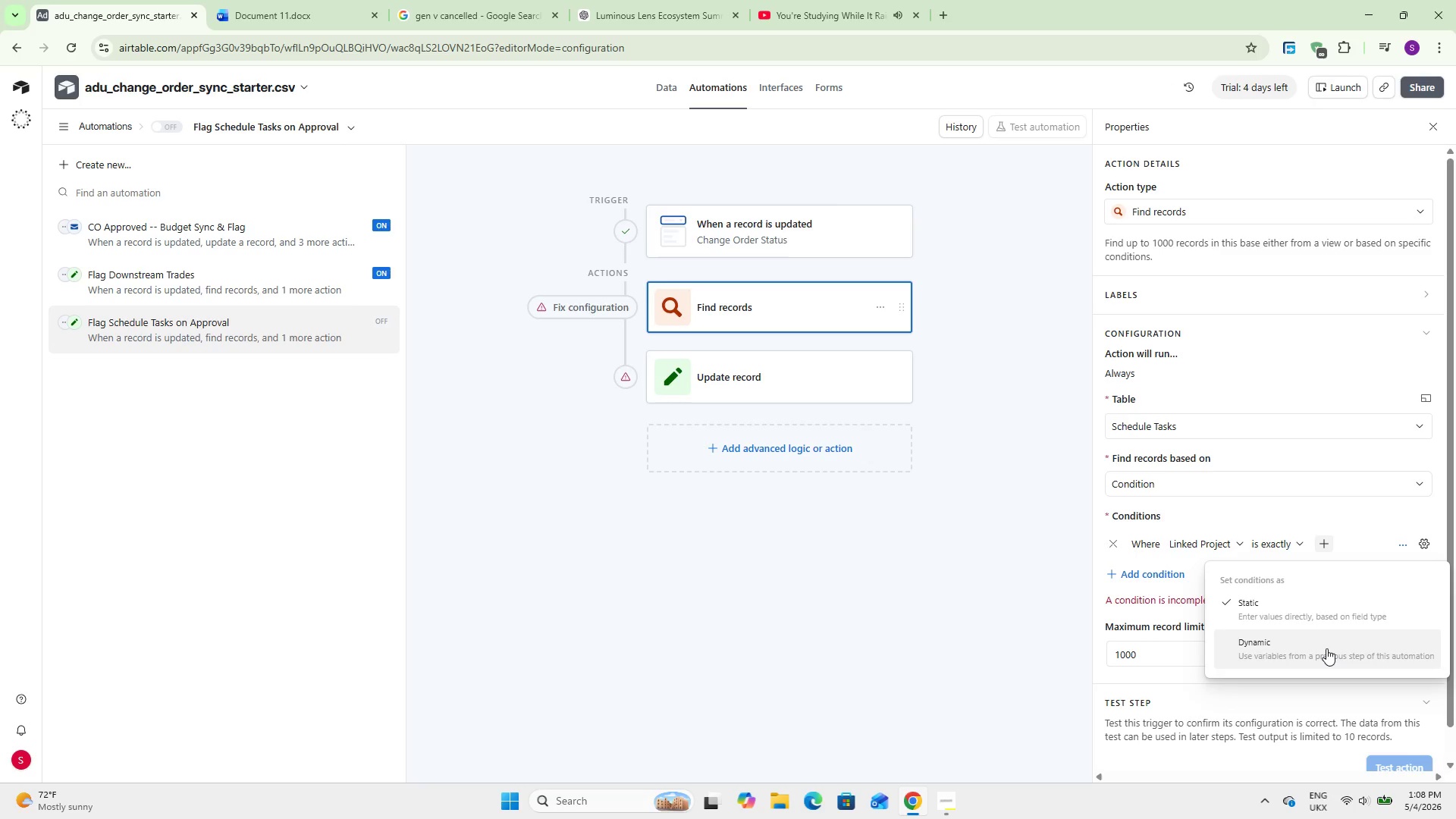 
left_click([1326, 648])
 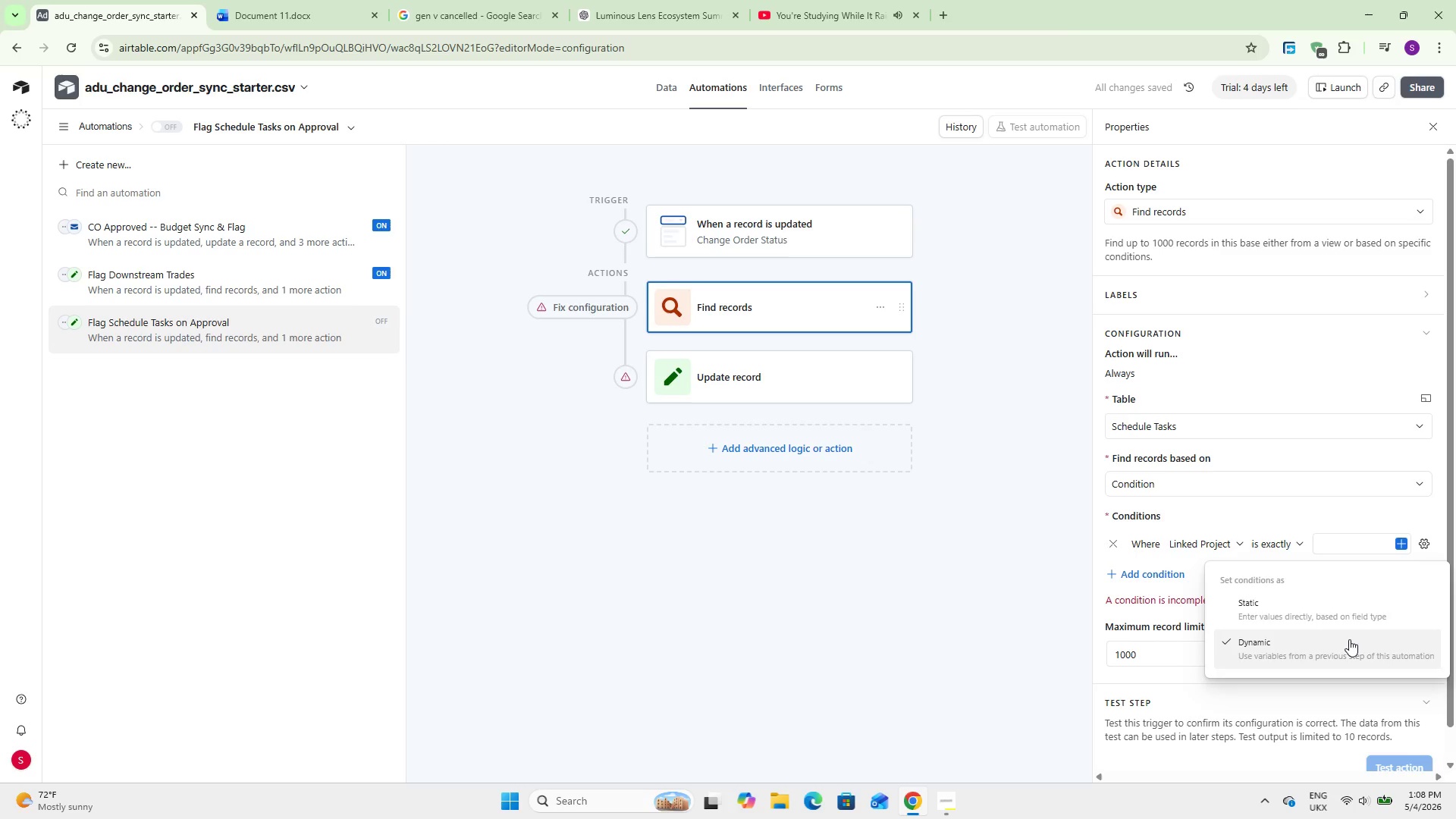 
wait(5.39)
 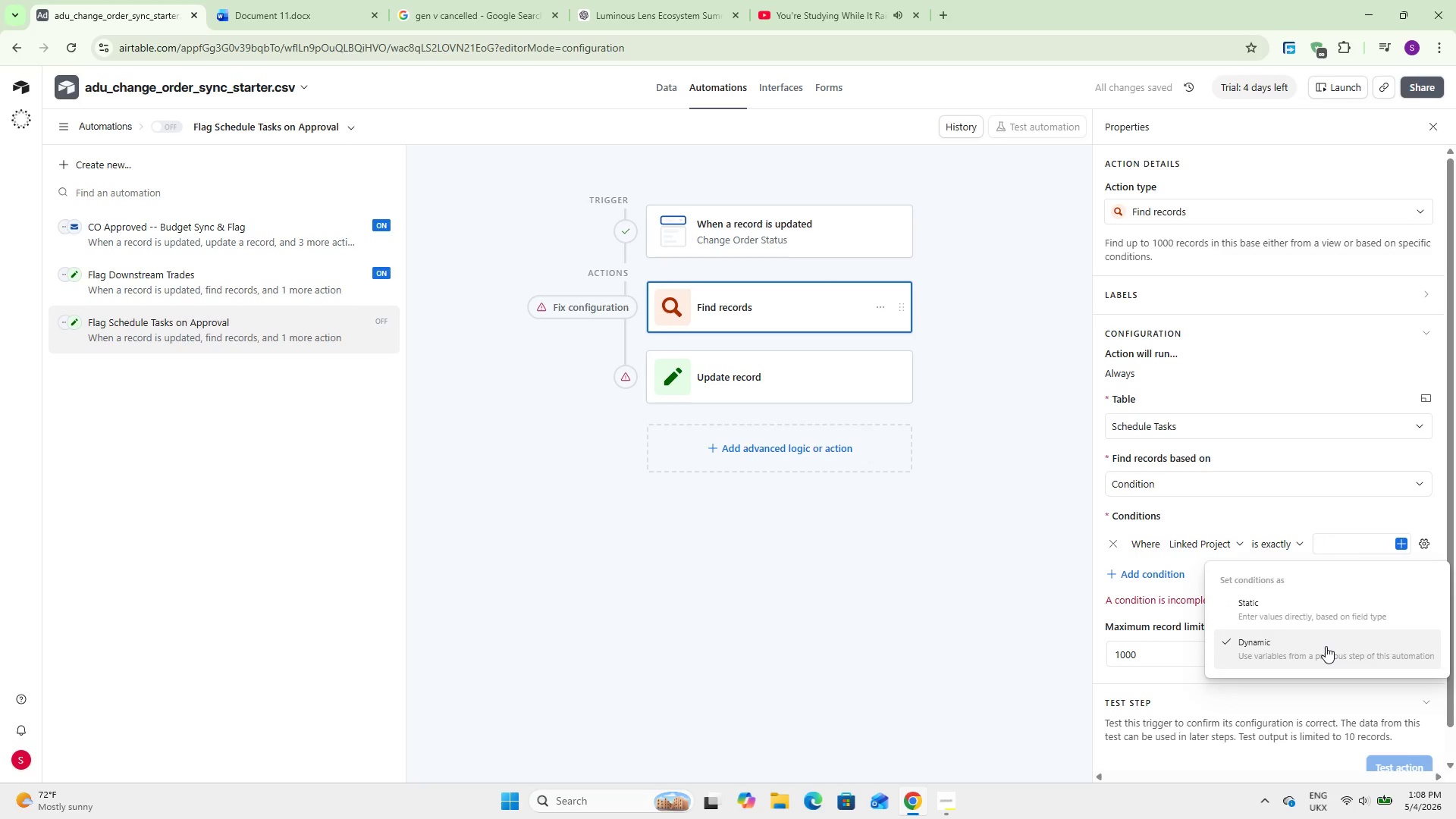 
left_click([1405, 544])
 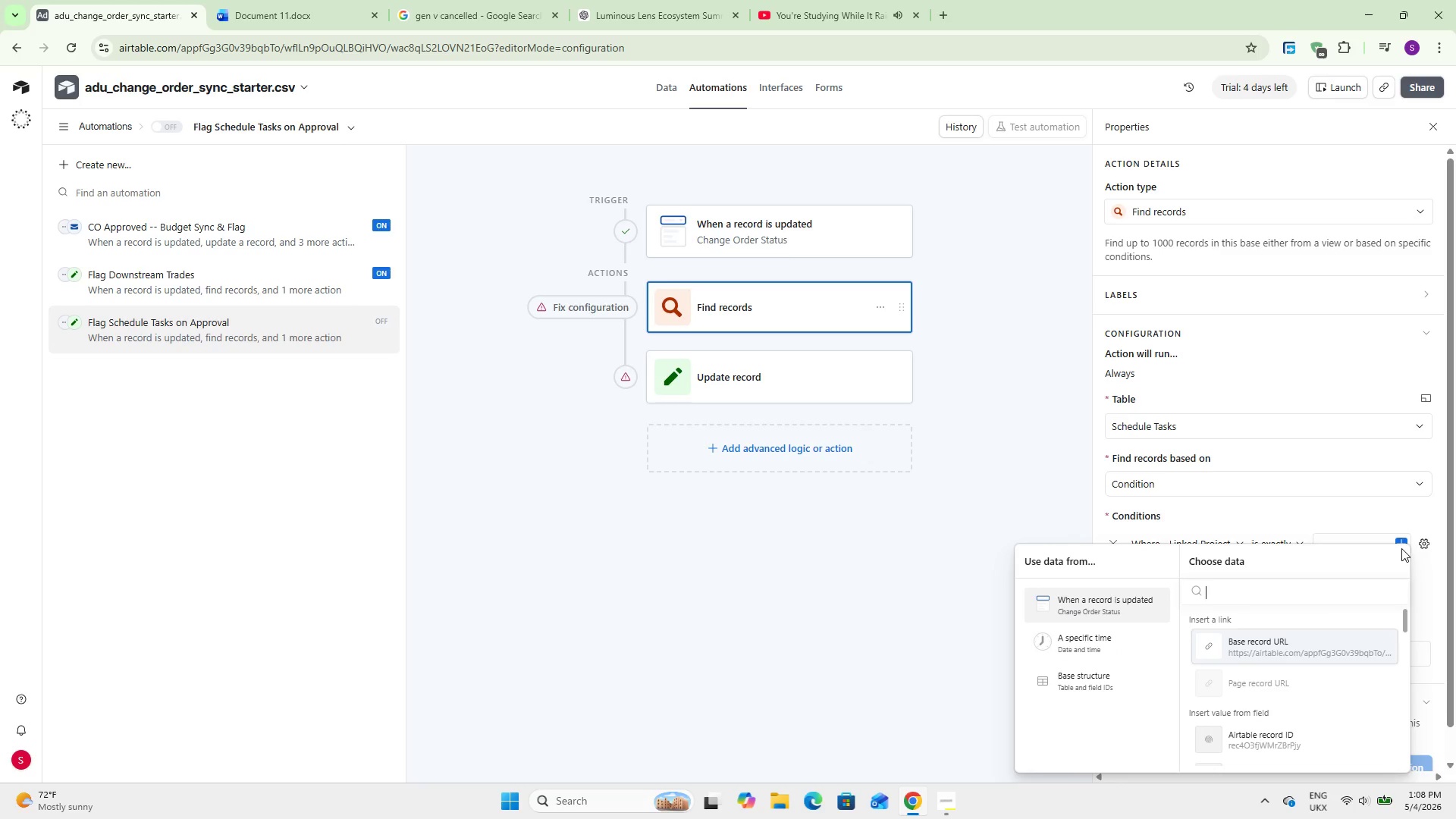 
type(lin)
 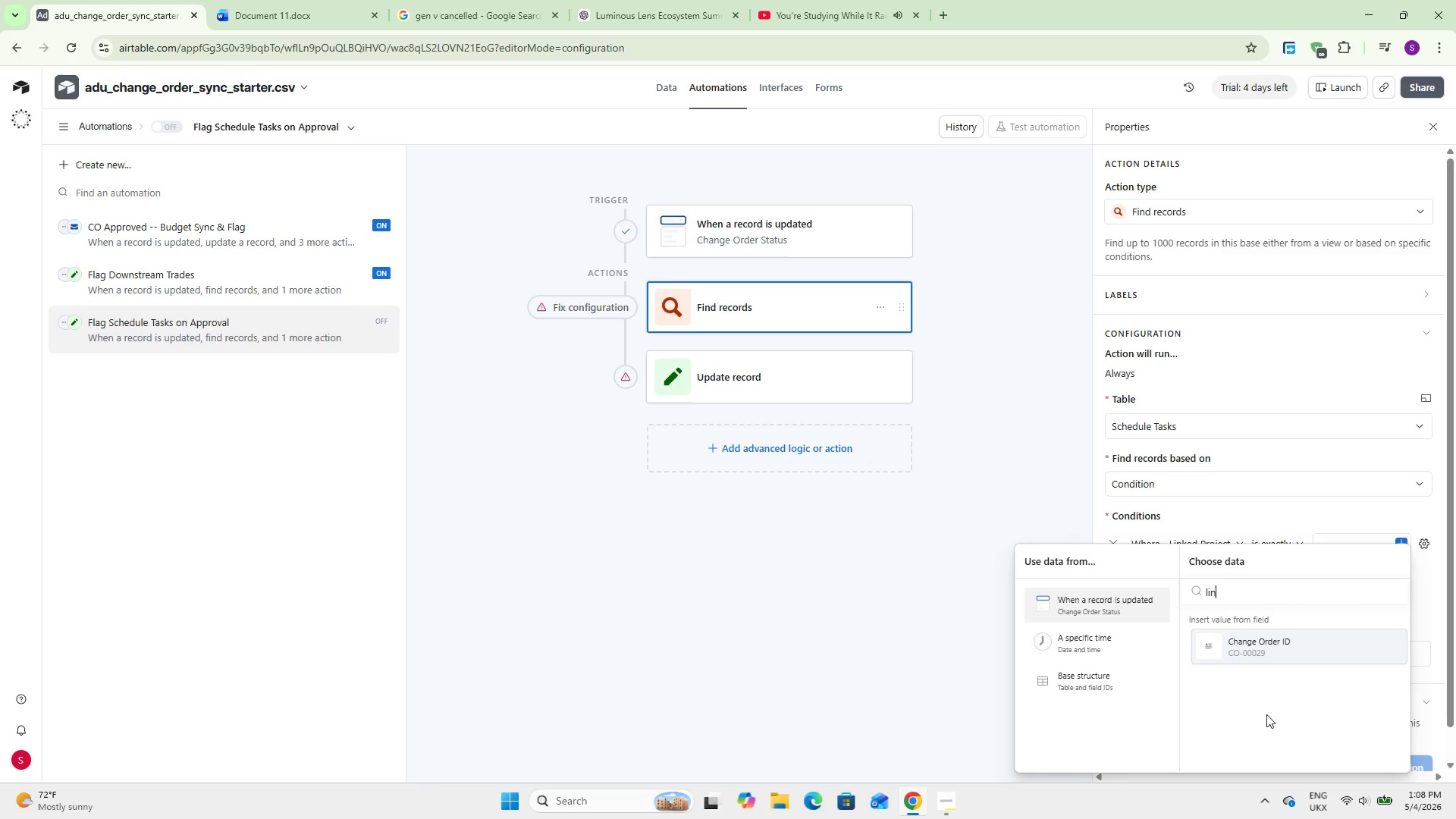 
key(Backspace)
 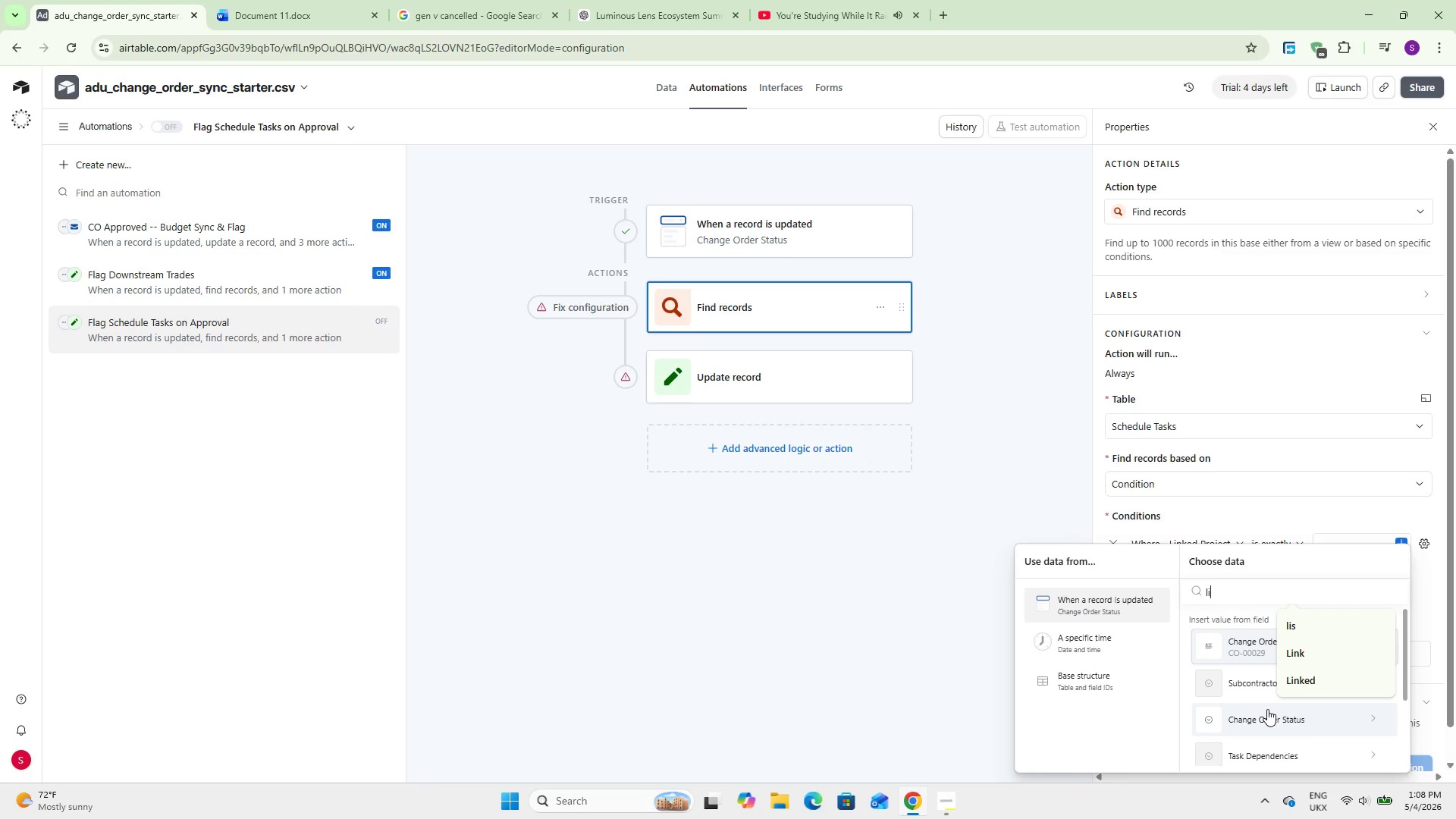 
key(Backspace)
 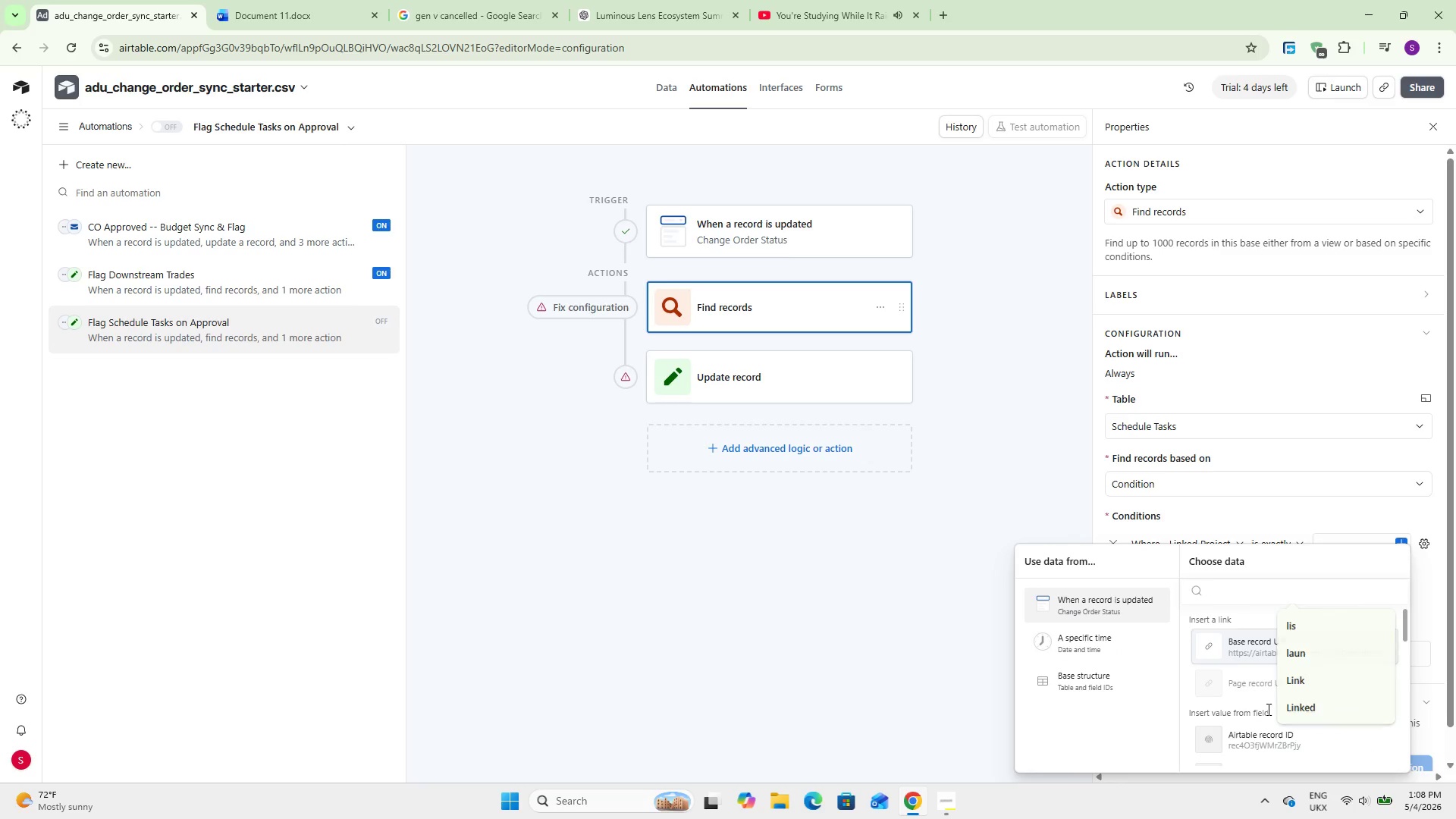 
key(Backspace)
 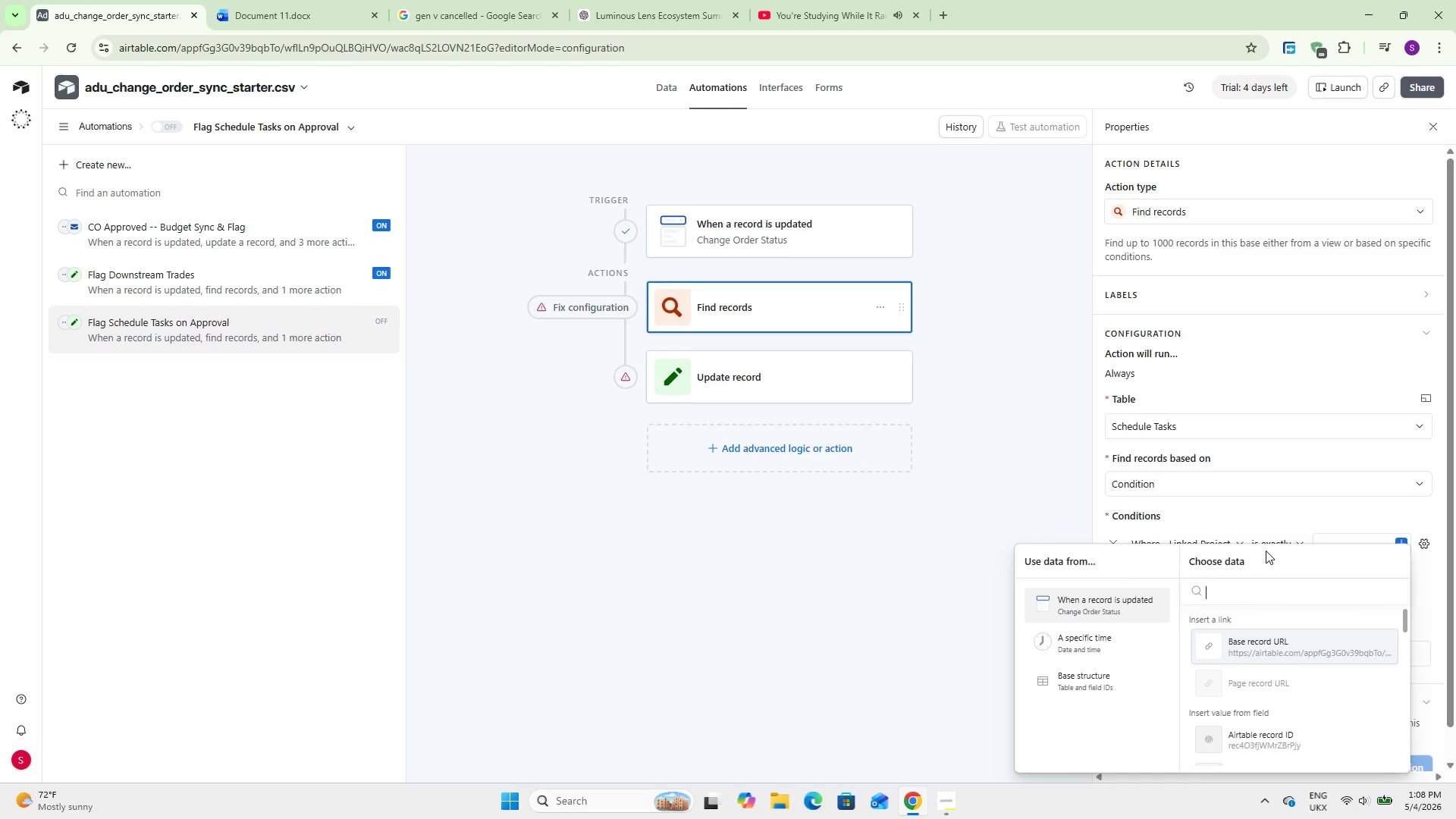 
scroll: coordinate [1261, 719], scroll_direction: down, amount: 3.0
 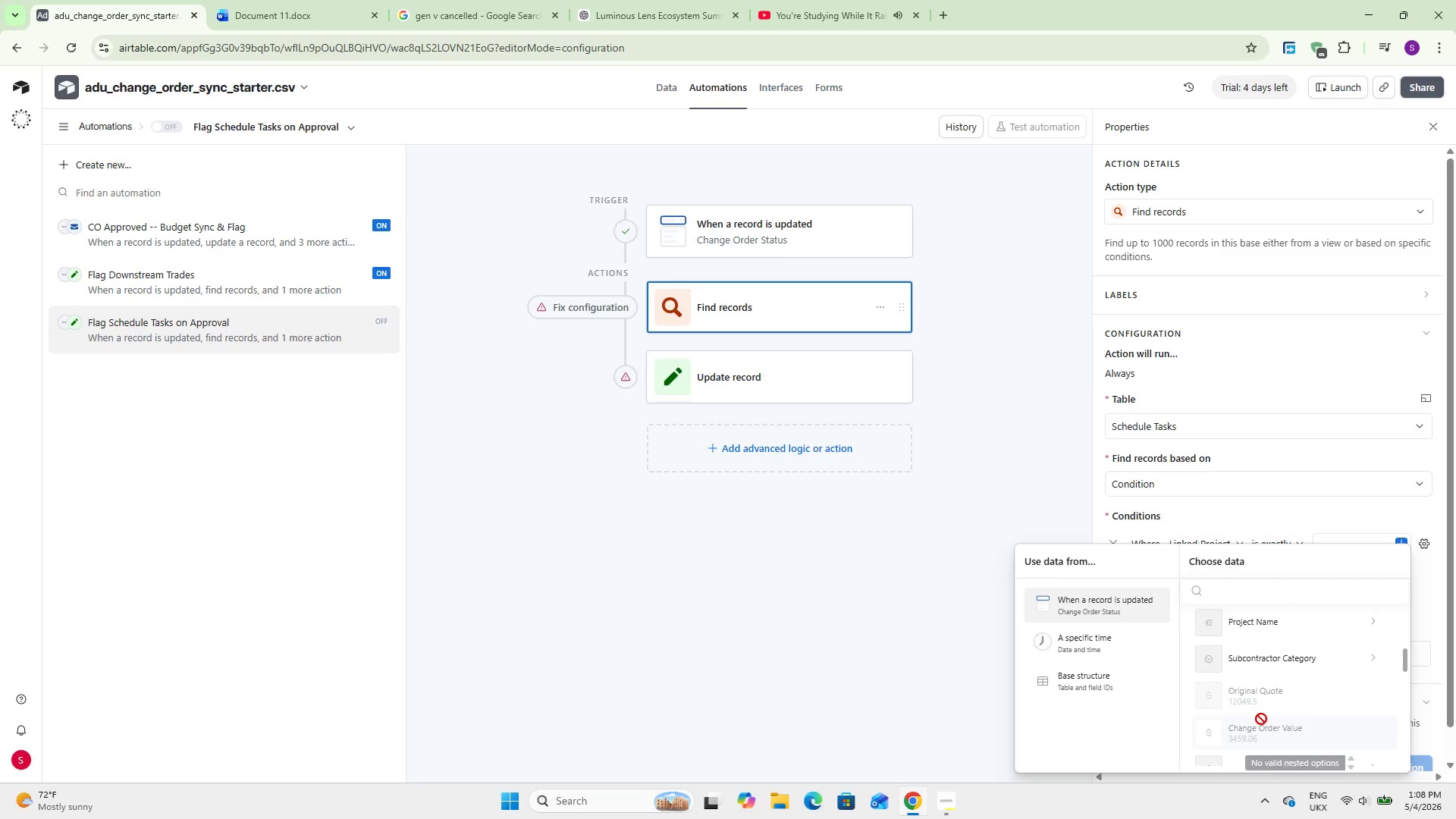 
scroll: coordinate [1261, 720], scroll_direction: up, amount: 2.0
 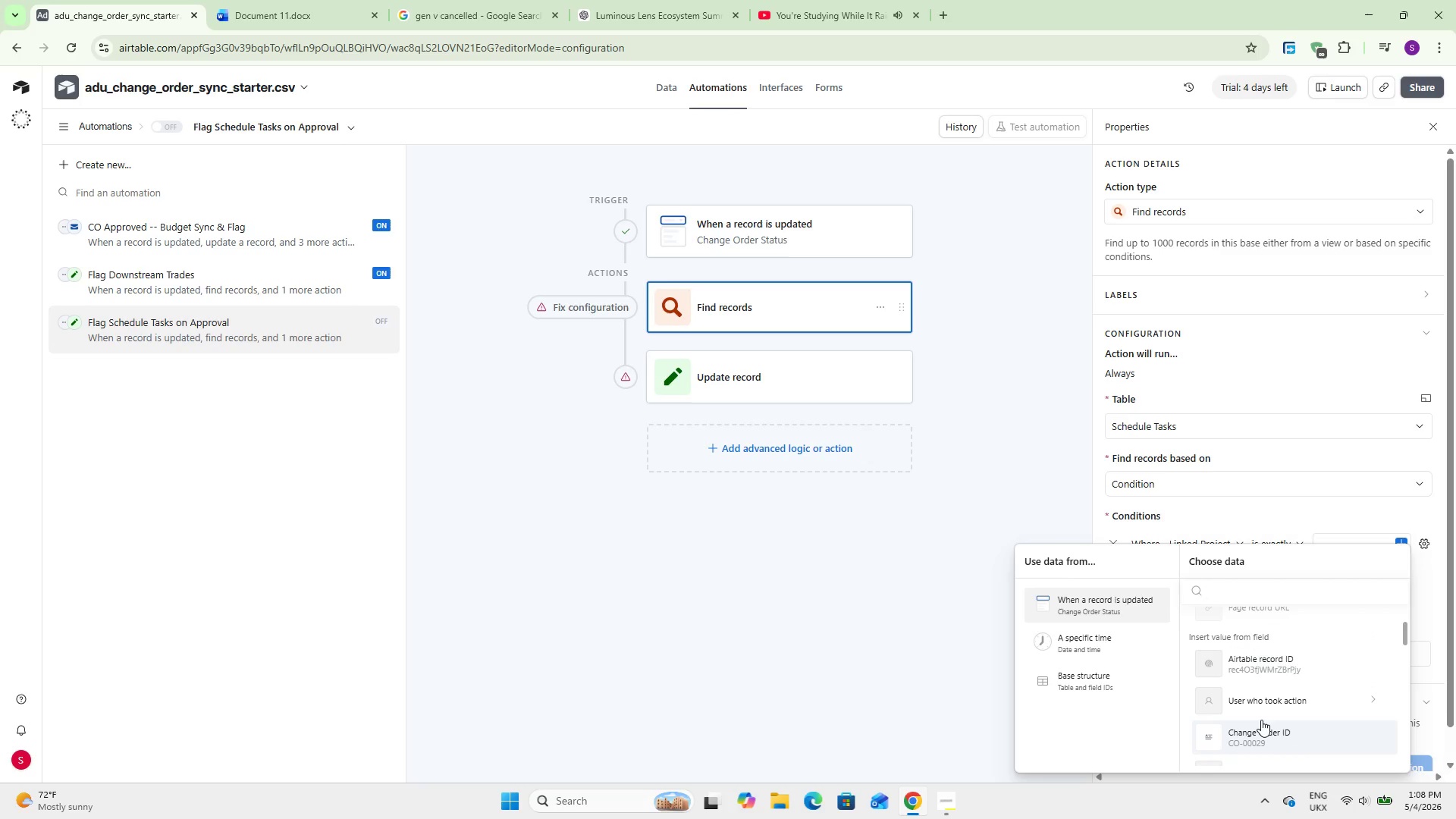 
scroll: coordinate [1261, 721], scroll_direction: down, amount: 8.0
 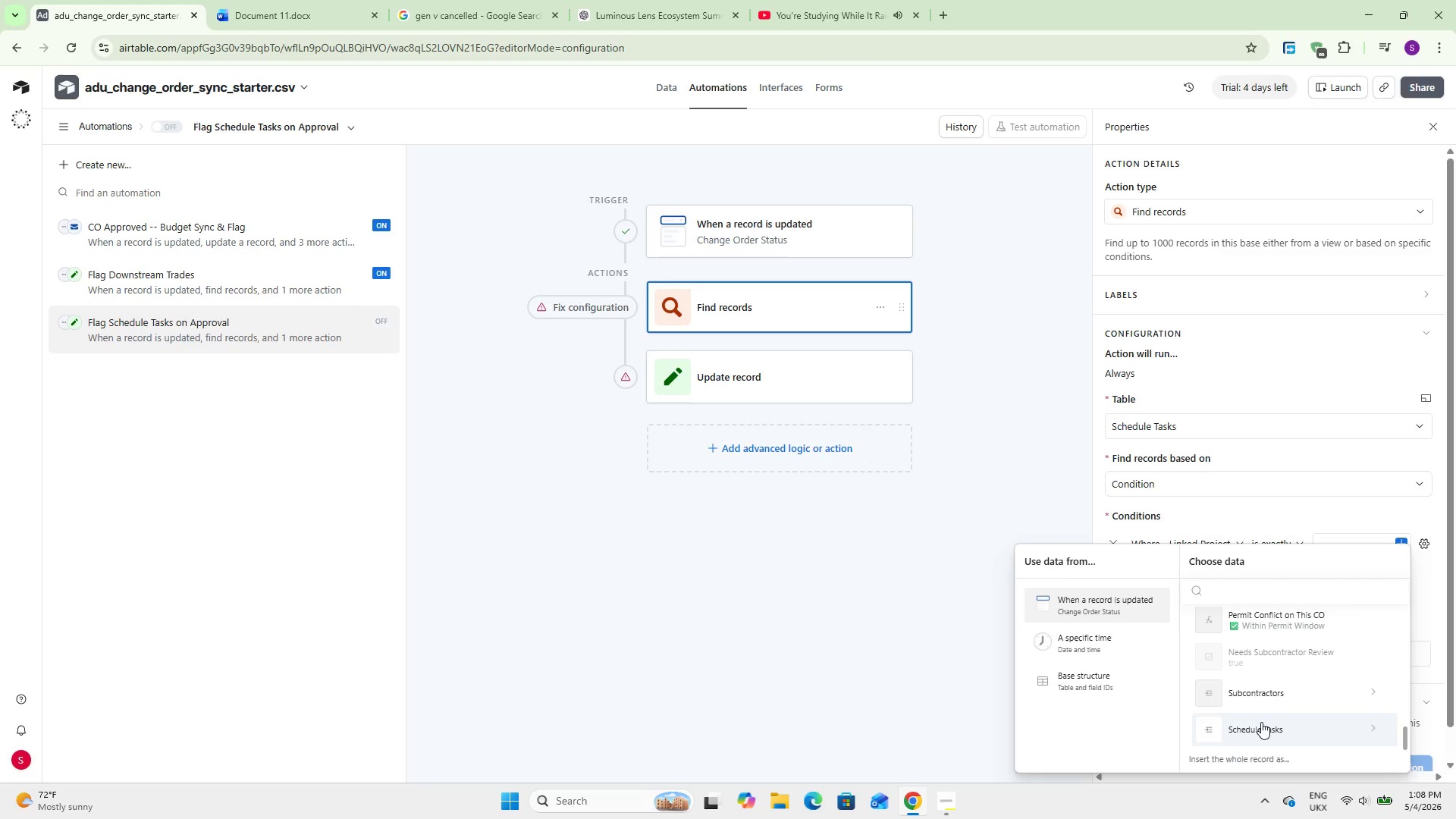 
wait(5.28)
 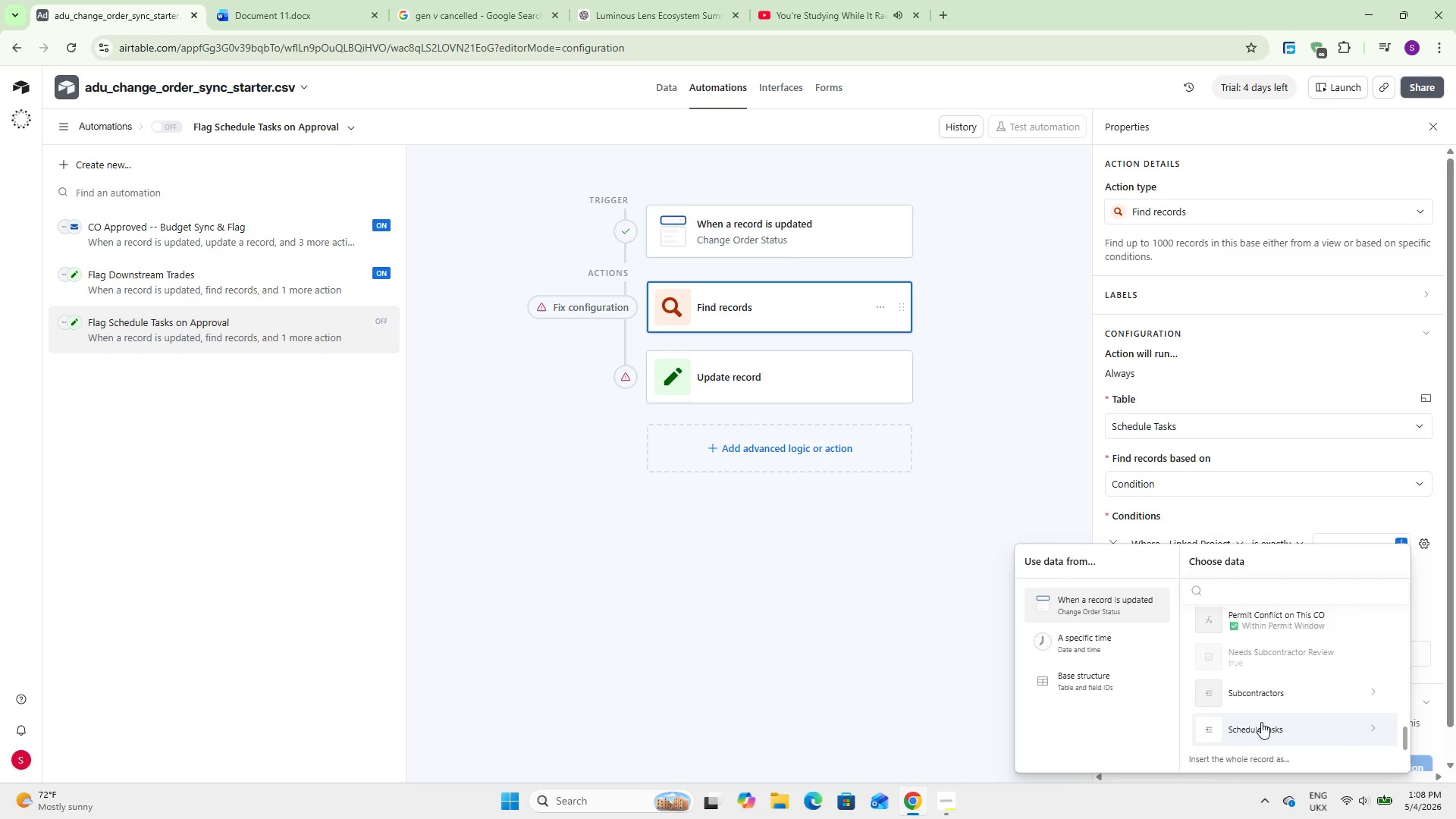 
left_click([1364, 729])
 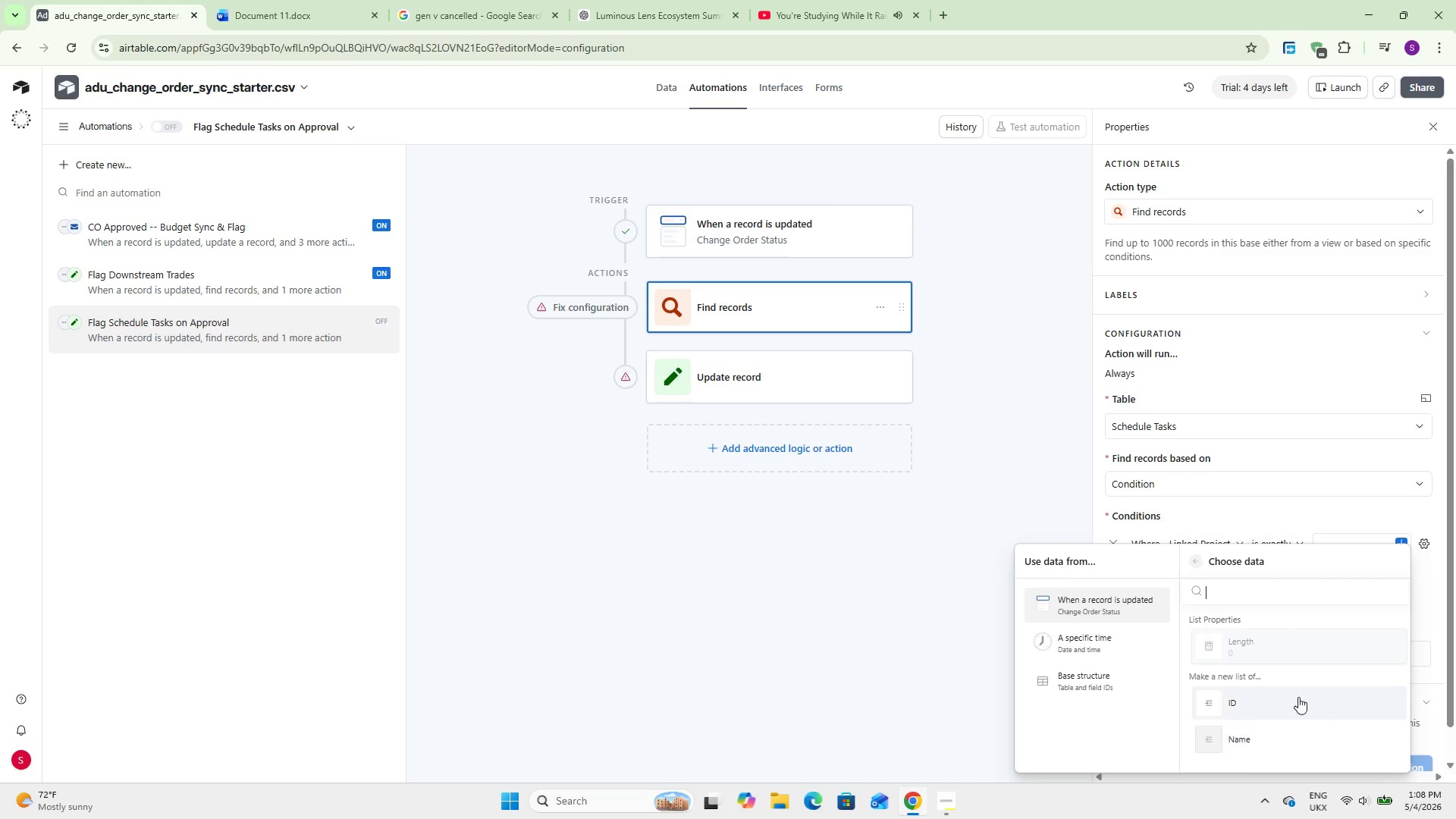 
scroll: coordinate [1247, 731], scroll_direction: down, amount: 5.0
 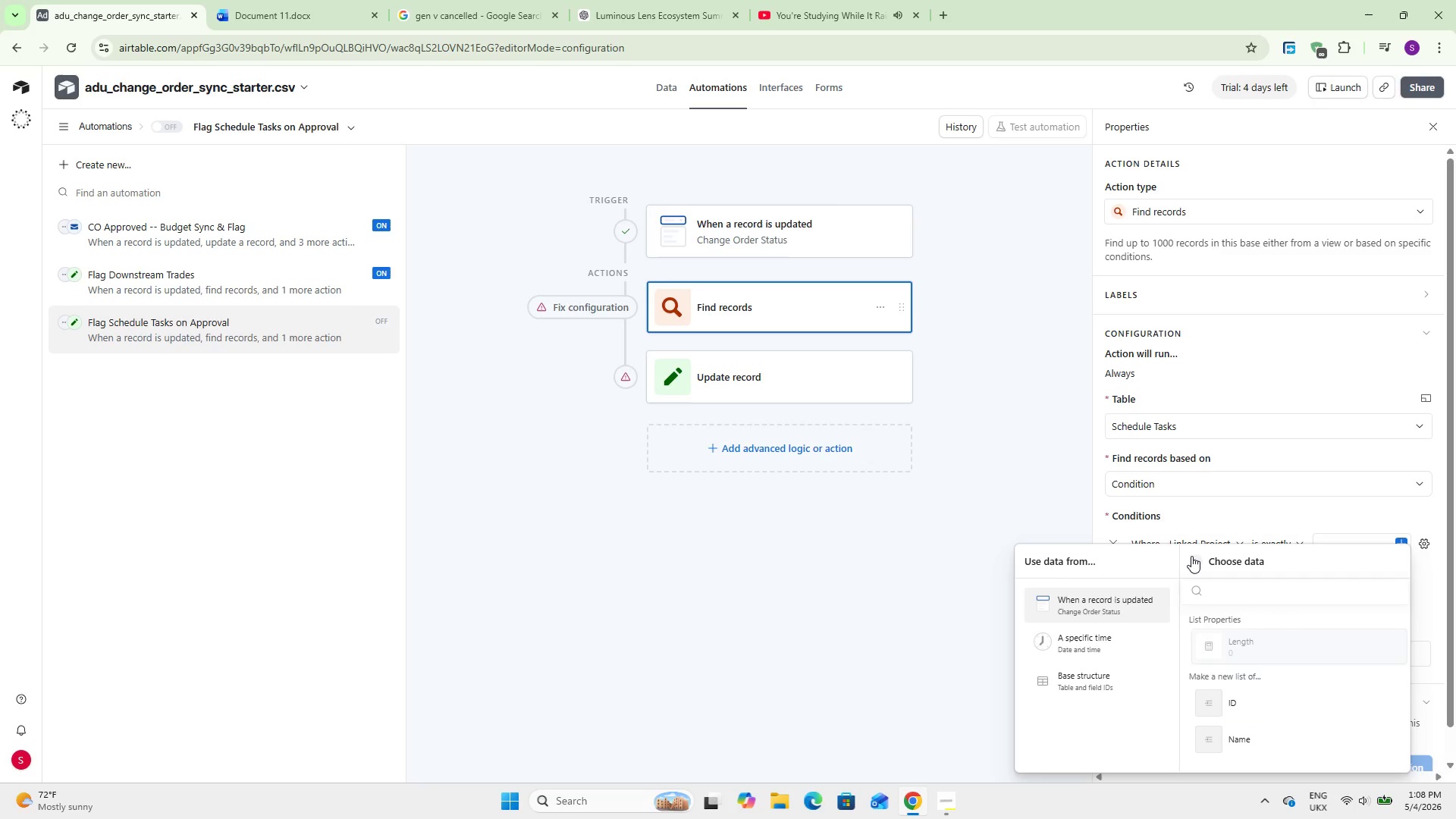 
left_click([1191, 556])
 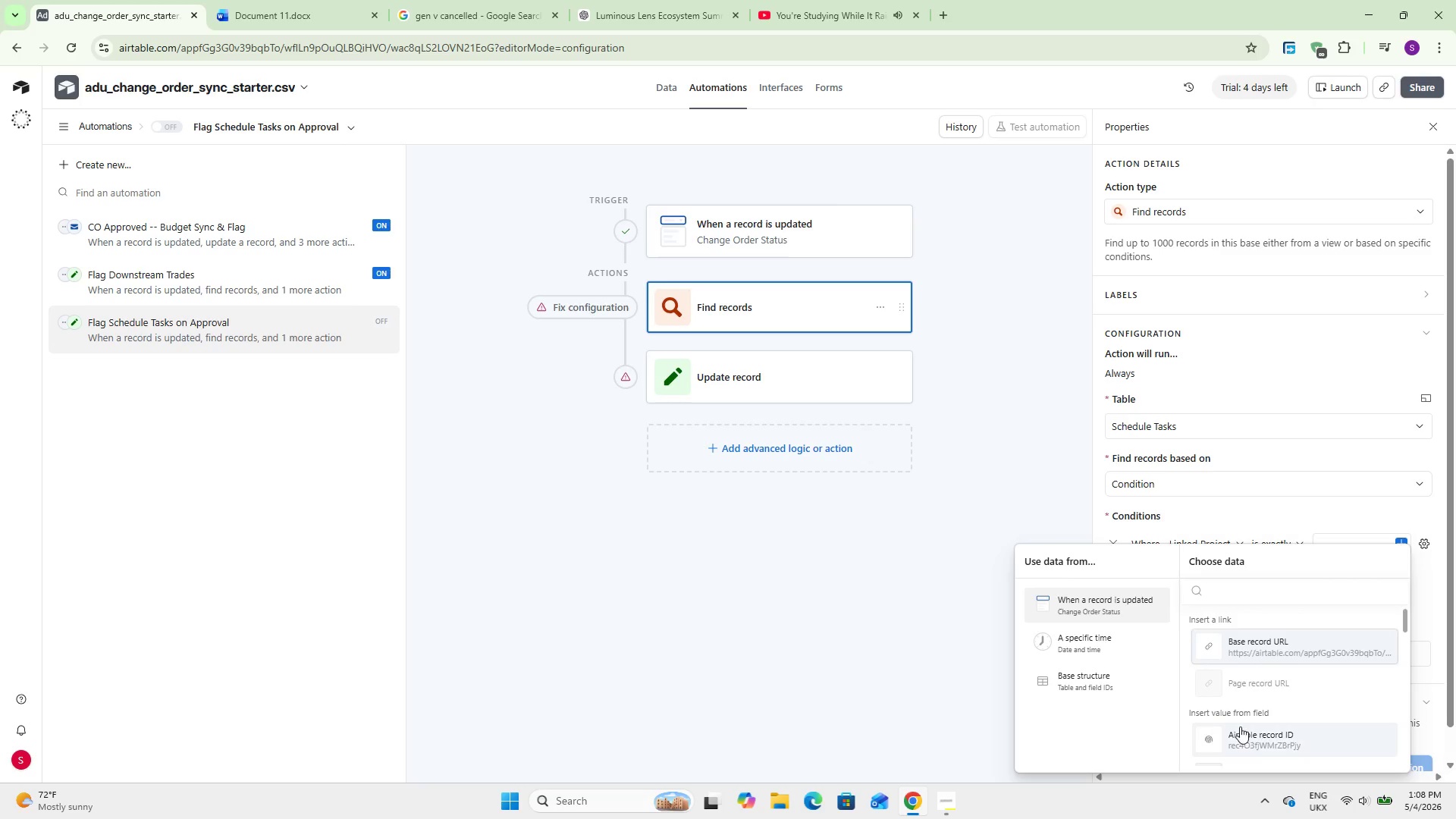 
scroll: coordinate [1241, 726], scroll_direction: down, amount: 4.0
 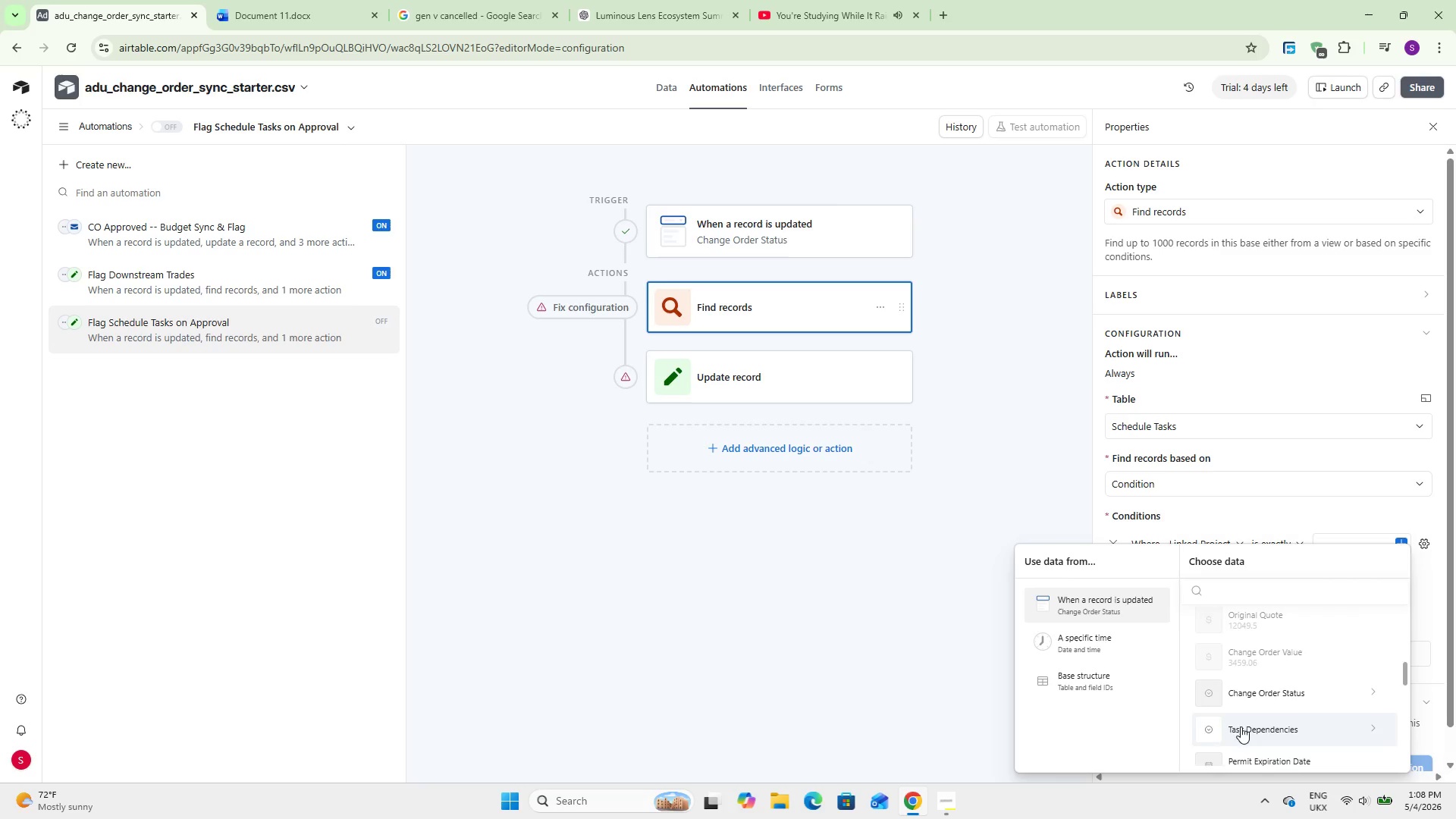 
scroll: coordinate [1241, 726], scroll_direction: up, amount: 1.0
 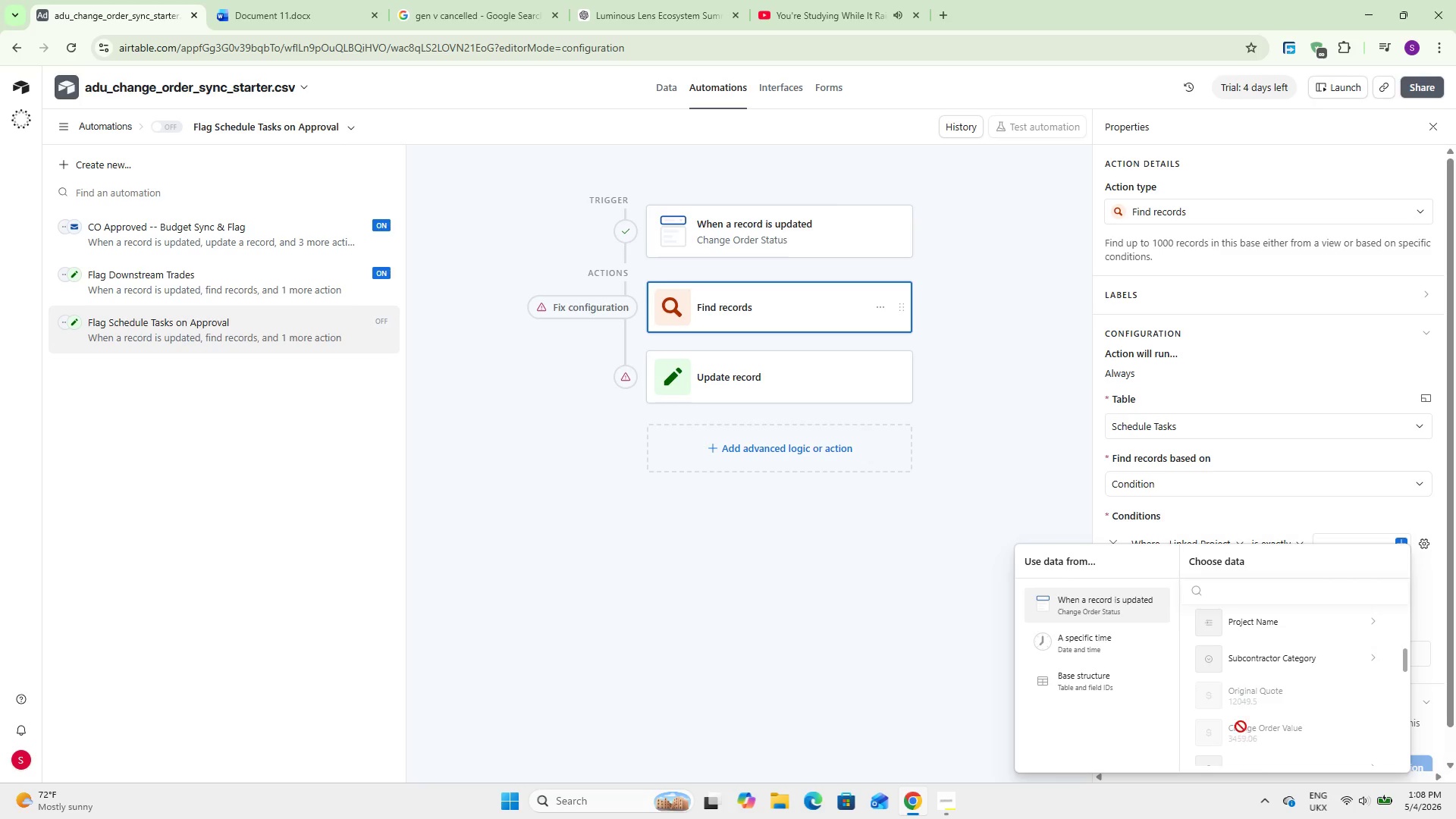 
scroll: coordinate [1241, 726], scroll_direction: down, amount: 5.0
 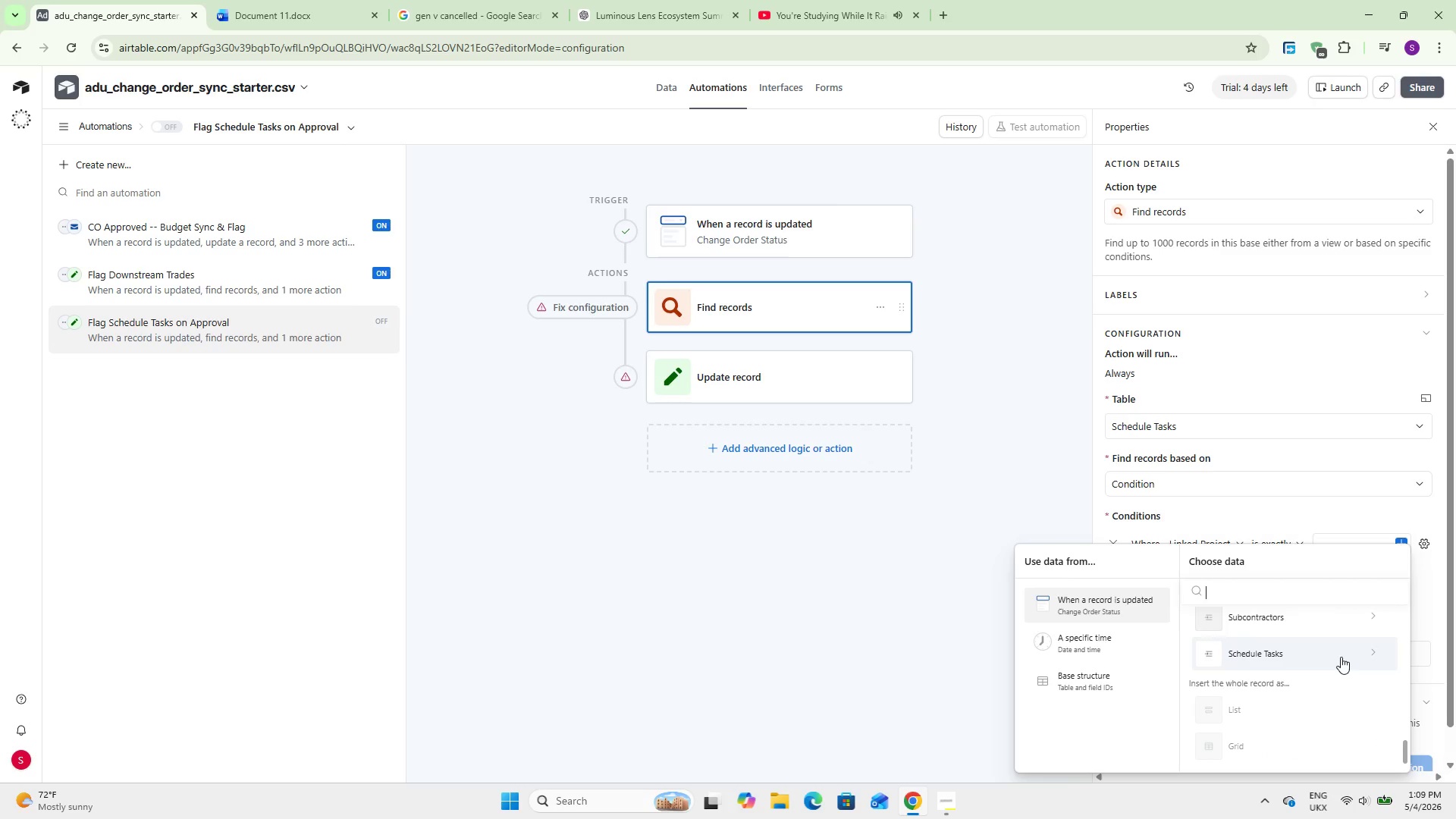 
left_click([1372, 616])
 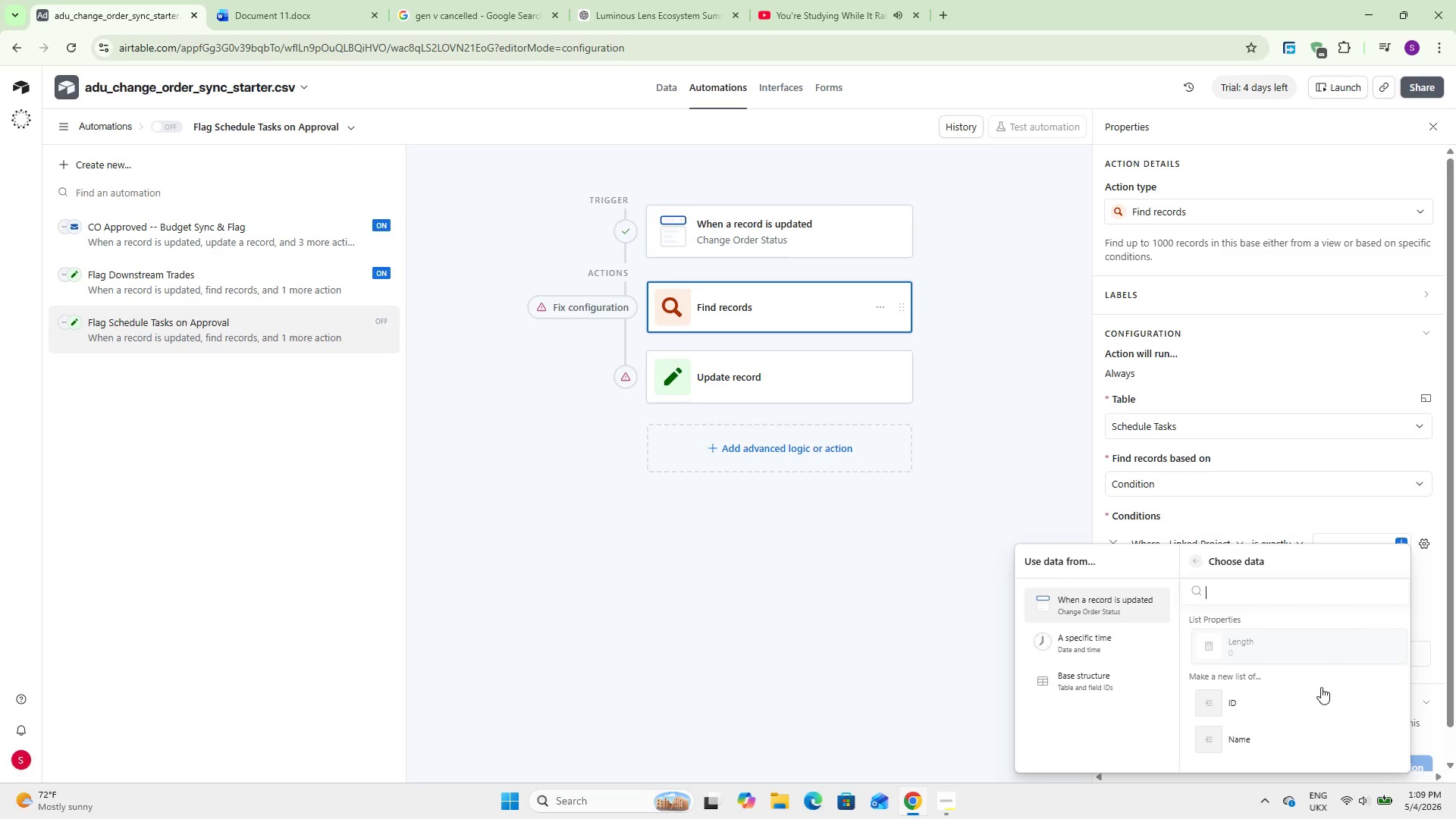 
scroll: coordinate [1301, 728], scroll_direction: down, amount: 17.0
 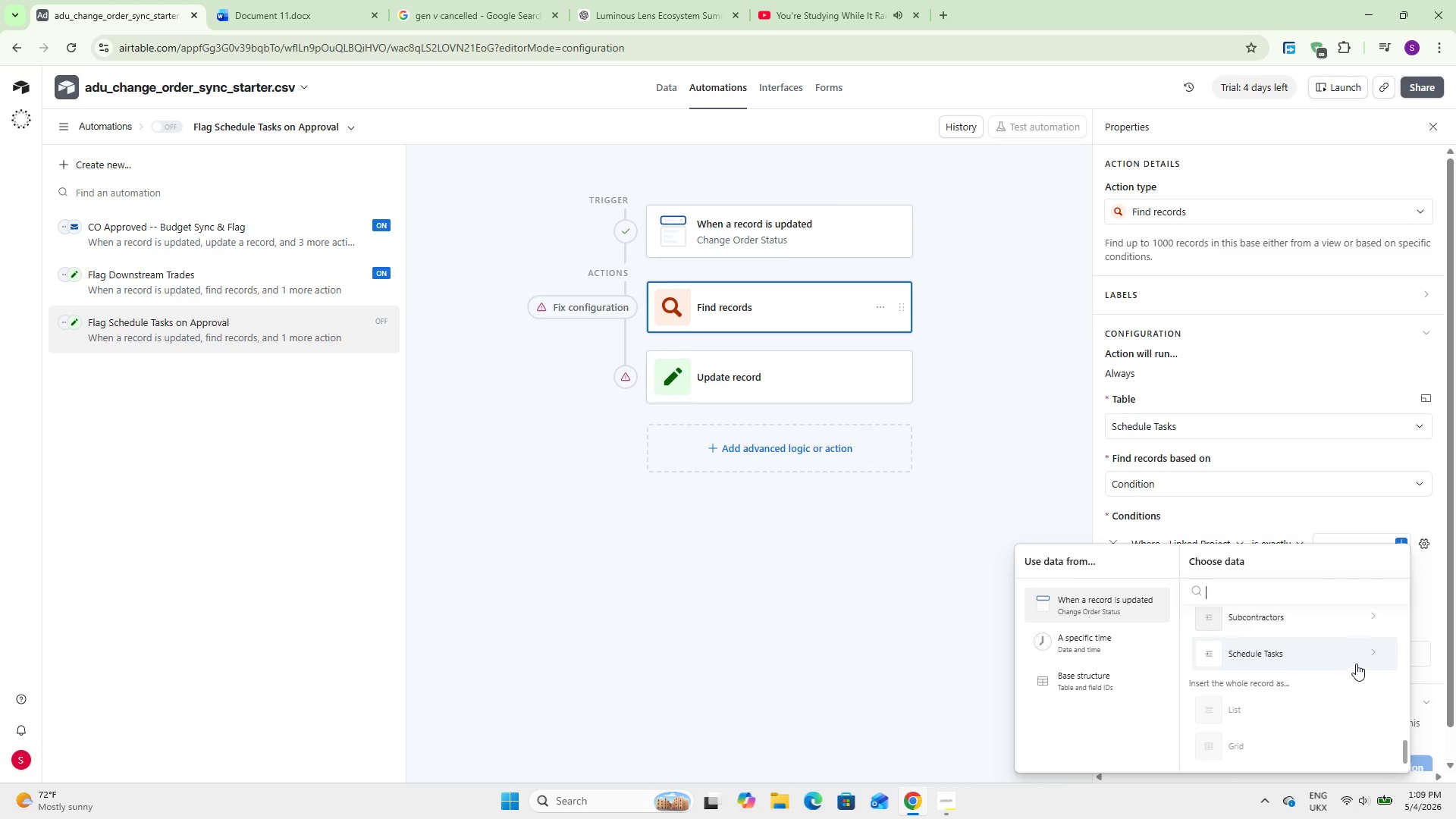 
left_click([1364, 650])
 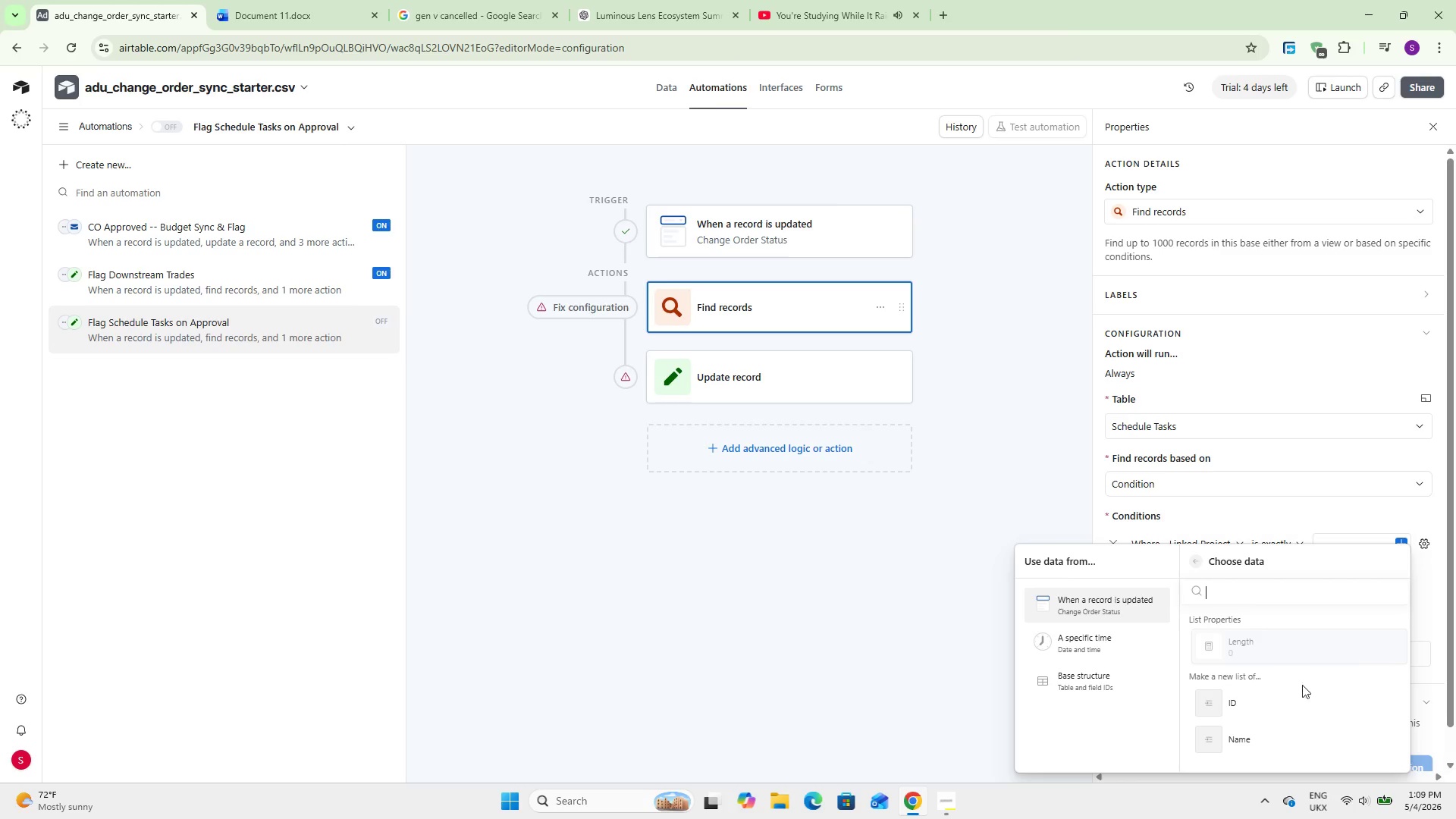 
scroll: coordinate [1297, 689], scroll_direction: down, amount: 7.0
 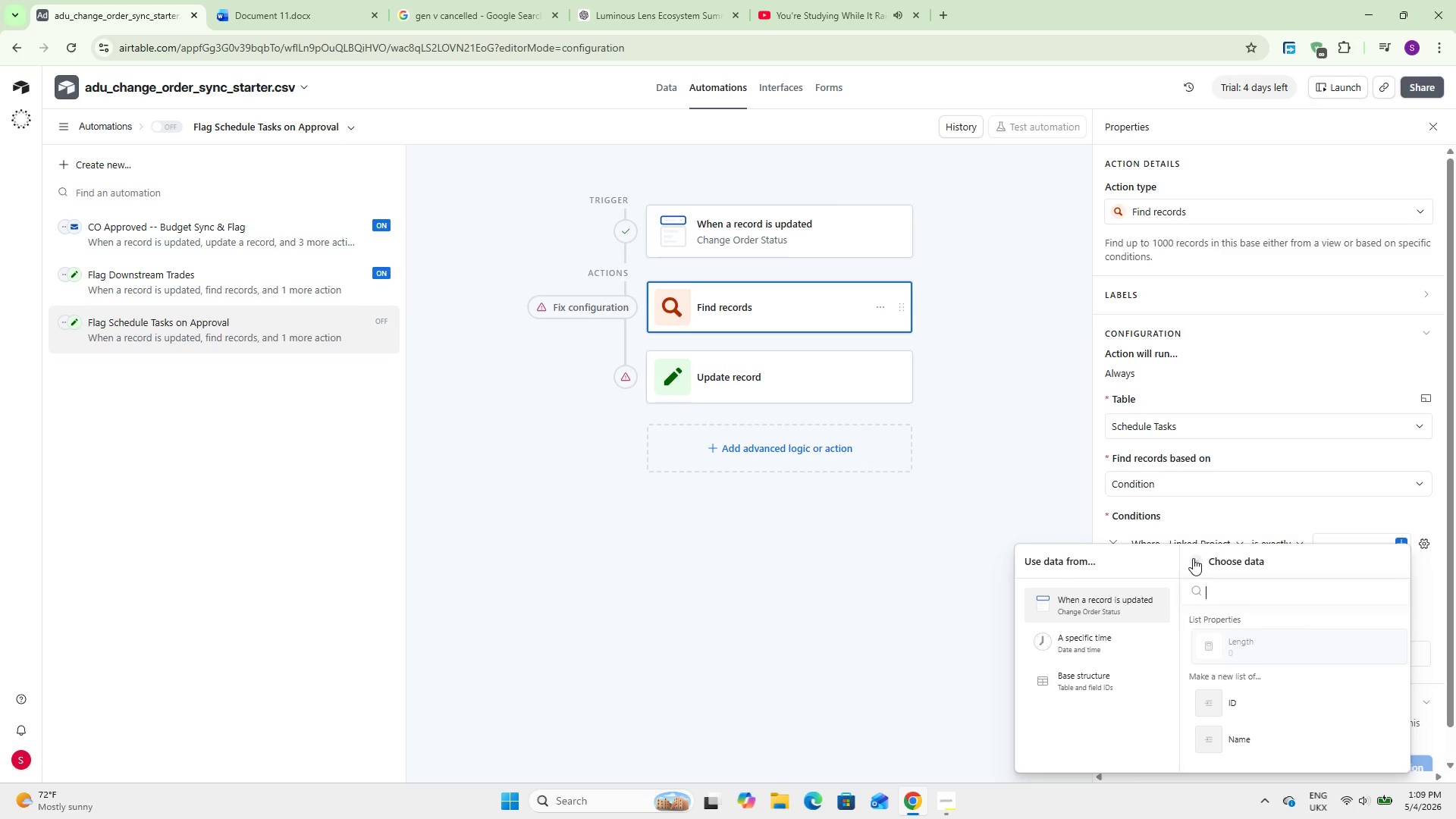 
left_click([1193, 558])
 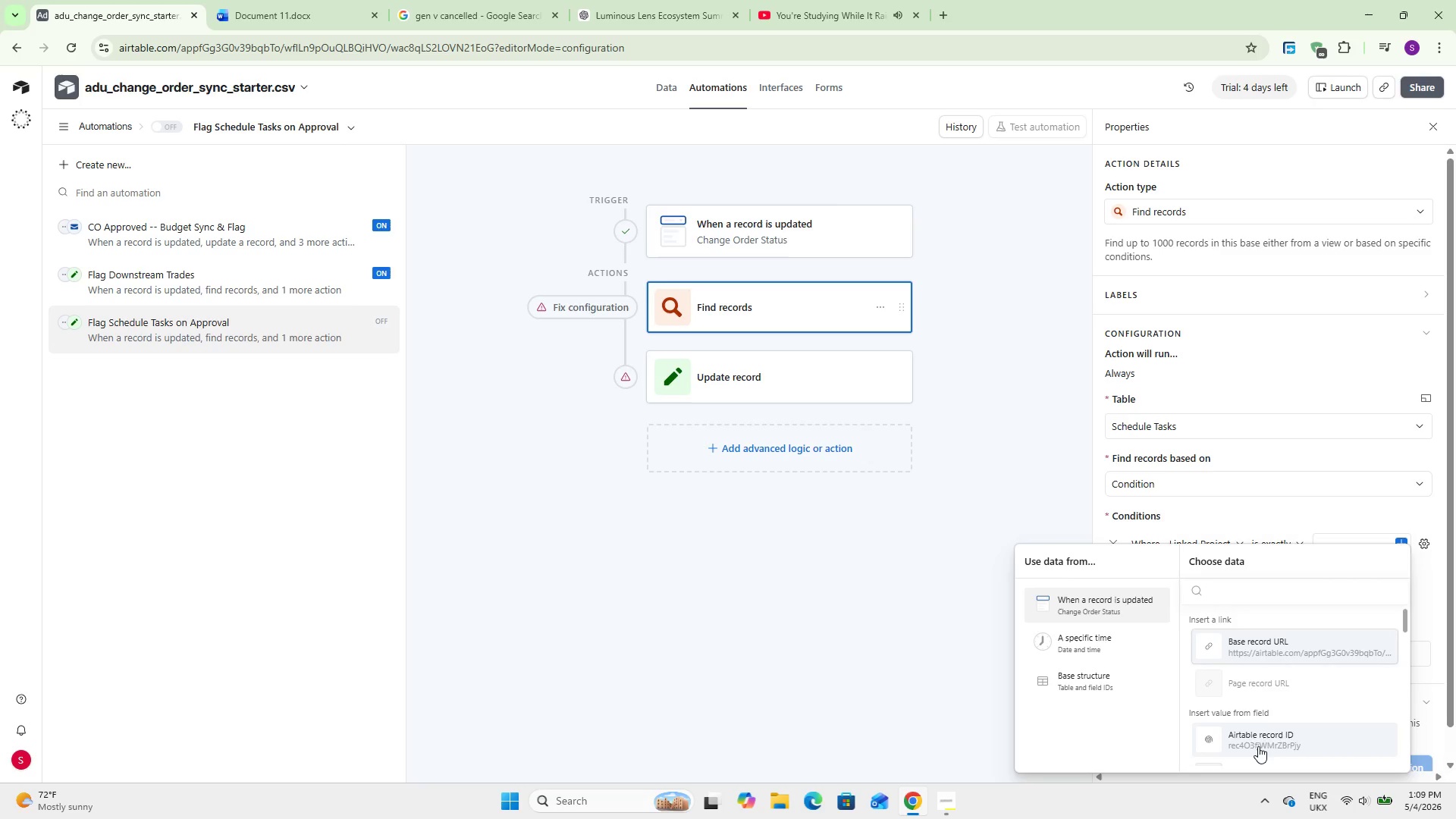 
scroll: coordinate [1253, 727], scroll_direction: up, amount: 1.0
 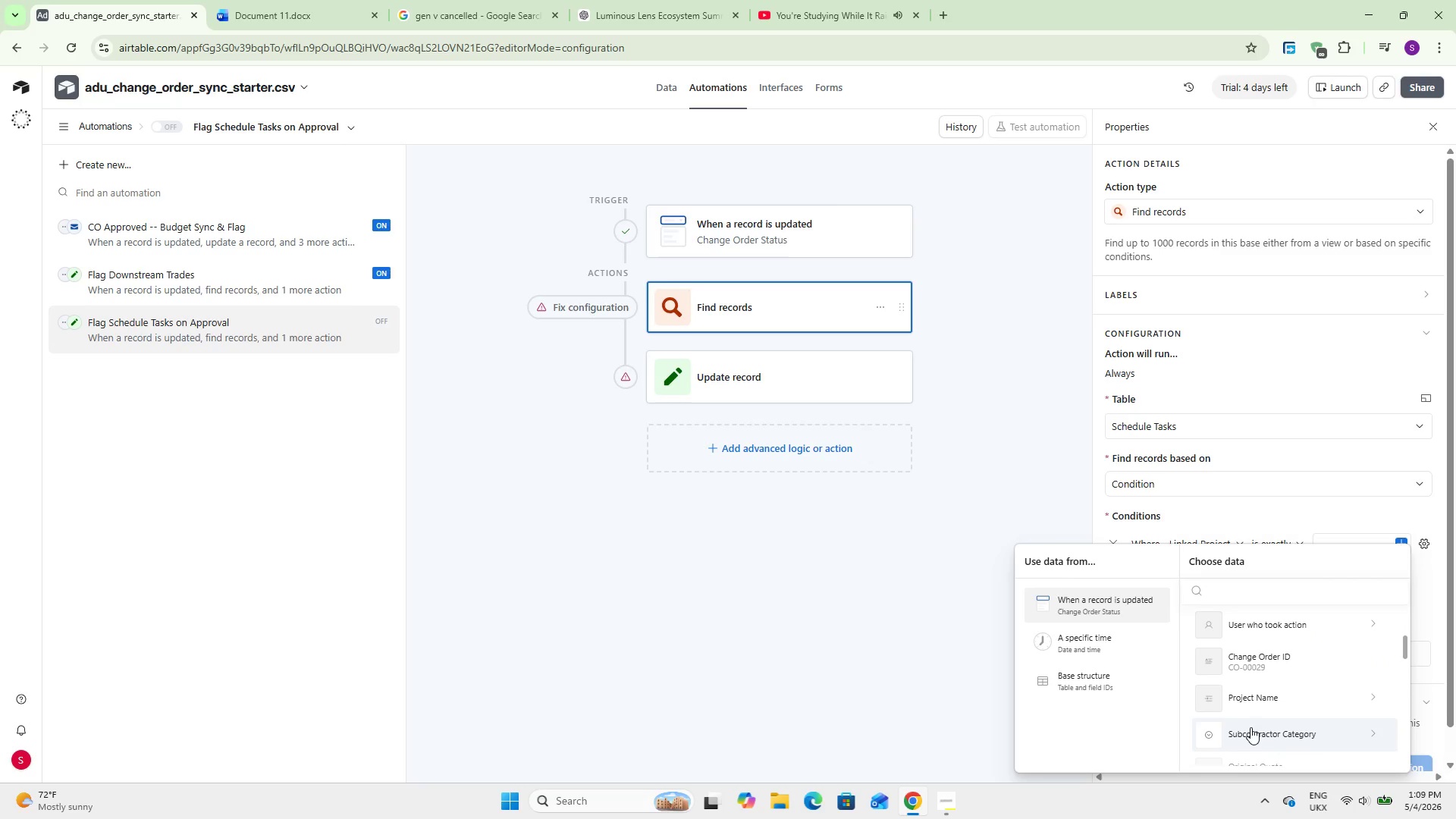 
scroll: coordinate [1250, 723], scroll_direction: down, amount: 1.0
 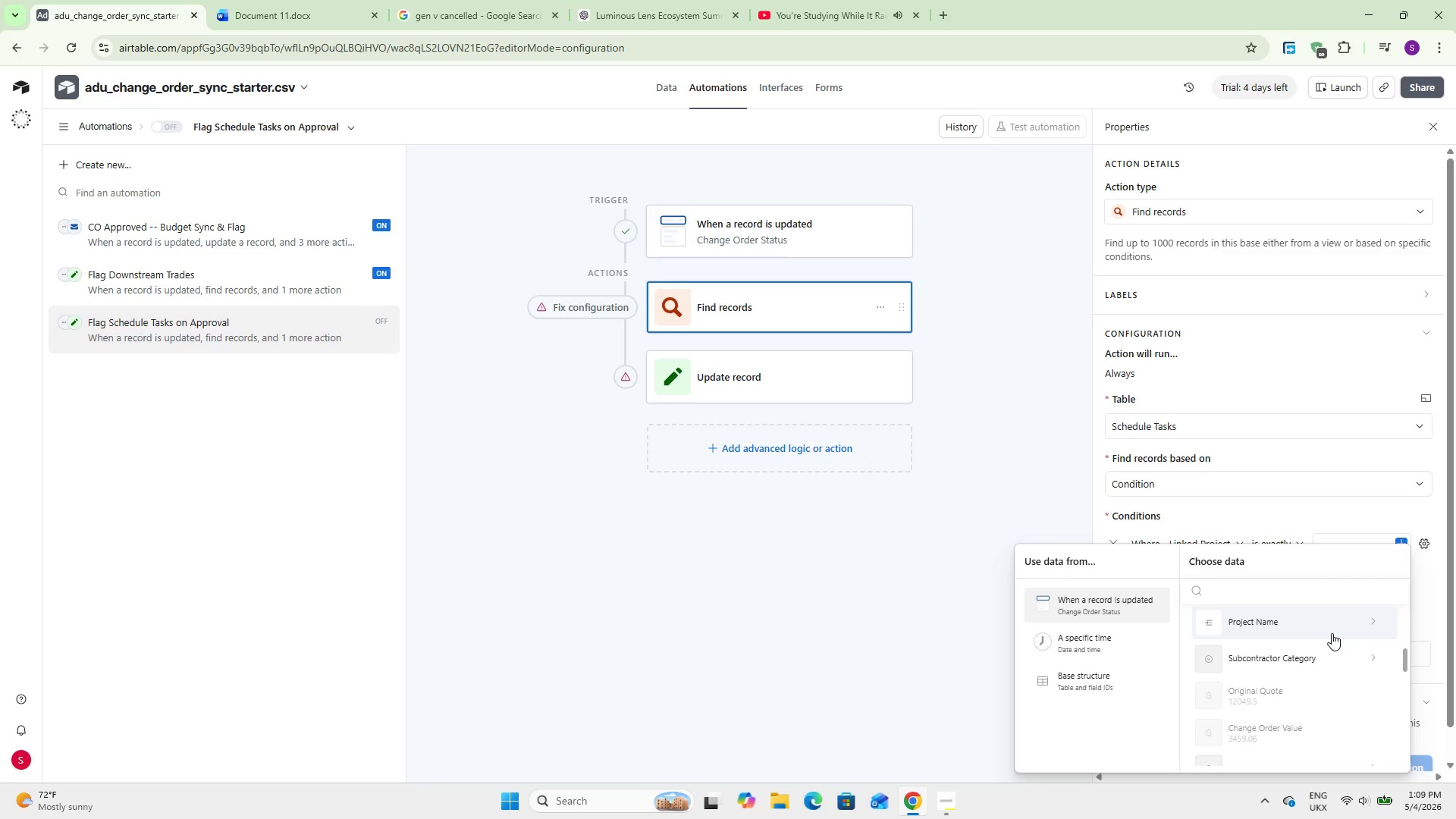 
left_click([1242, 512])
 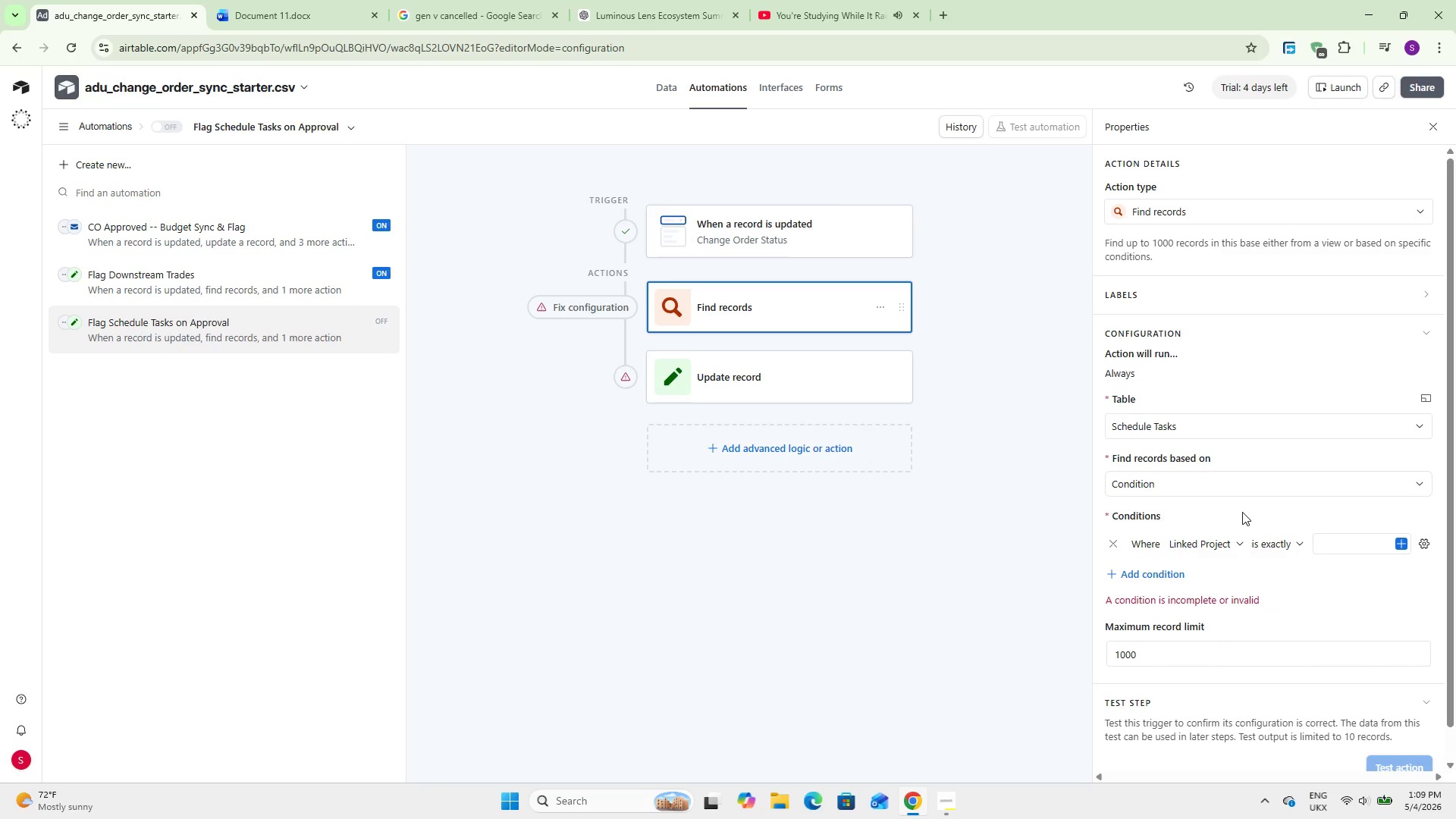 
wait(9.92)
 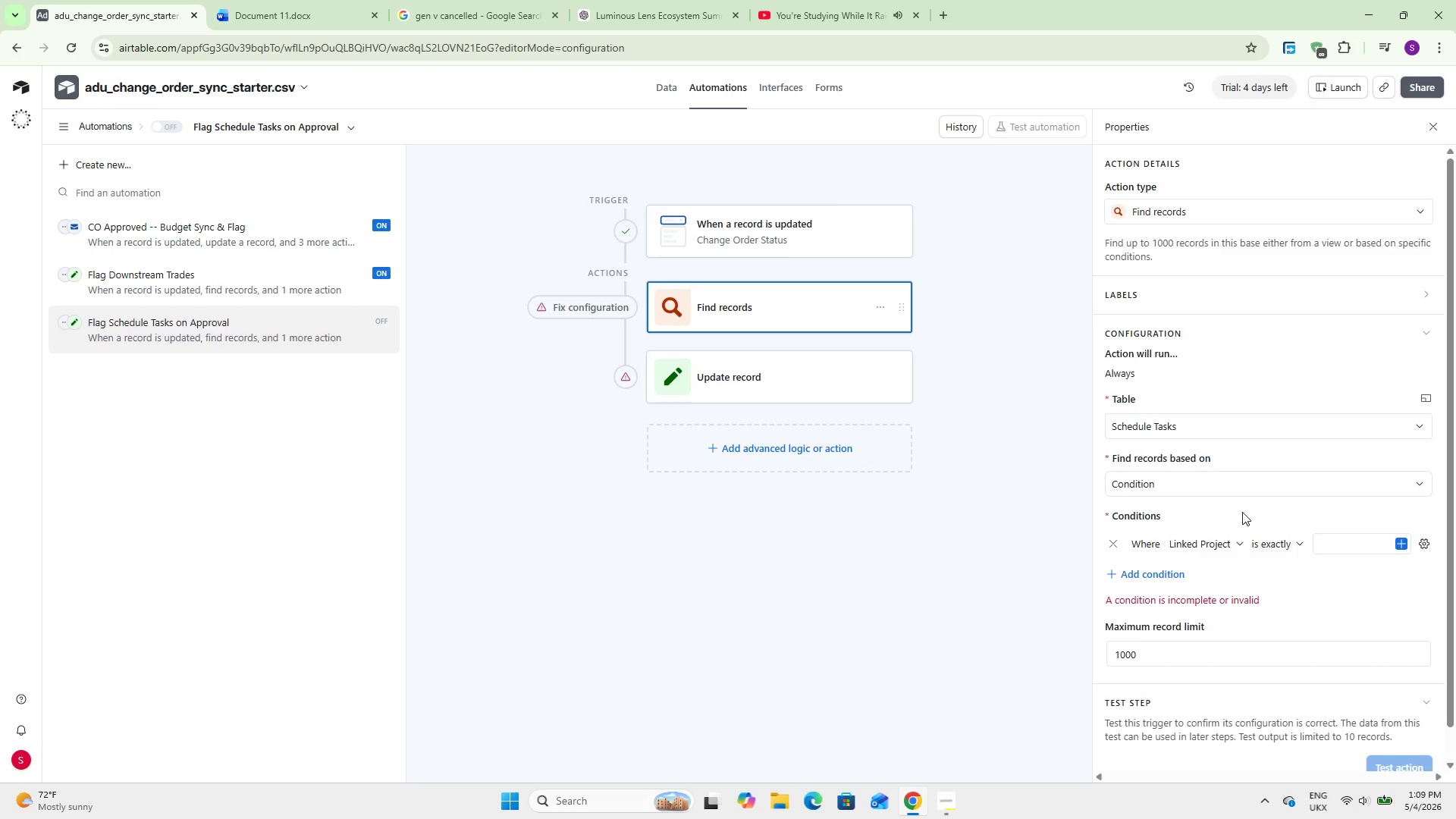 
left_click([1397, 544])
 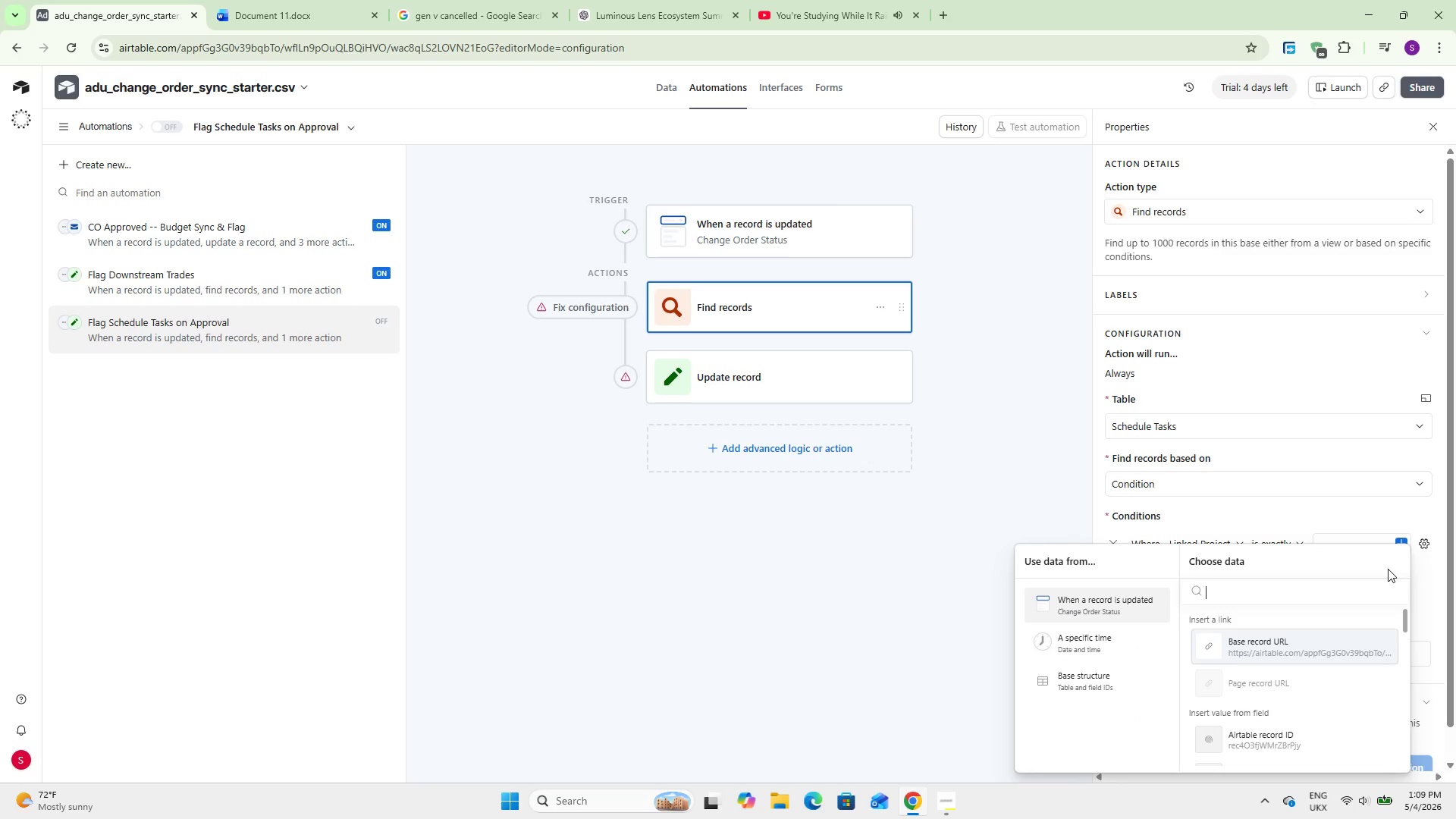 
scroll: coordinate [1241, 640], scroll_direction: down, amount: 3.0
 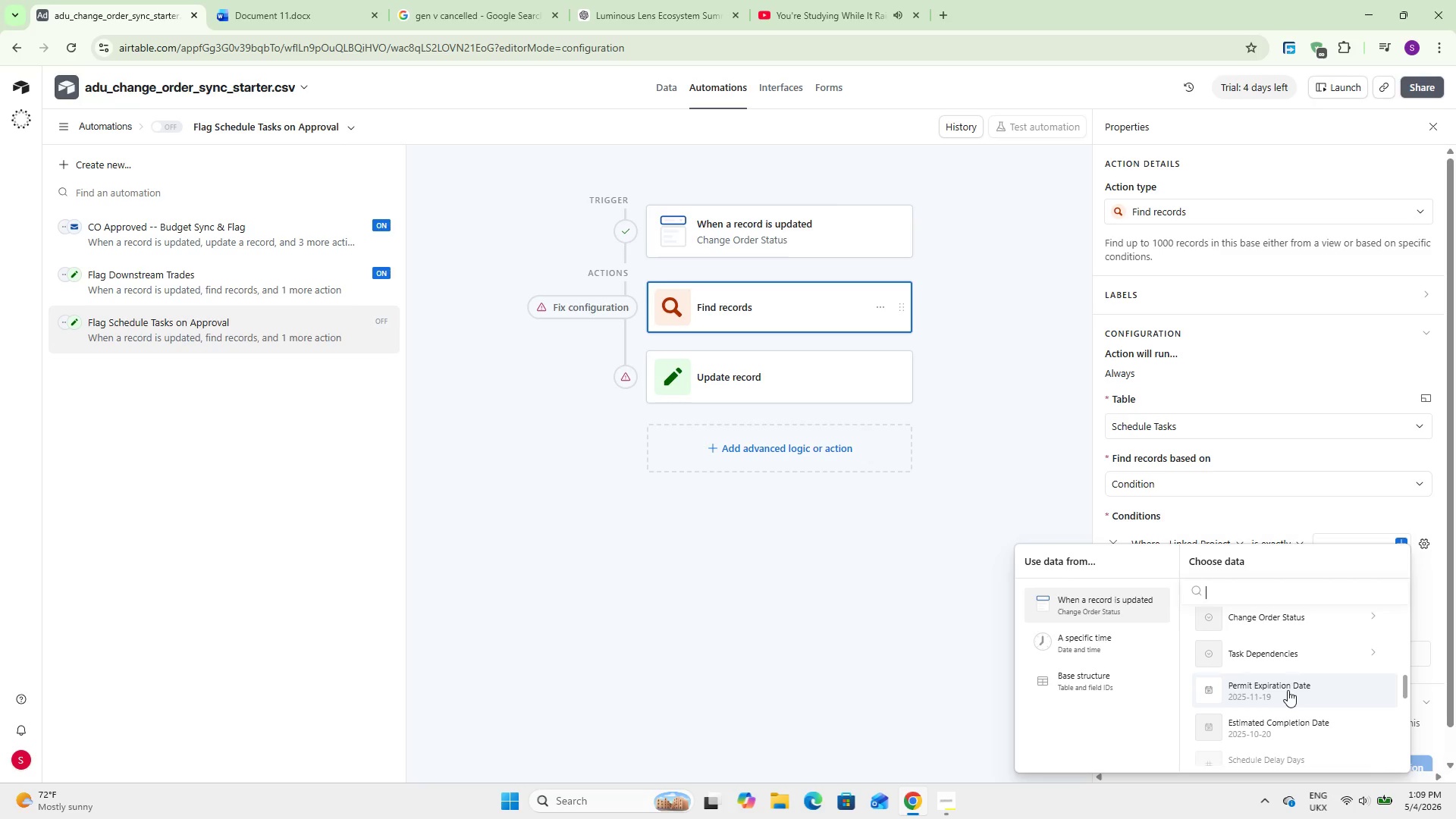 
left_click([1376, 653])
 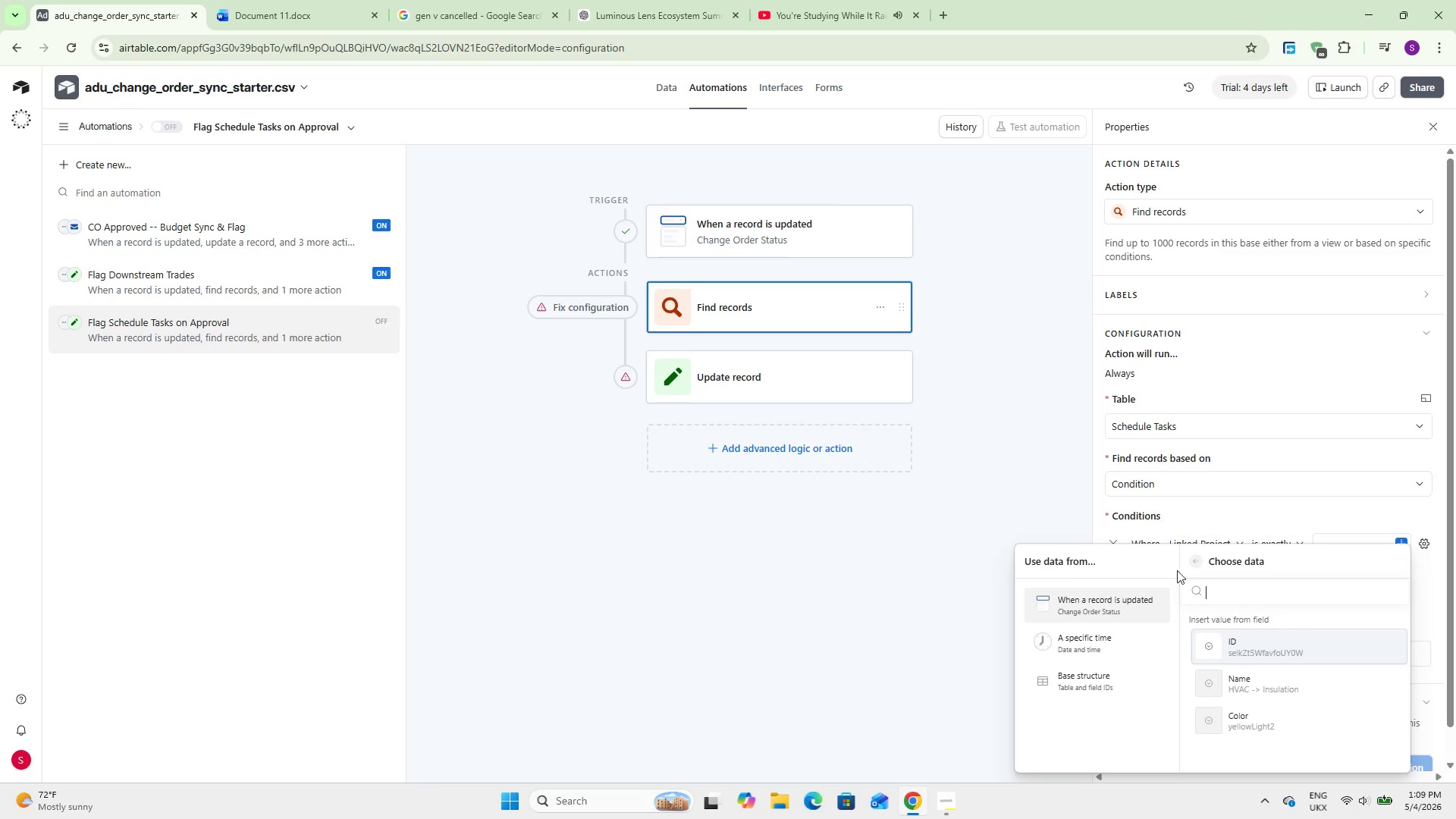 
double_click([1206, 556])
 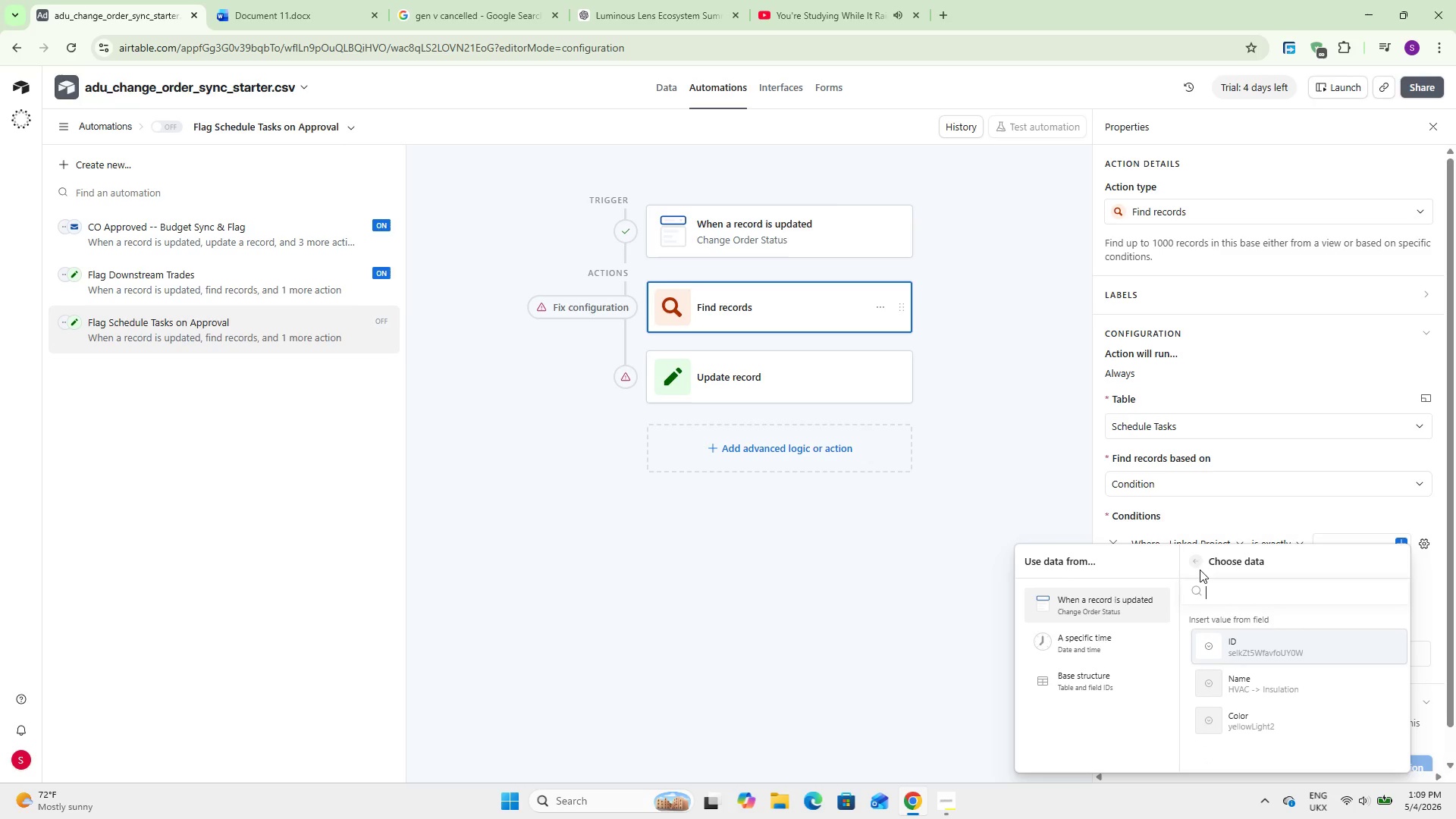 
left_click([1198, 561])
 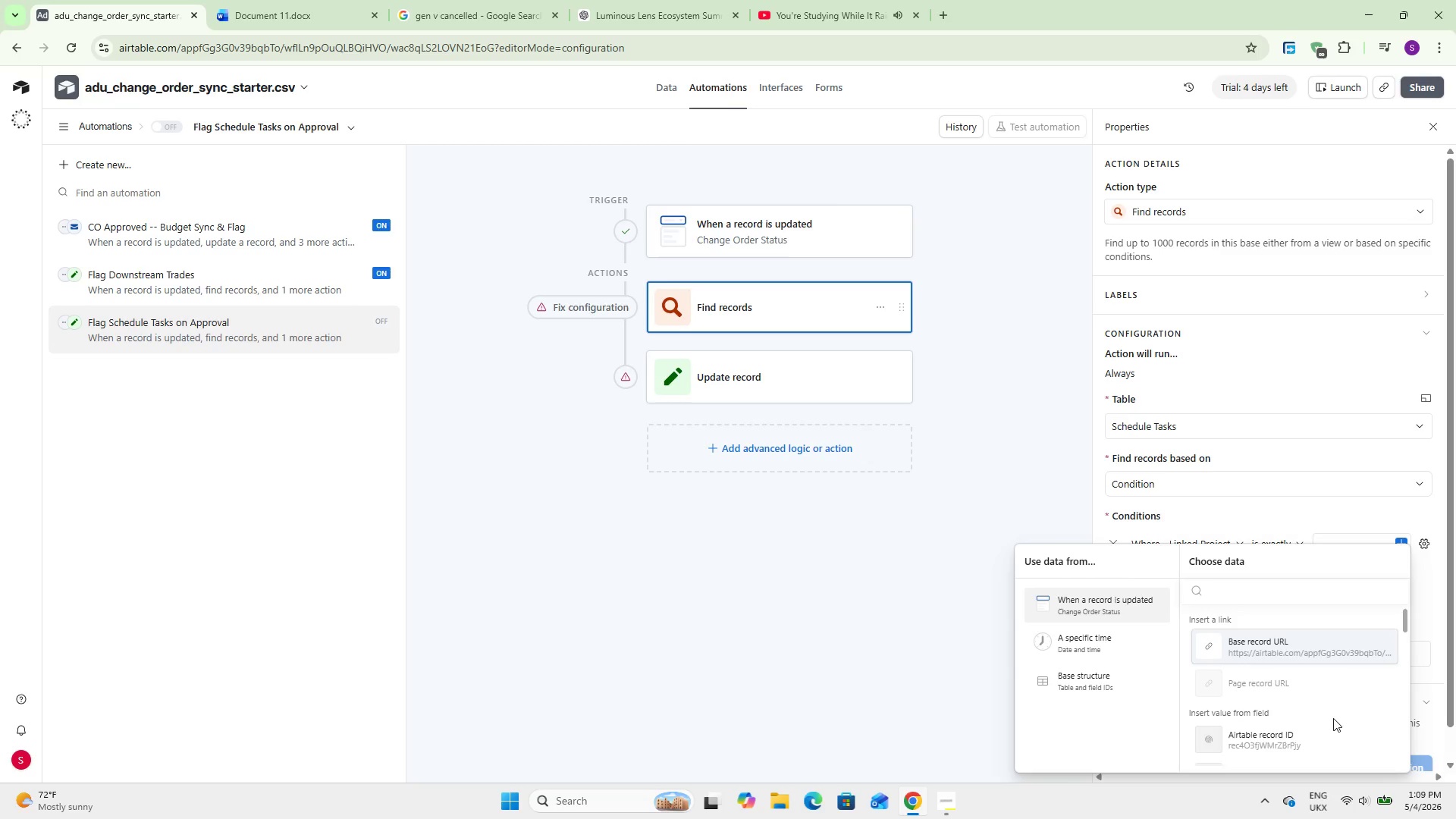 
scroll: coordinate [1323, 719], scroll_direction: down, amount: 3.0
 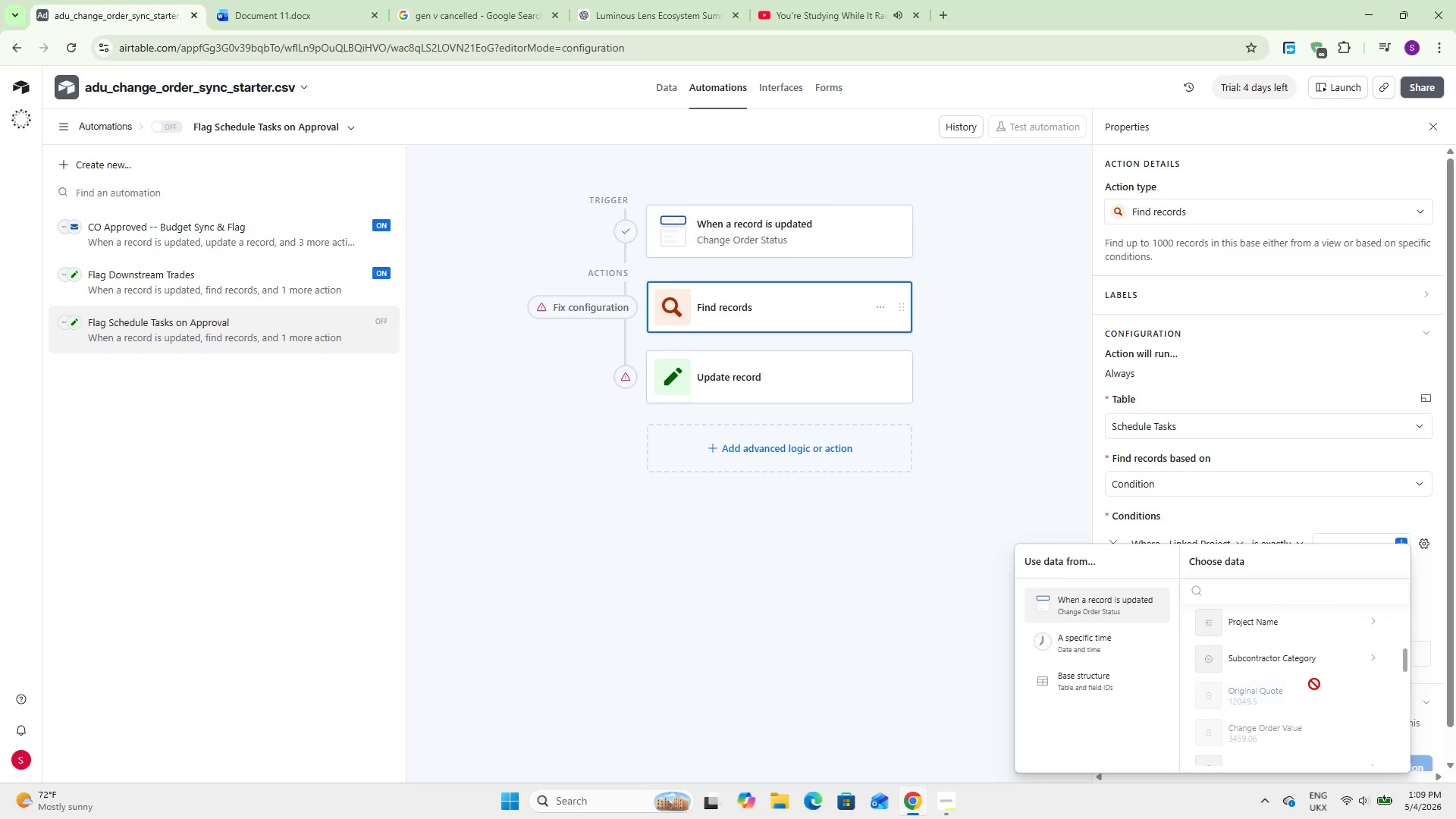 
scroll: coordinate [1318, 687], scroll_direction: up, amount: 1.0
 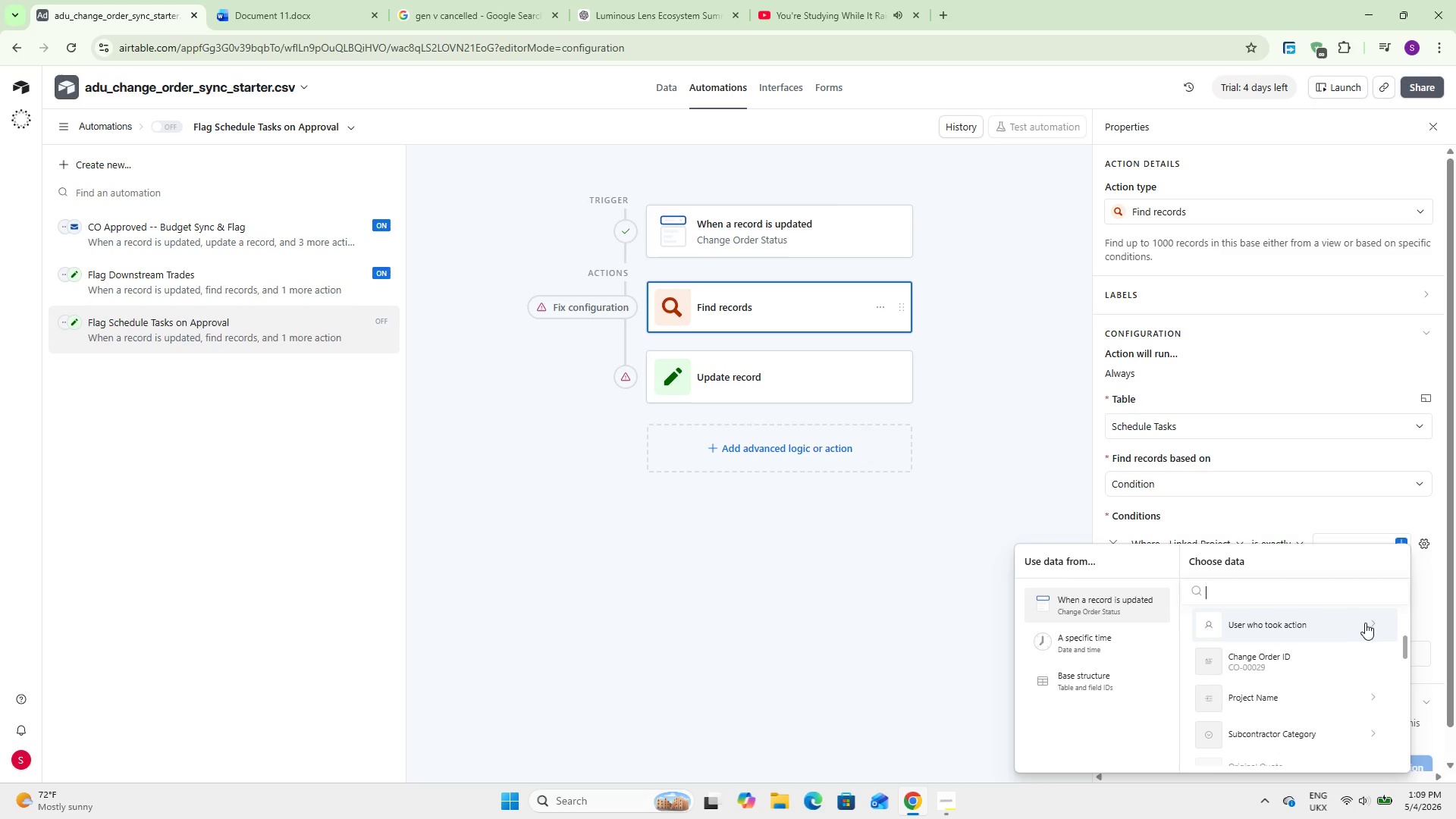 
left_click([1370, 627])
 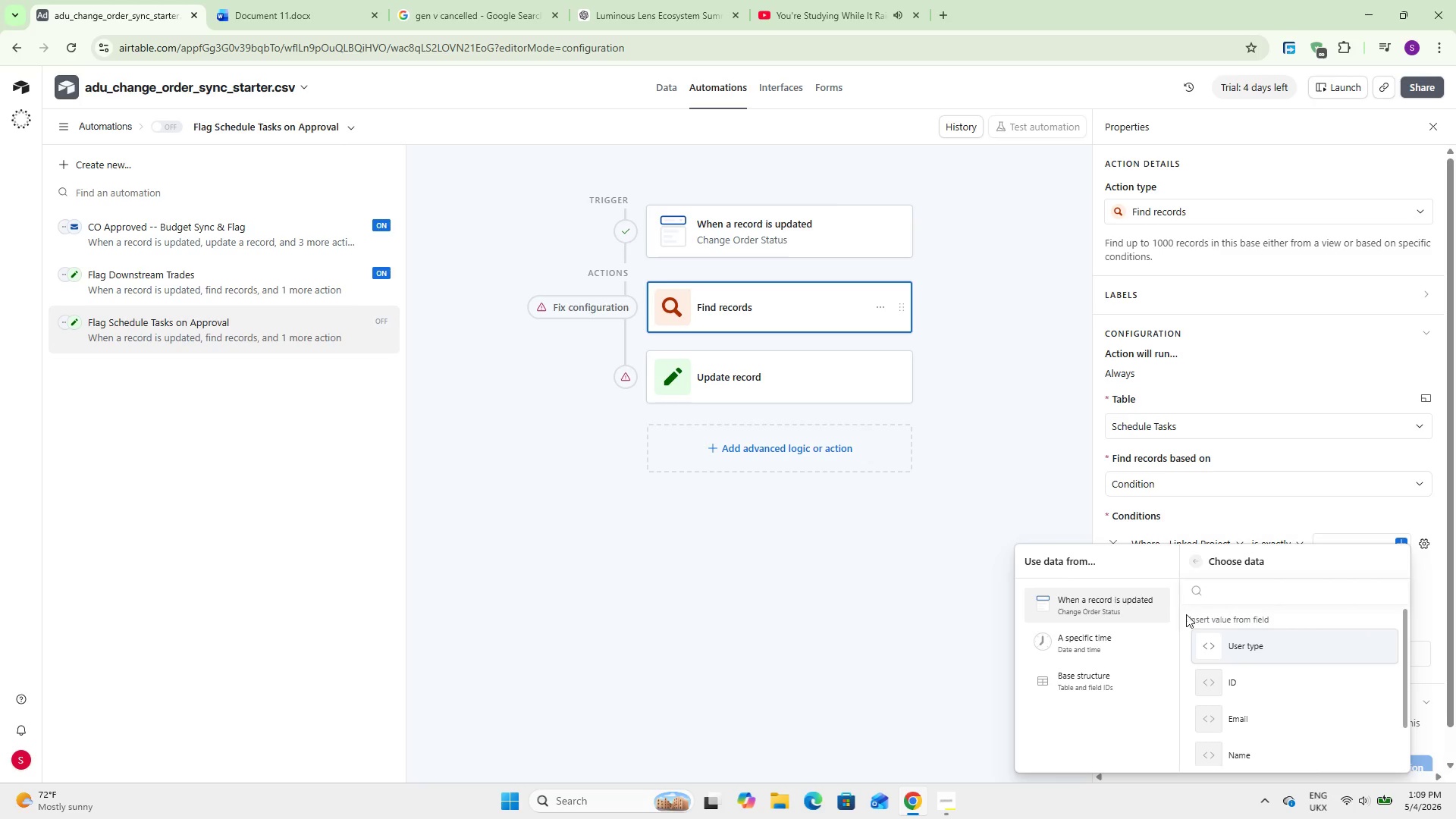 
scroll: coordinate [1216, 690], scroll_direction: up, amount: 1.0
 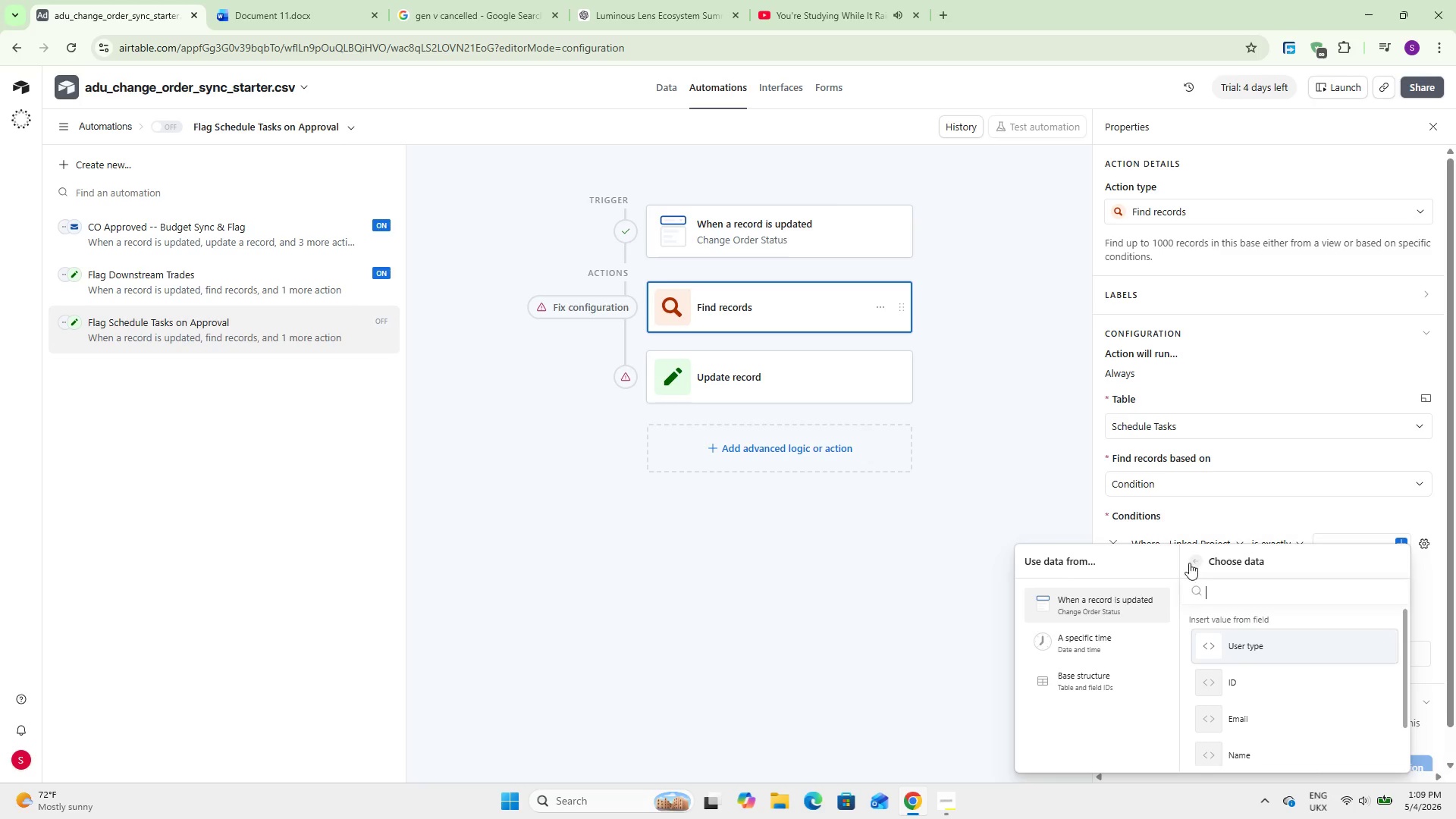 
left_click([1191, 557])
 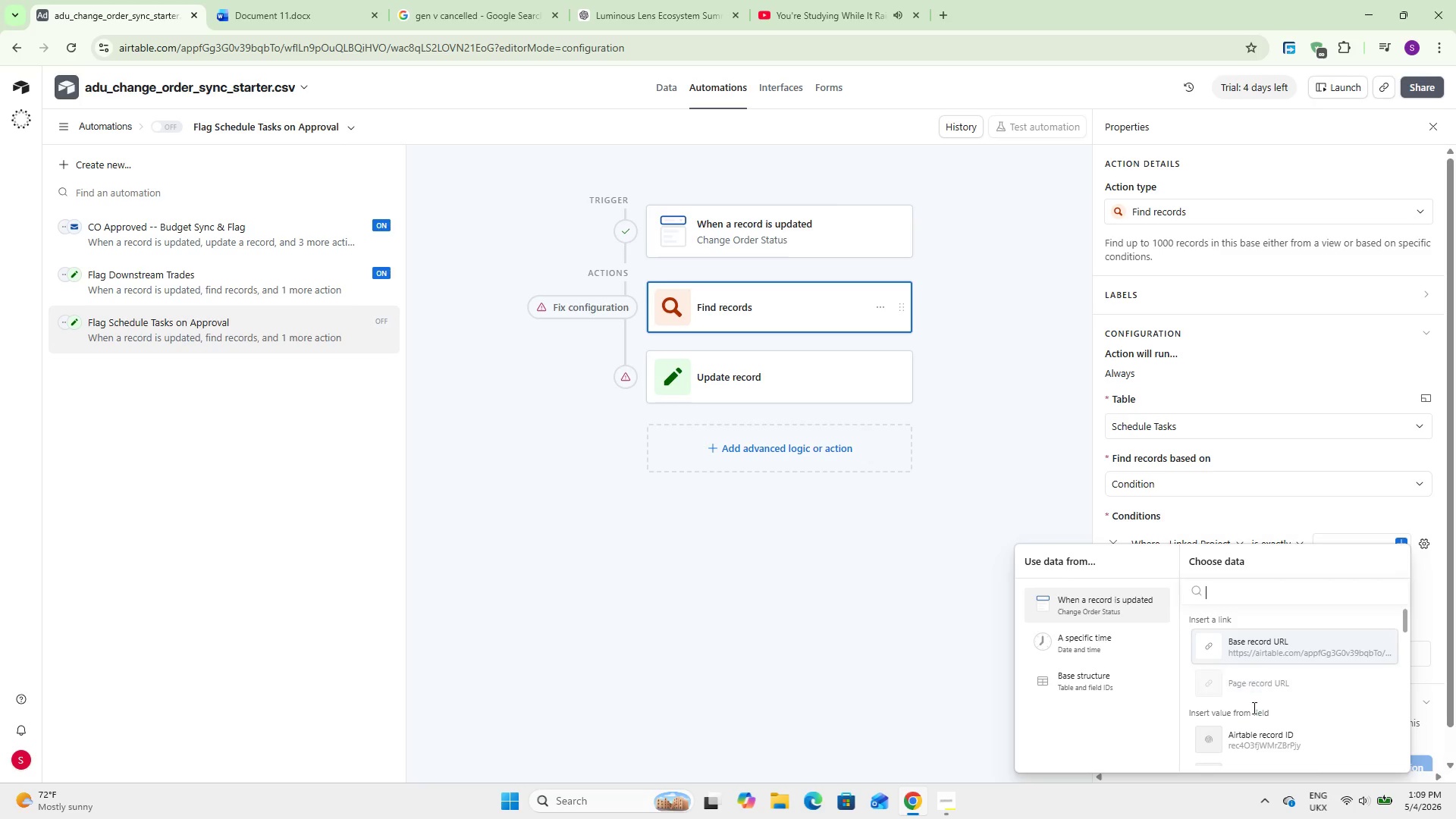 
scroll: coordinate [1267, 715], scroll_direction: down, amount: 6.0
 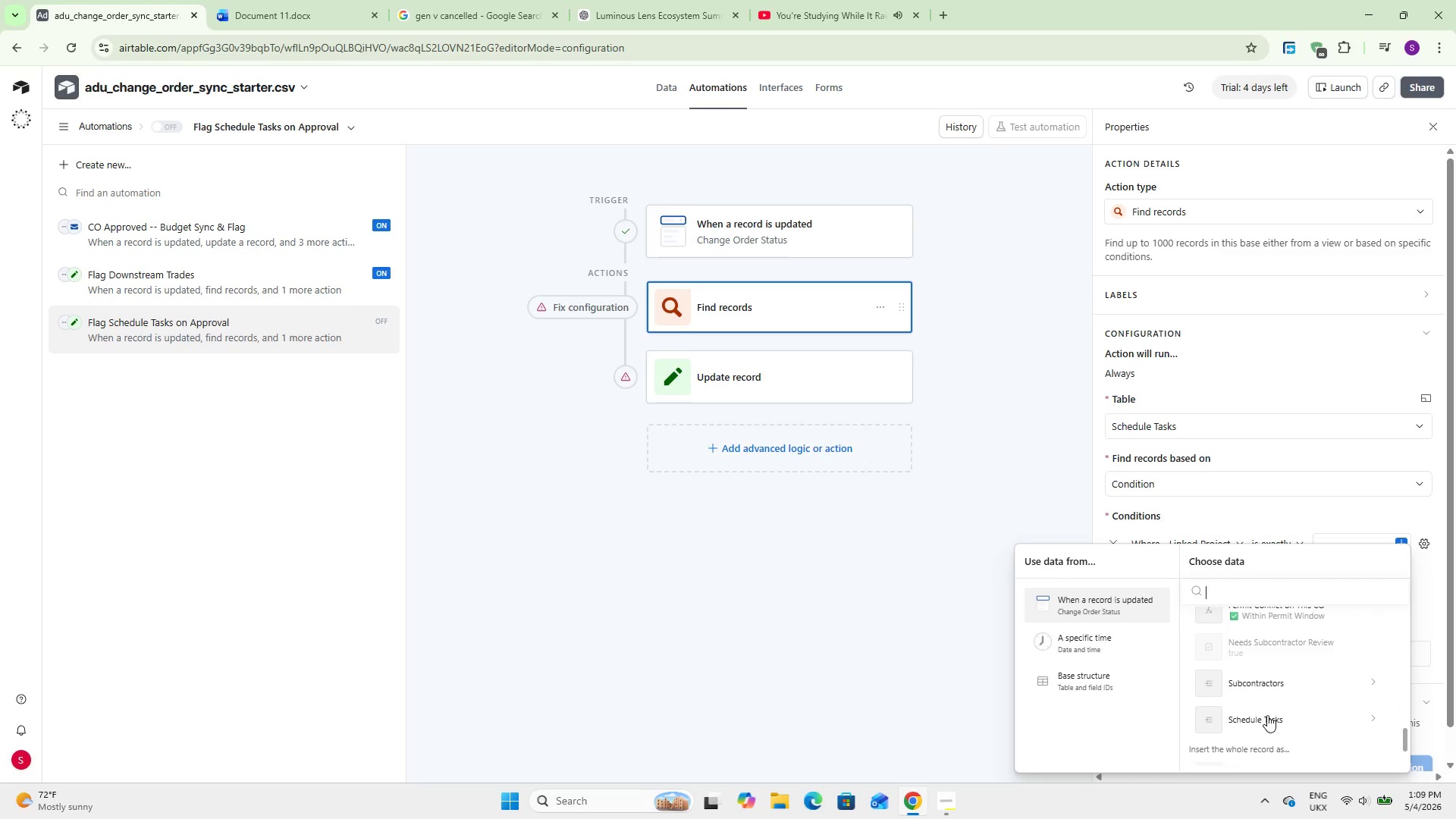 
scroll: coordinate [1267, 715], scroll_direction: none, amount: 0.0
 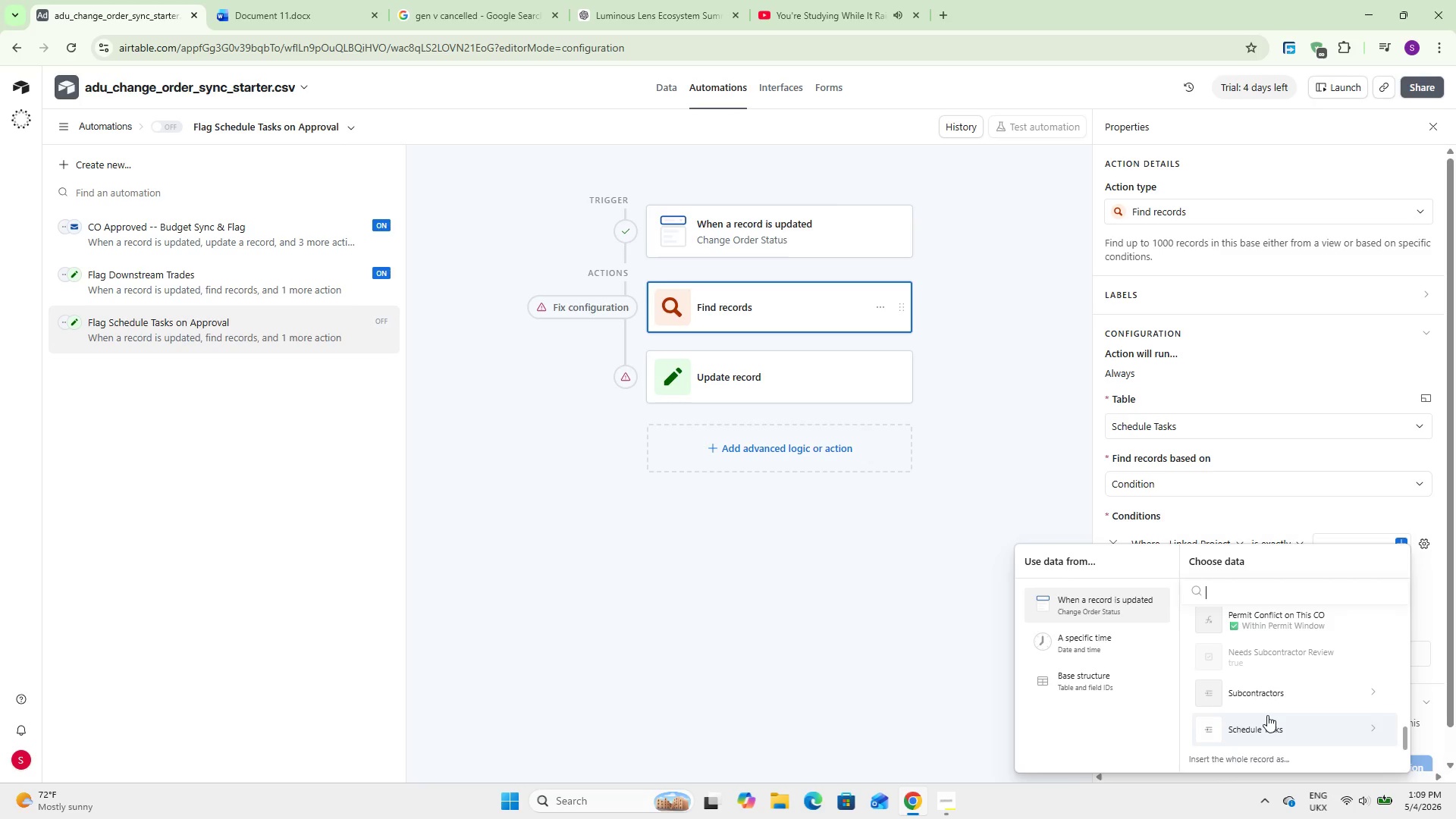 
scroll: coordinate [1267, 715], scroll_direction: up, amount: 2.0
 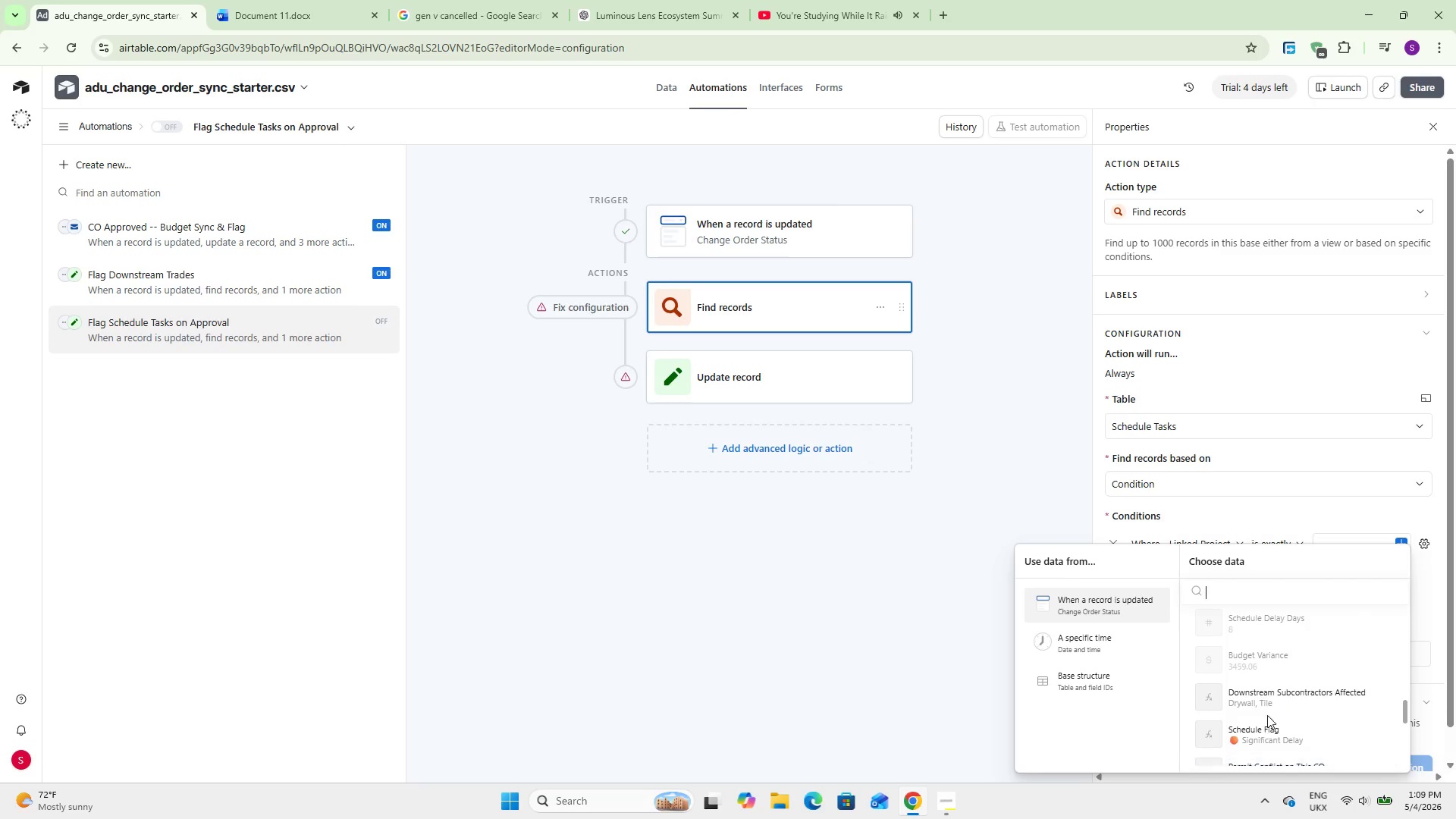 
scroll: coordinate [1267, 715], scroll_direction: none, amount: 0.0
 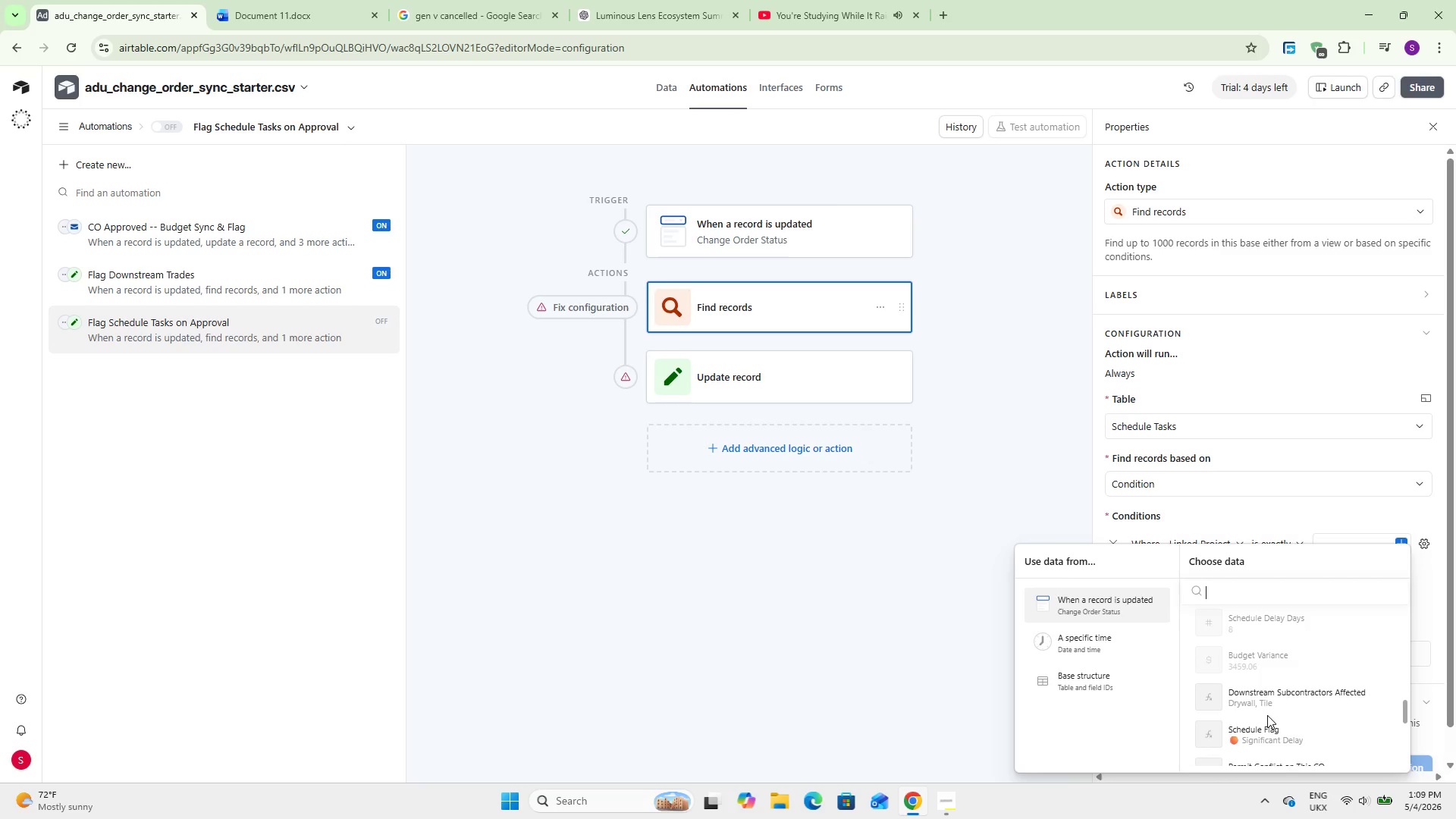 
scroll: coordinate [1267, 715], scroll_direction: down, amount: 1.0
 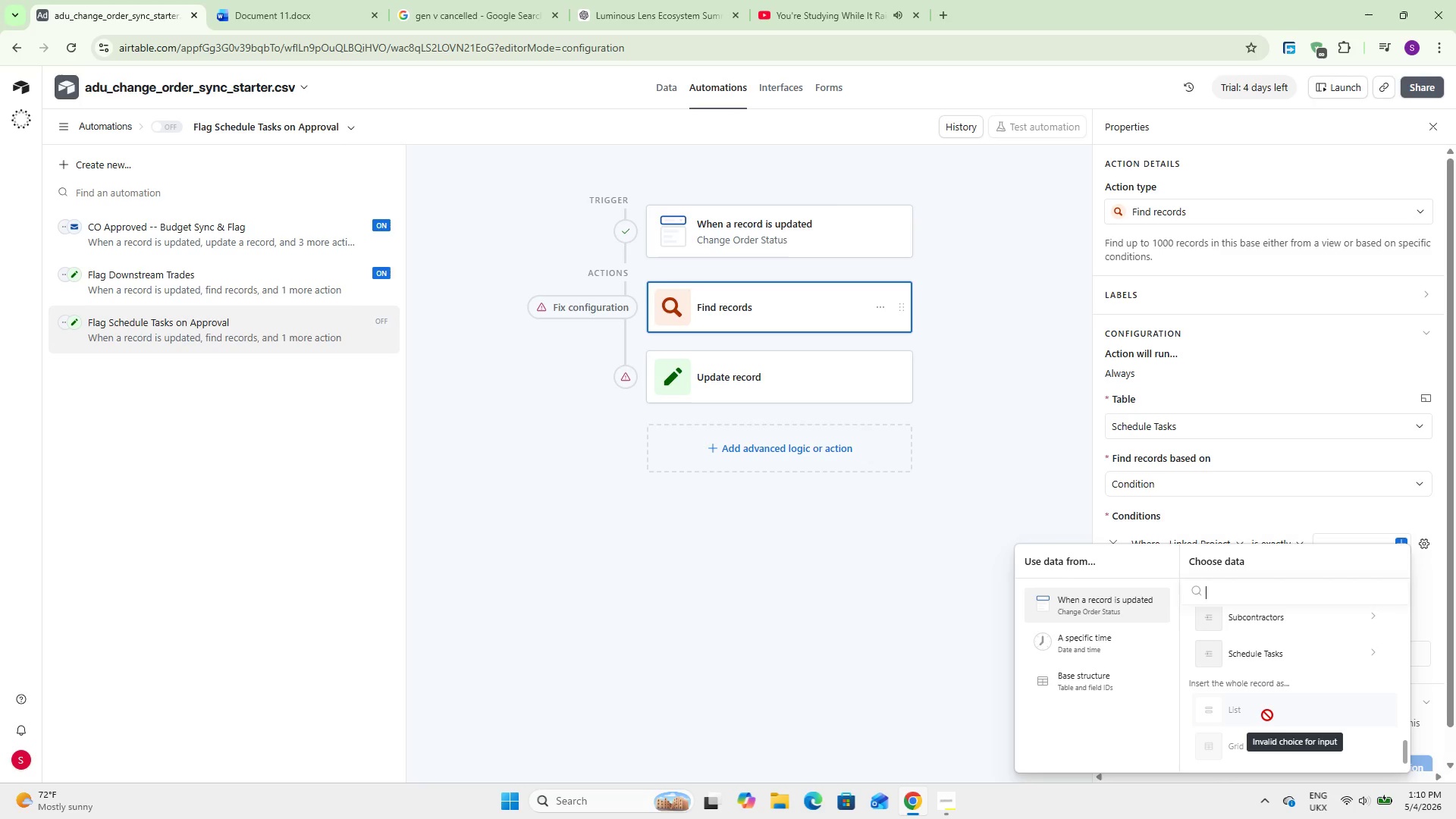 
scroll: coordinate [1294, 711], scroll_direction: up, amount: 17.0
 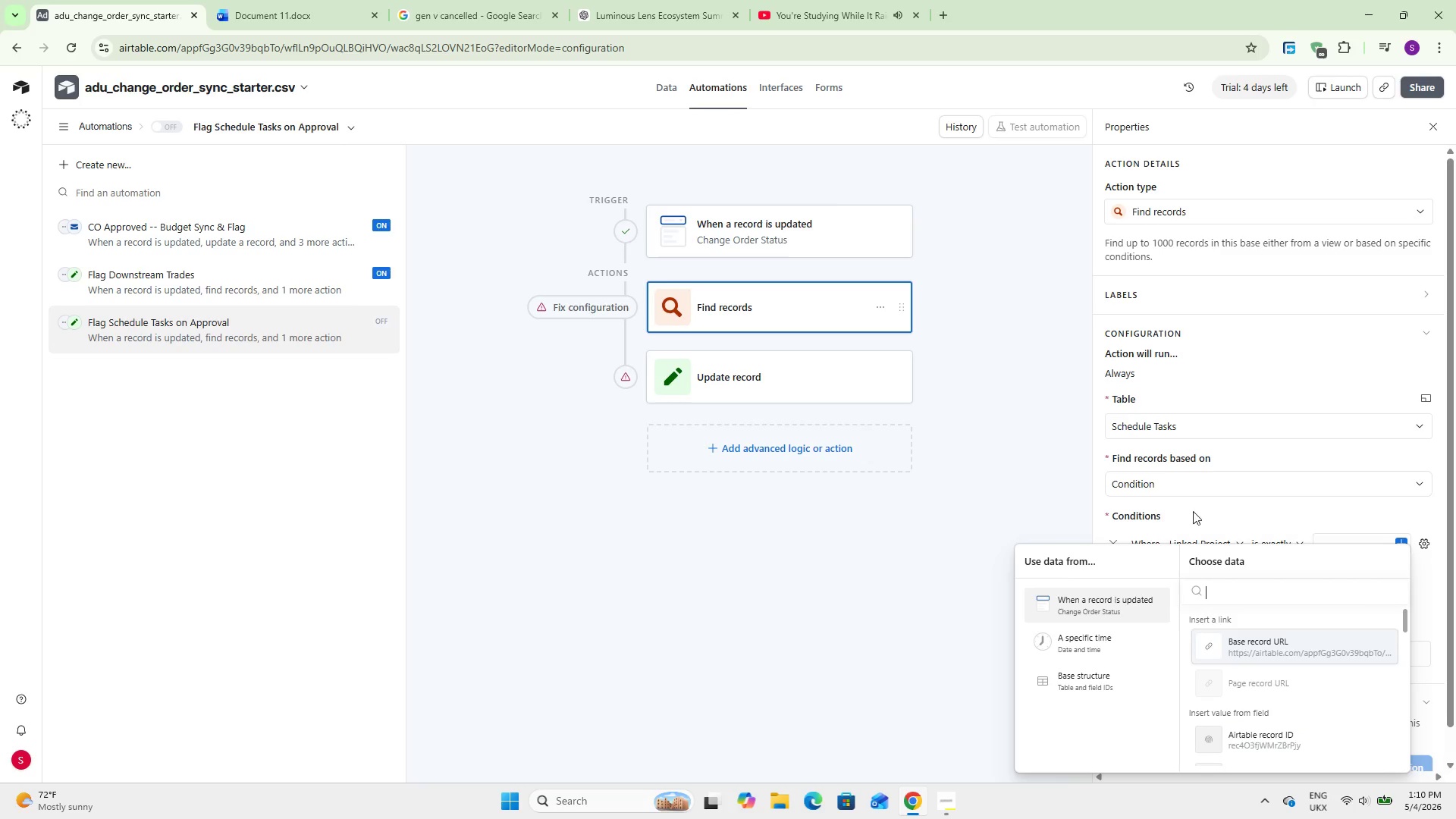 
left_click([1220, 477])
 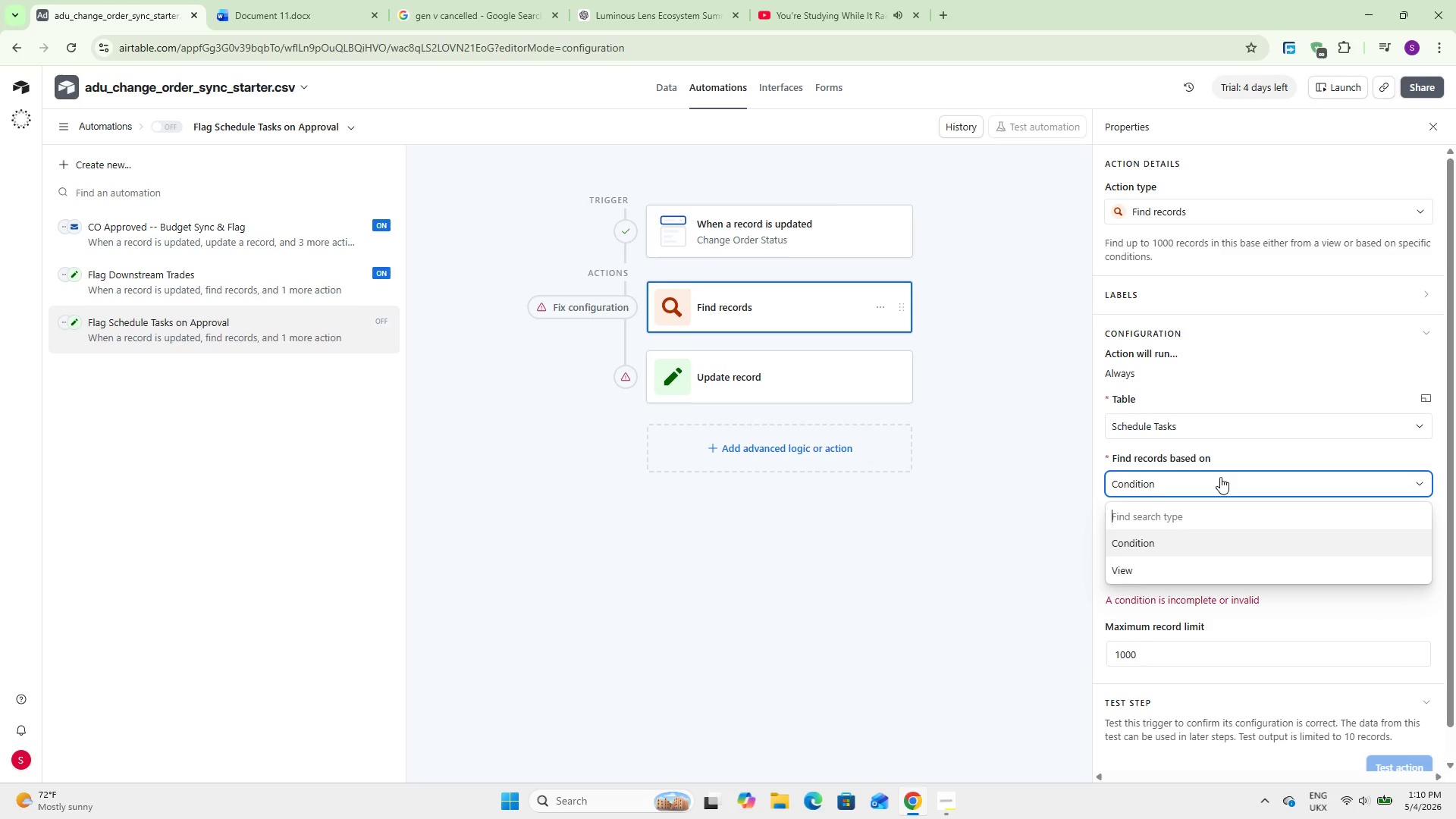 
left_click([1220, 477])
 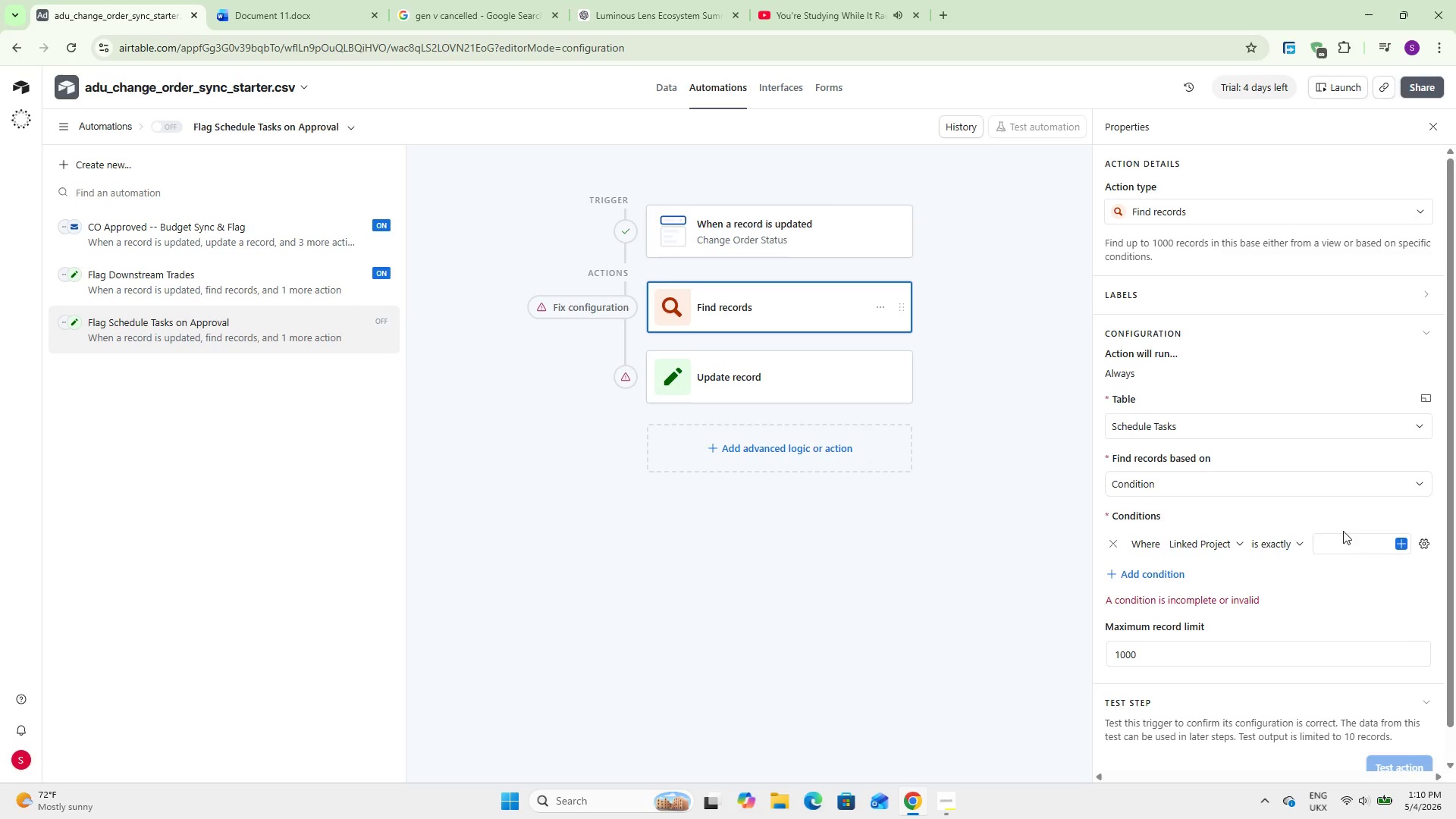 
wait(7.45)
 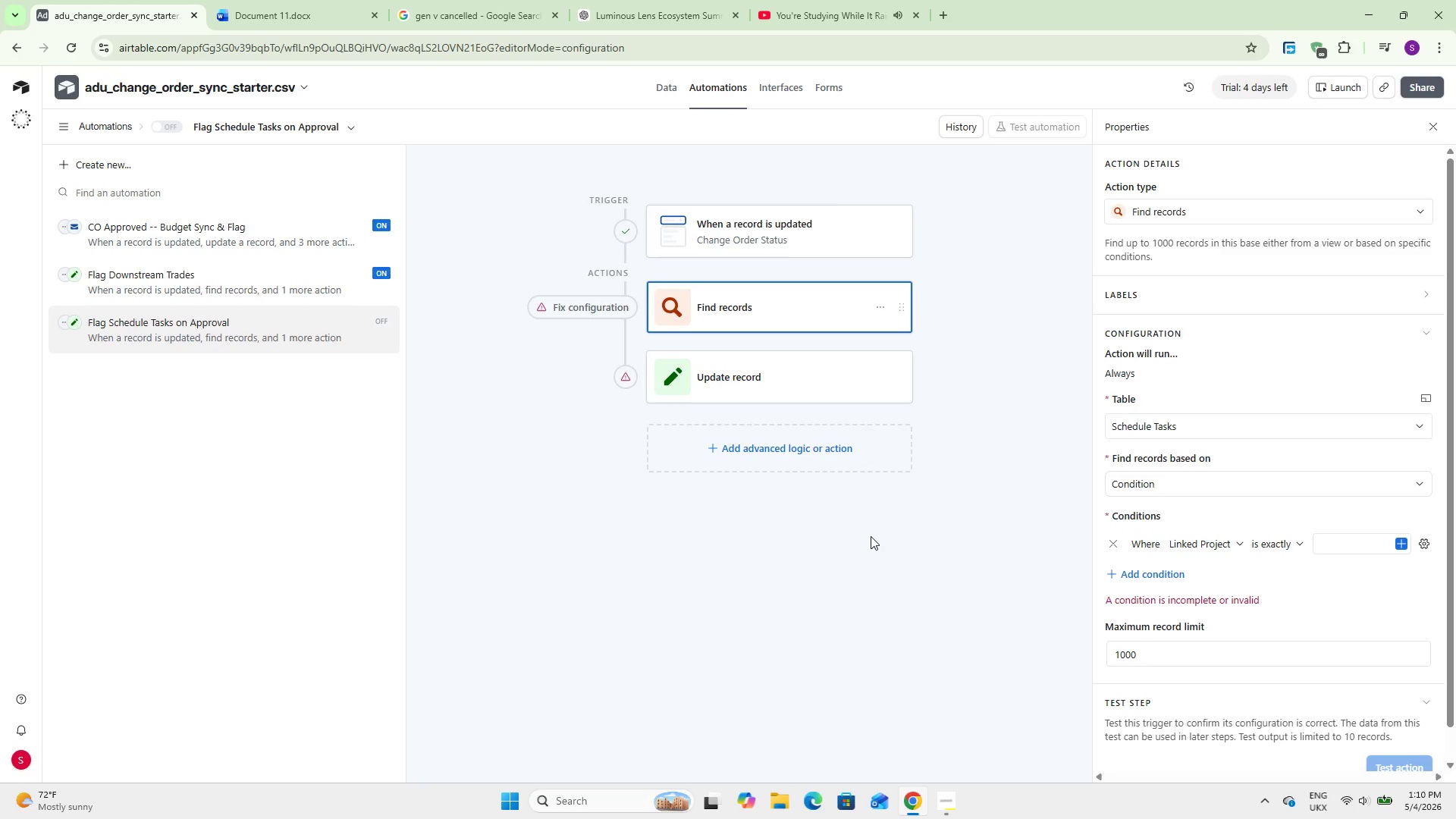 
left_click([1420, 541])
 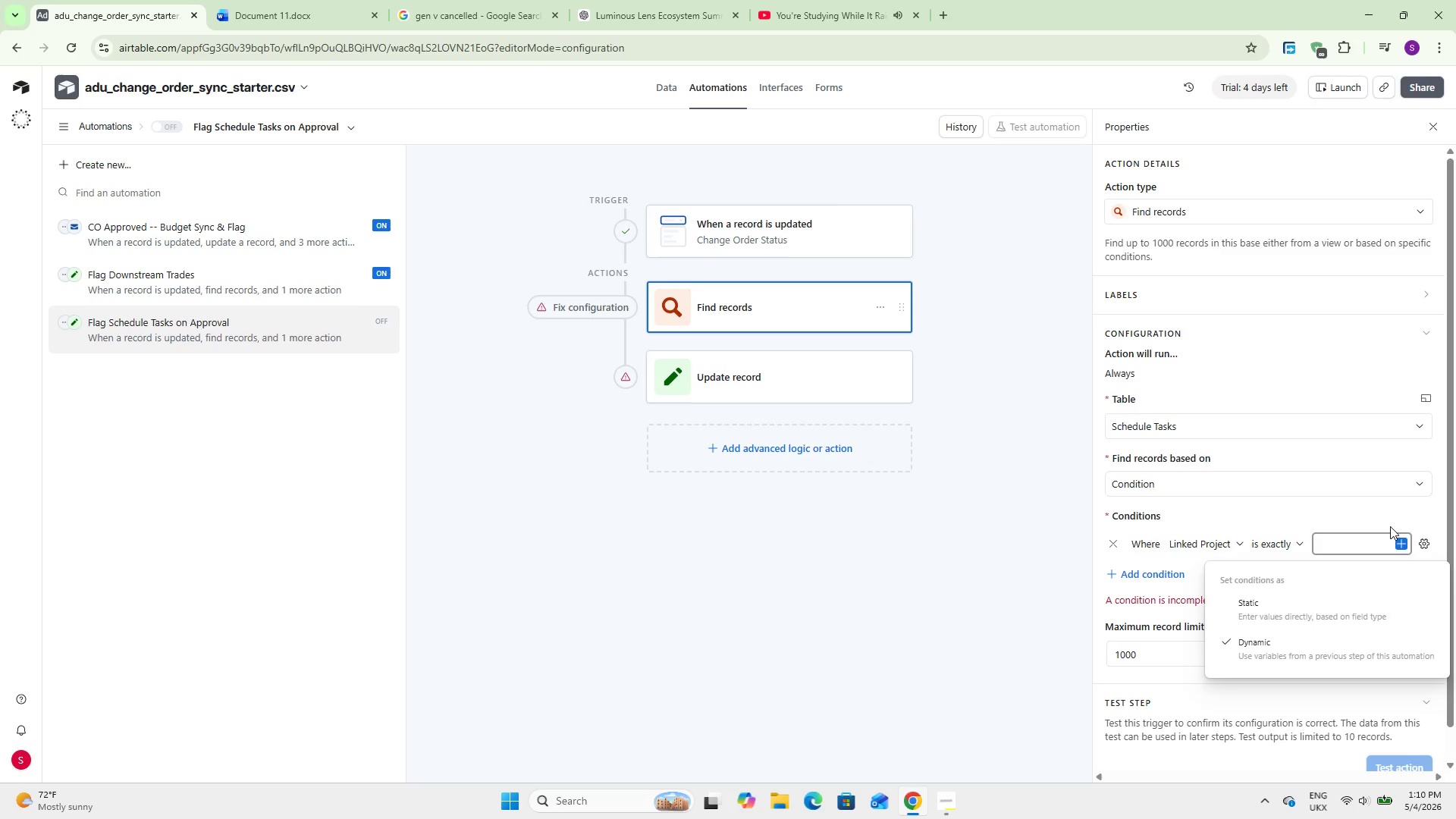 
left_click([1337, 506])
 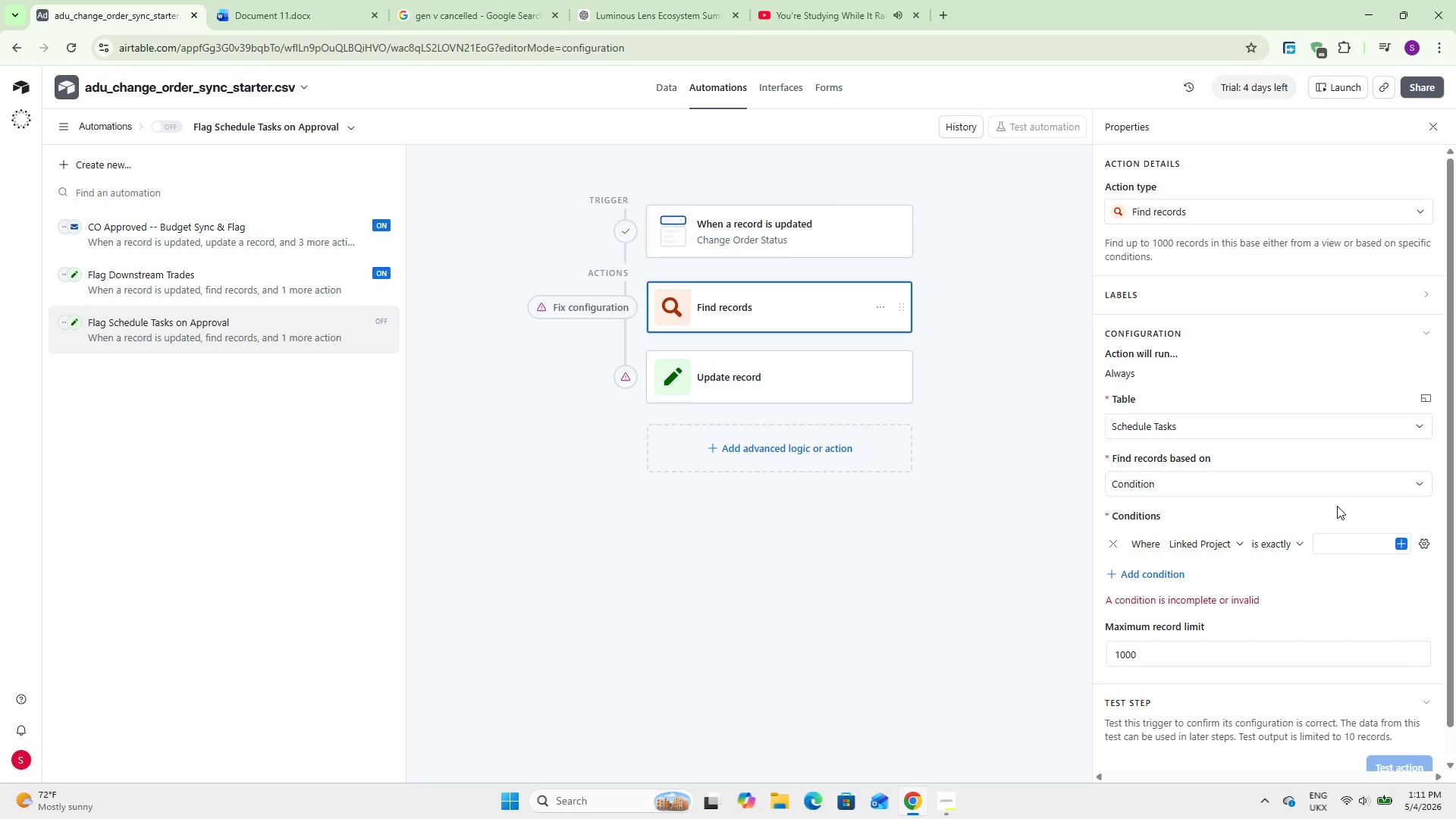 
wait(59.55)
 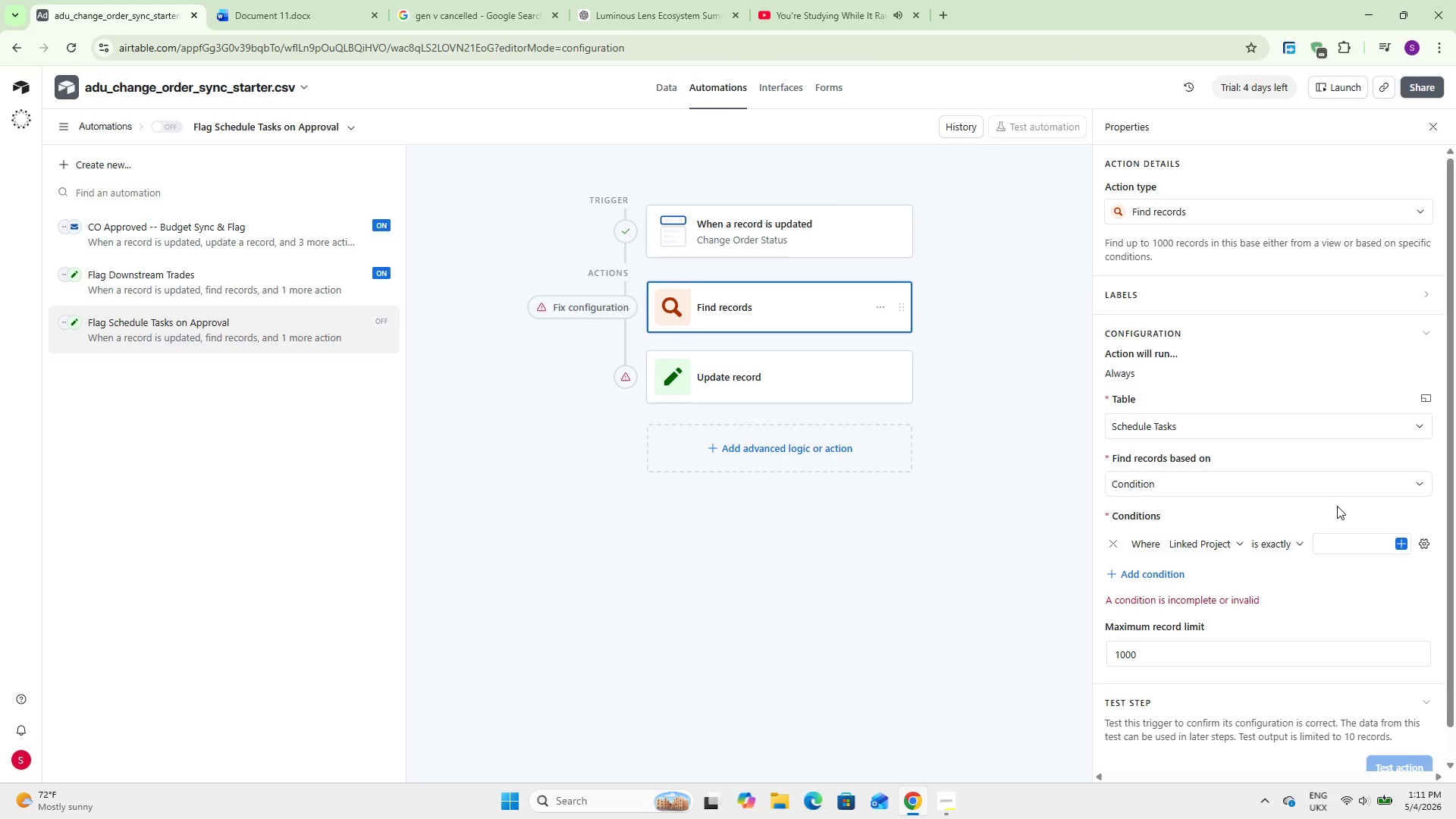 
left_click([1216, 425])
 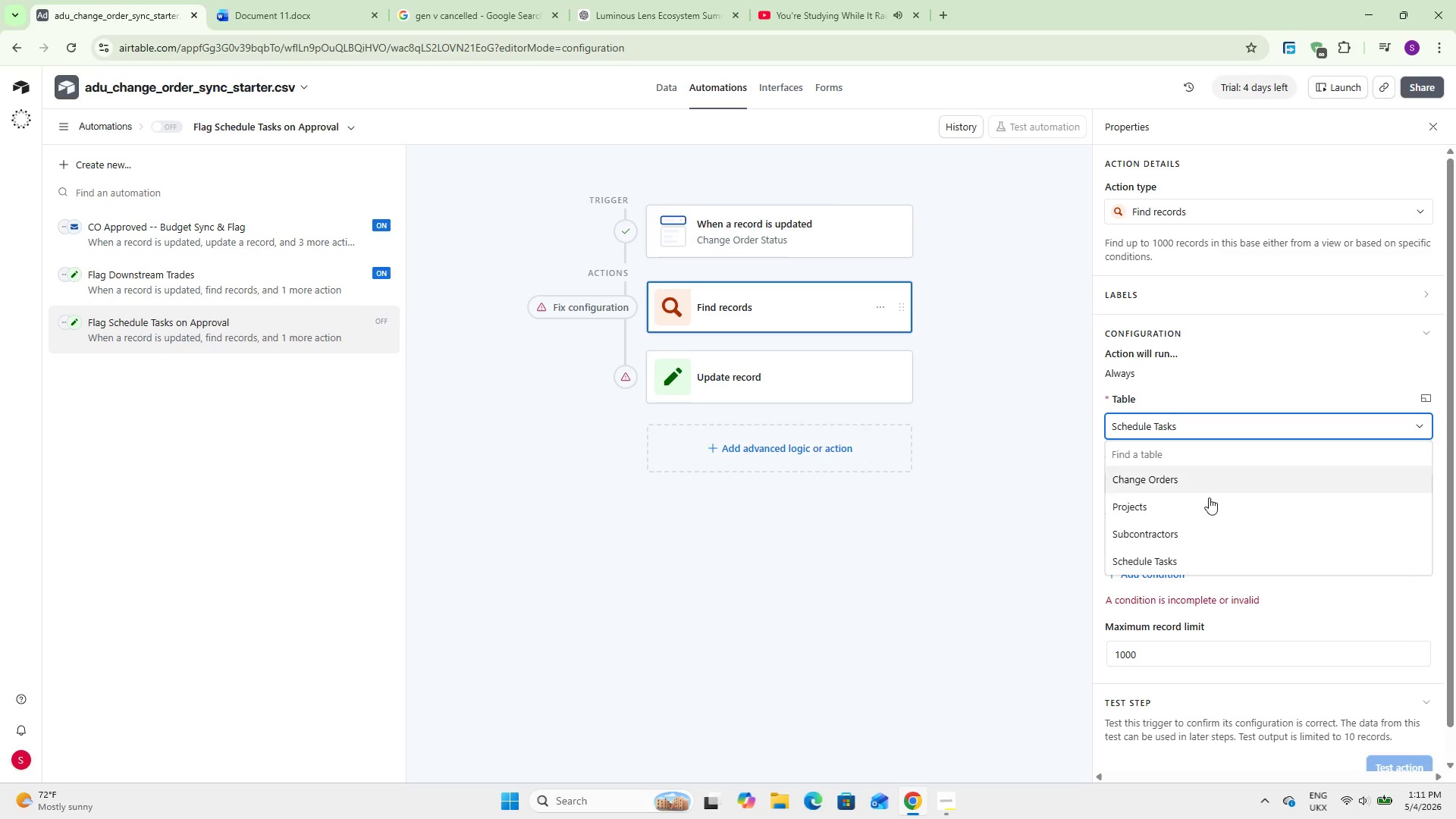 
left_click([1209, 499])
 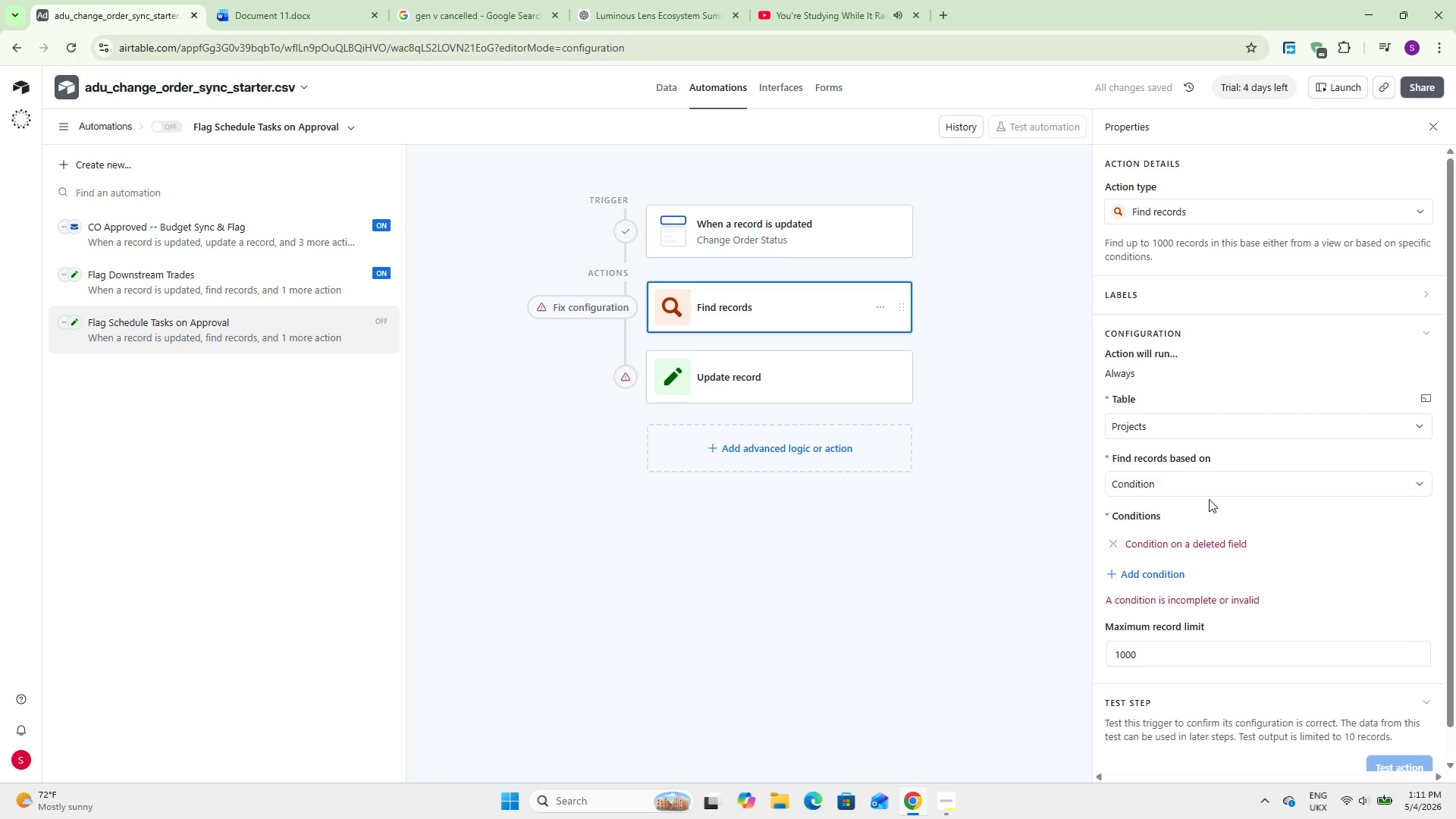 
wait(8.67)
 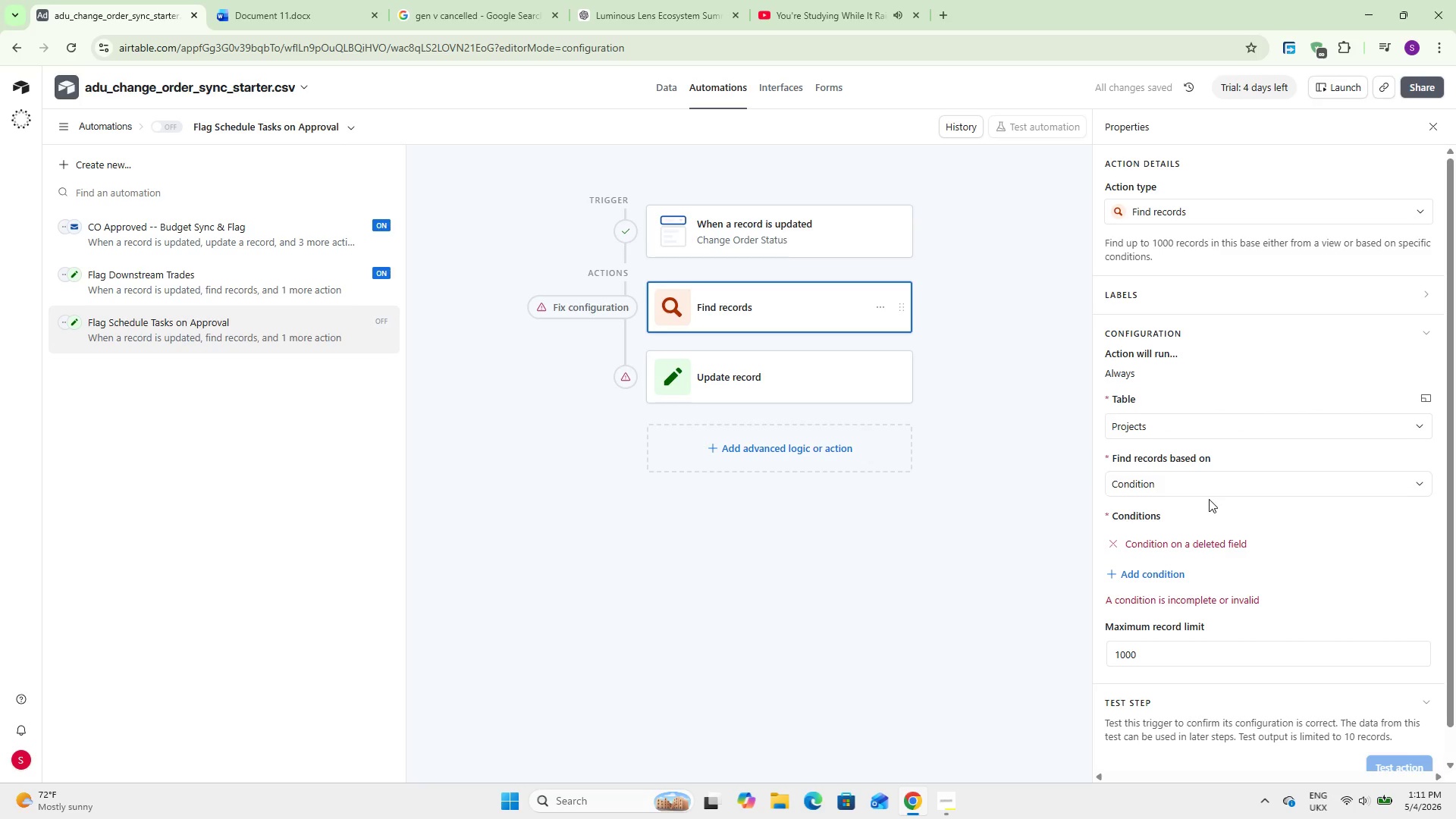 
left_click([1150, 571])
 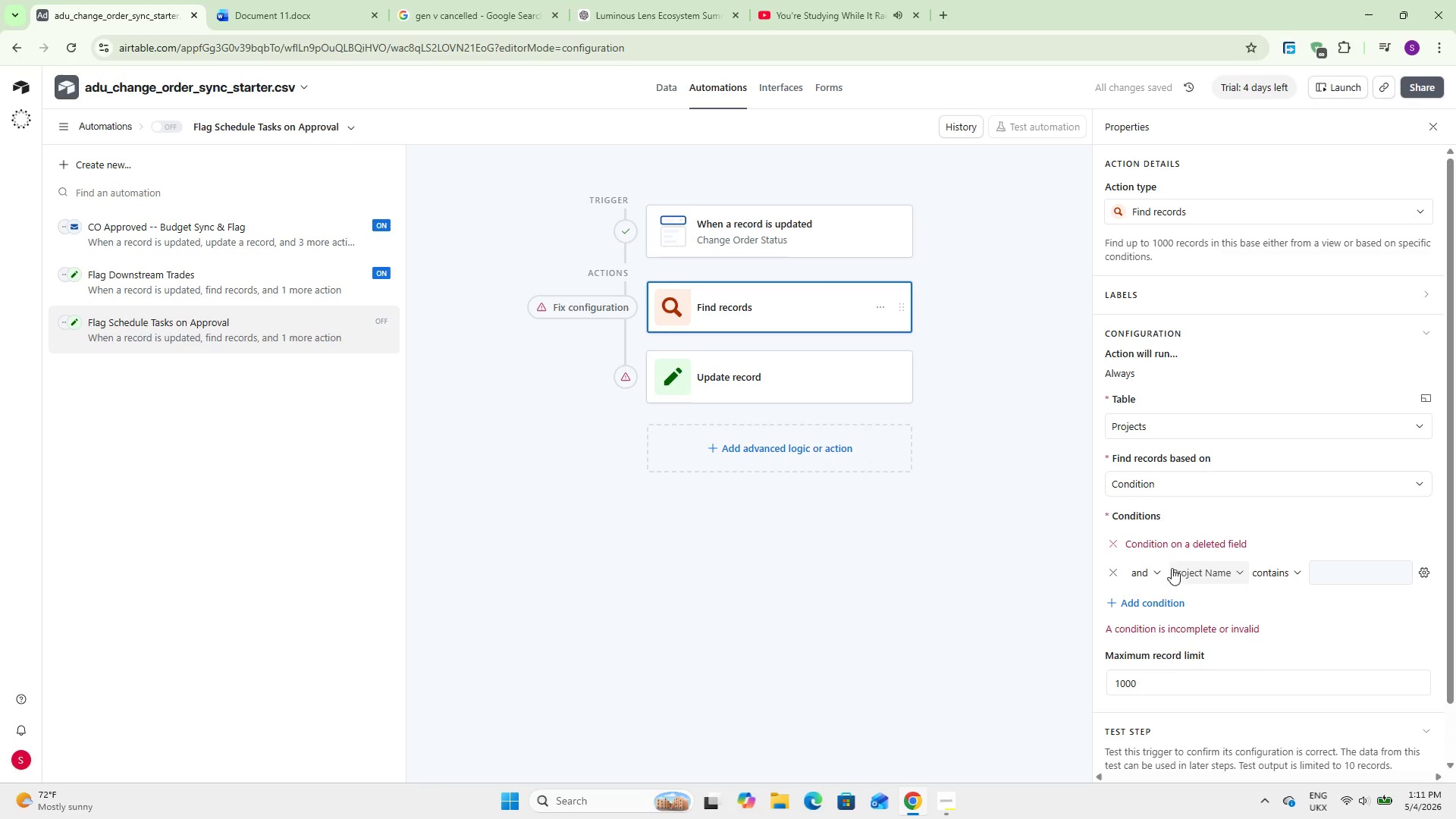 
left_click([1110, 545])
 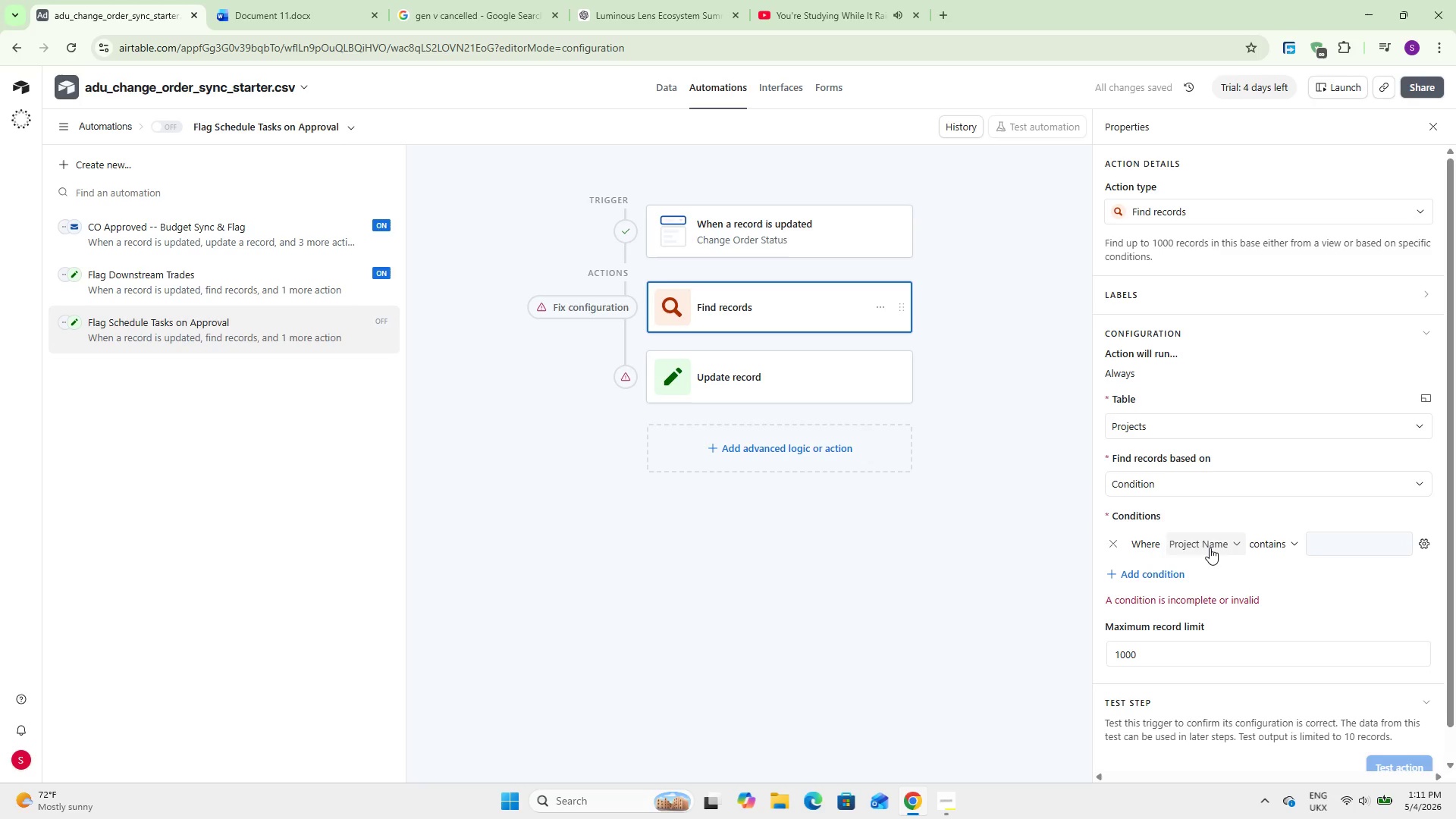 
left_click([1256, 546])
 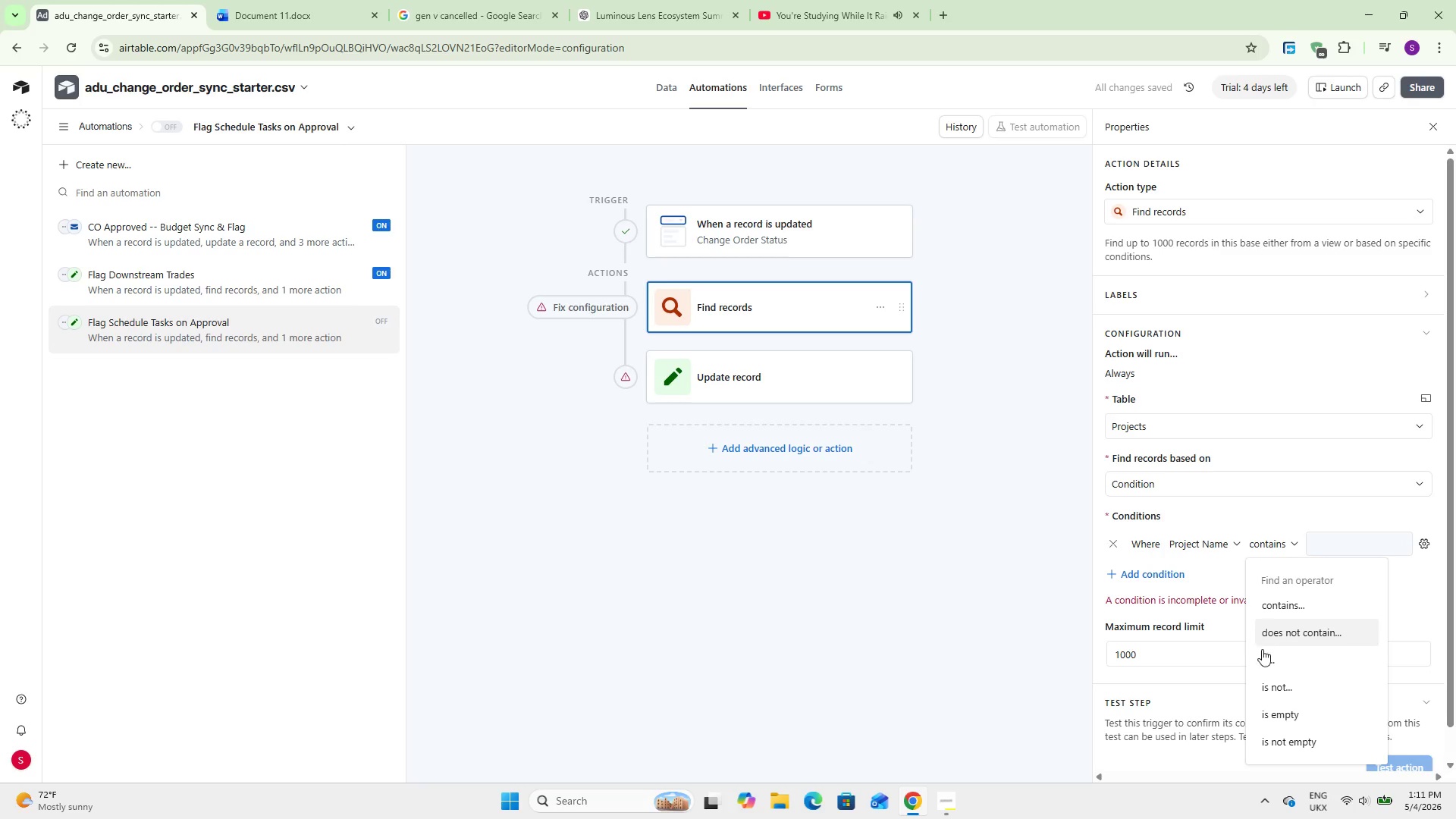 
left_click([1262, 654])
 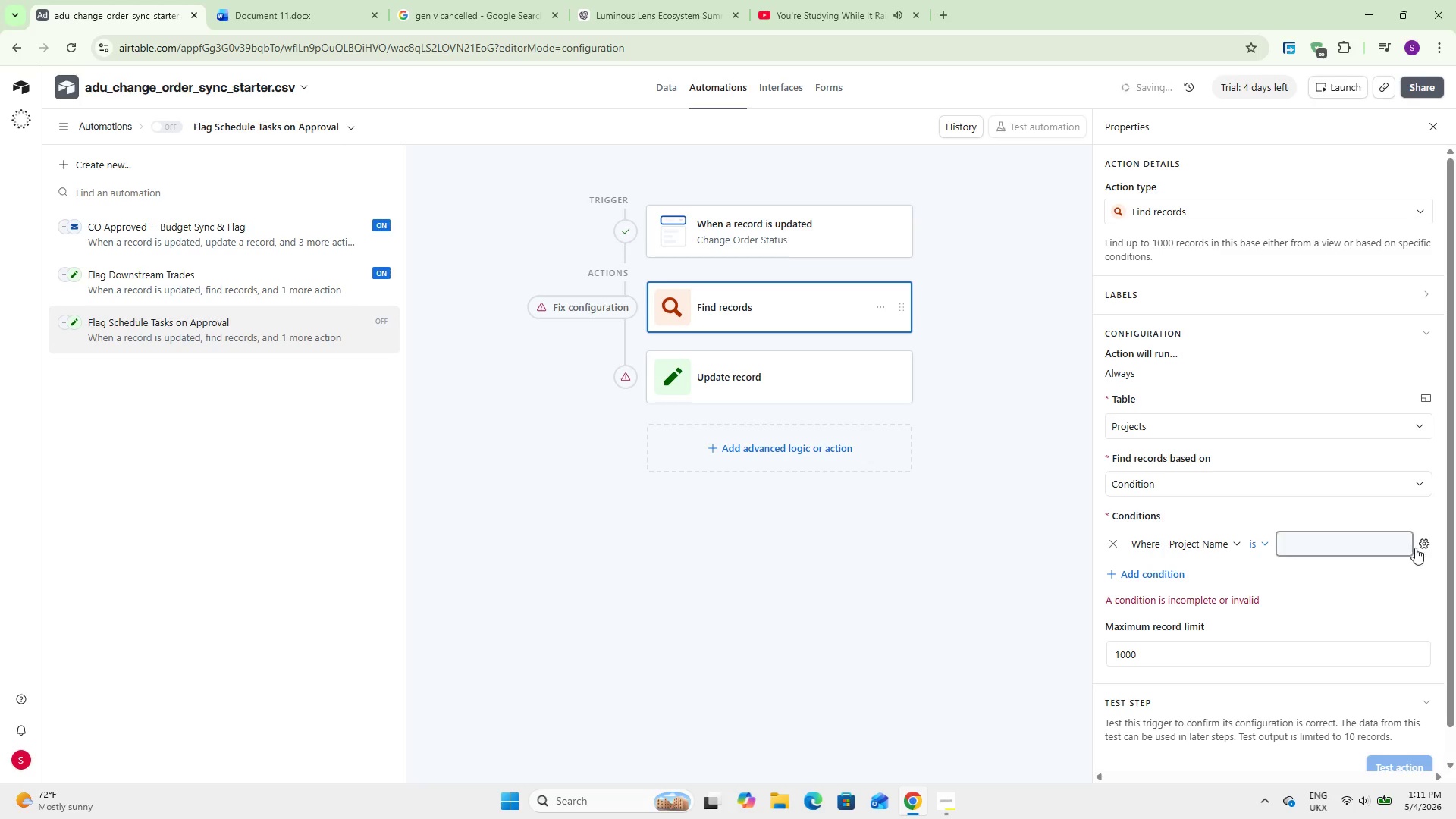 
left_click([1429, 541])
 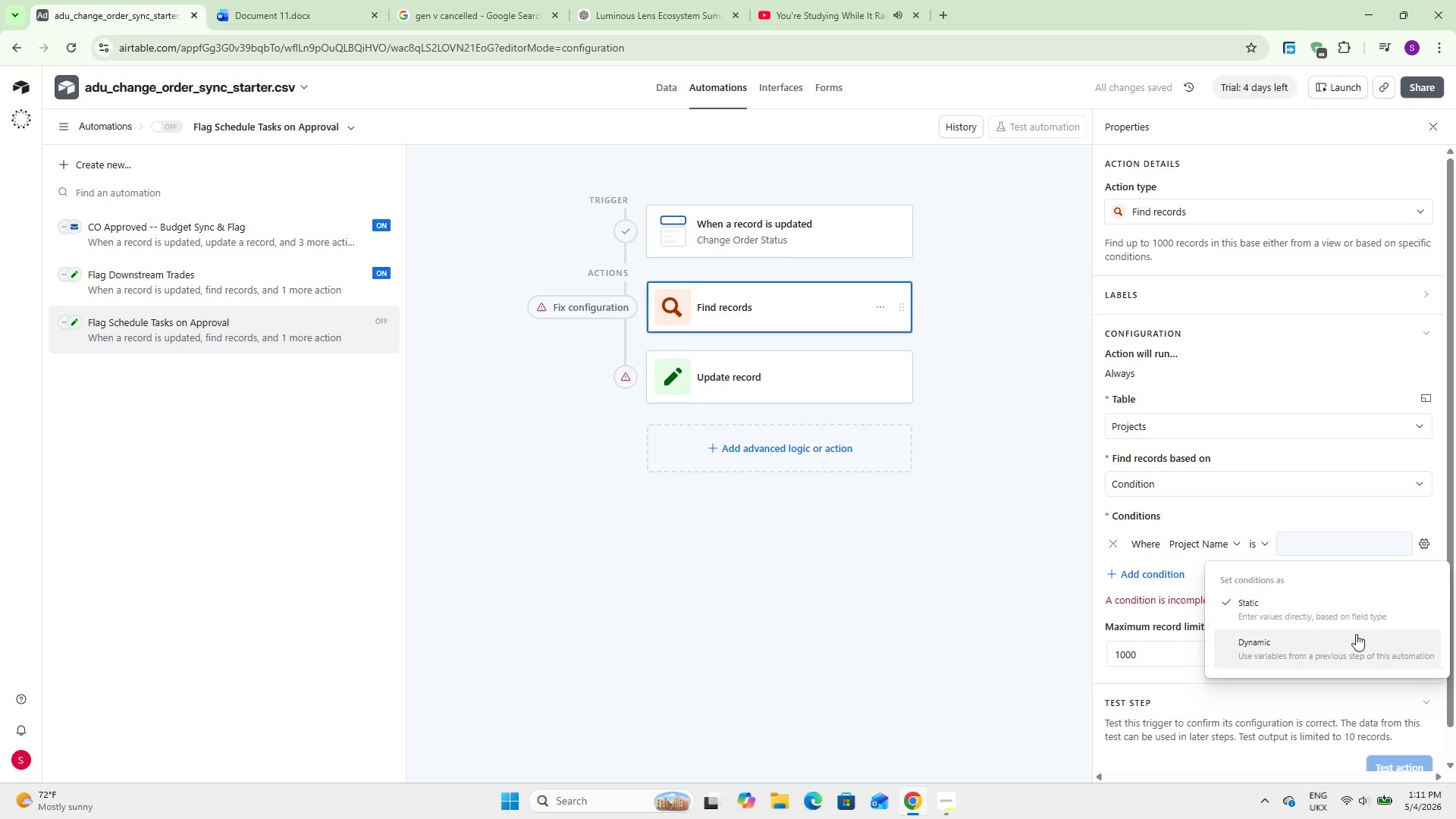 
left_click([1356, 634])
 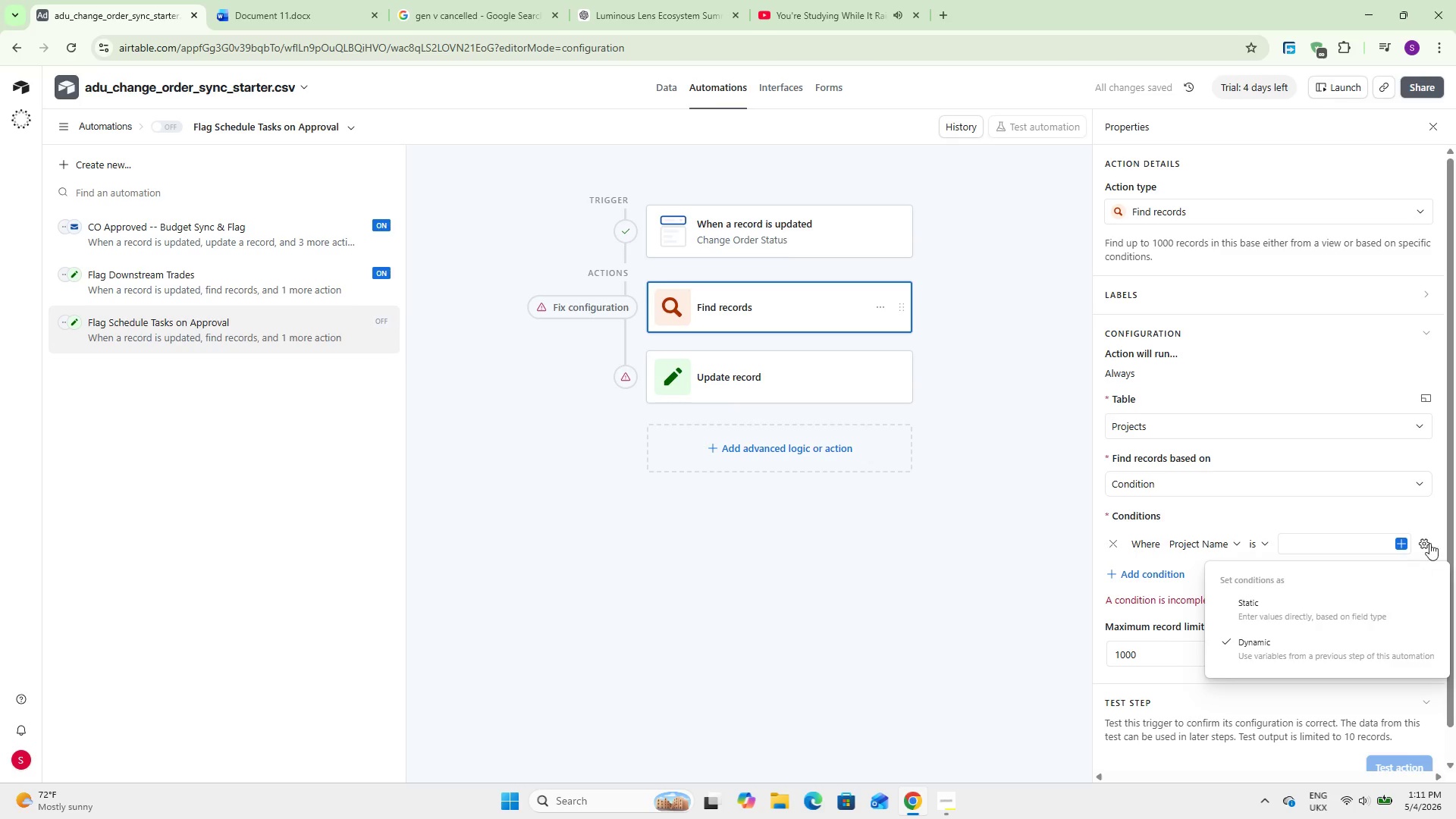 
left_click([1405, 538])
 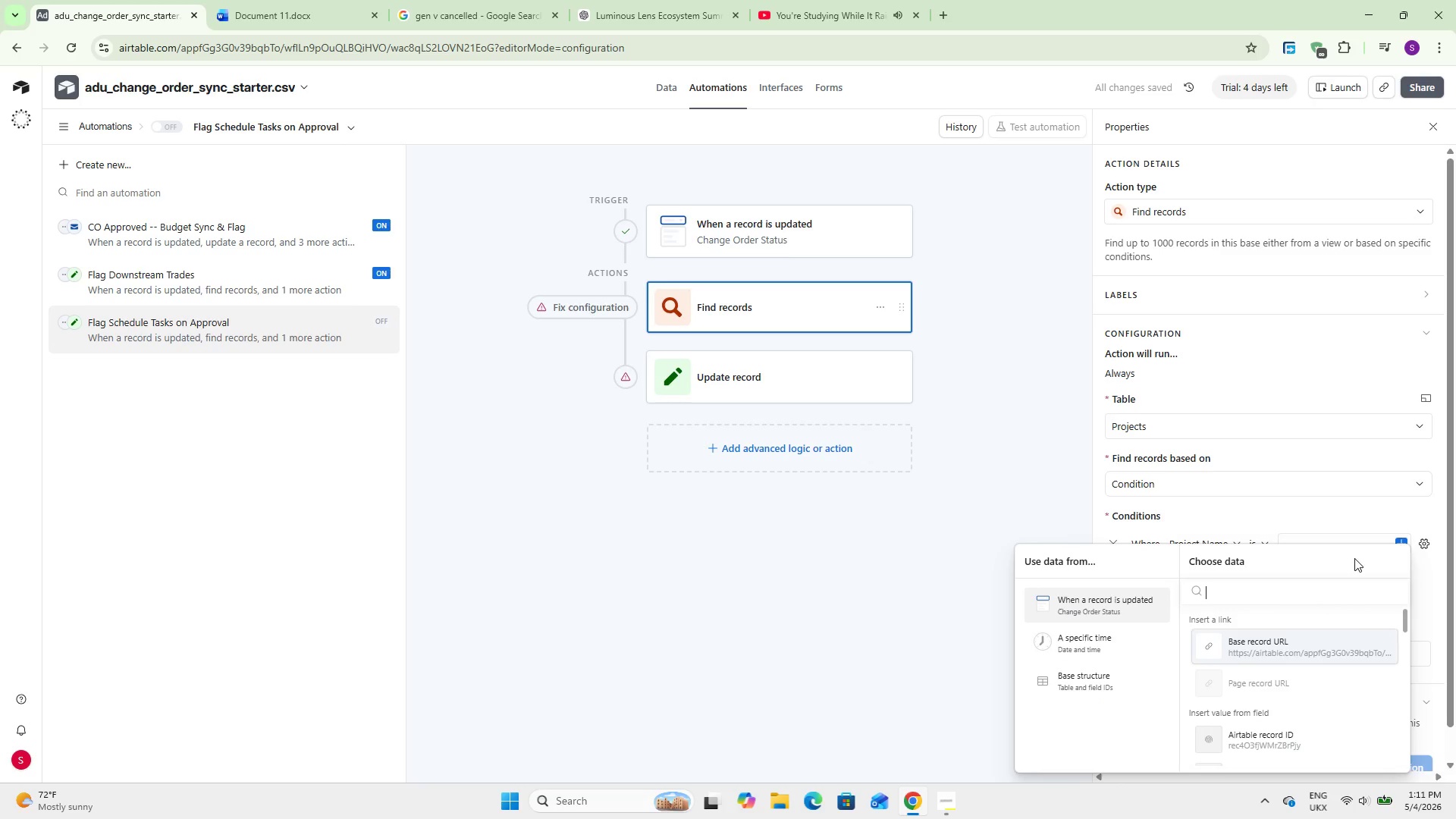 
type(pro)
 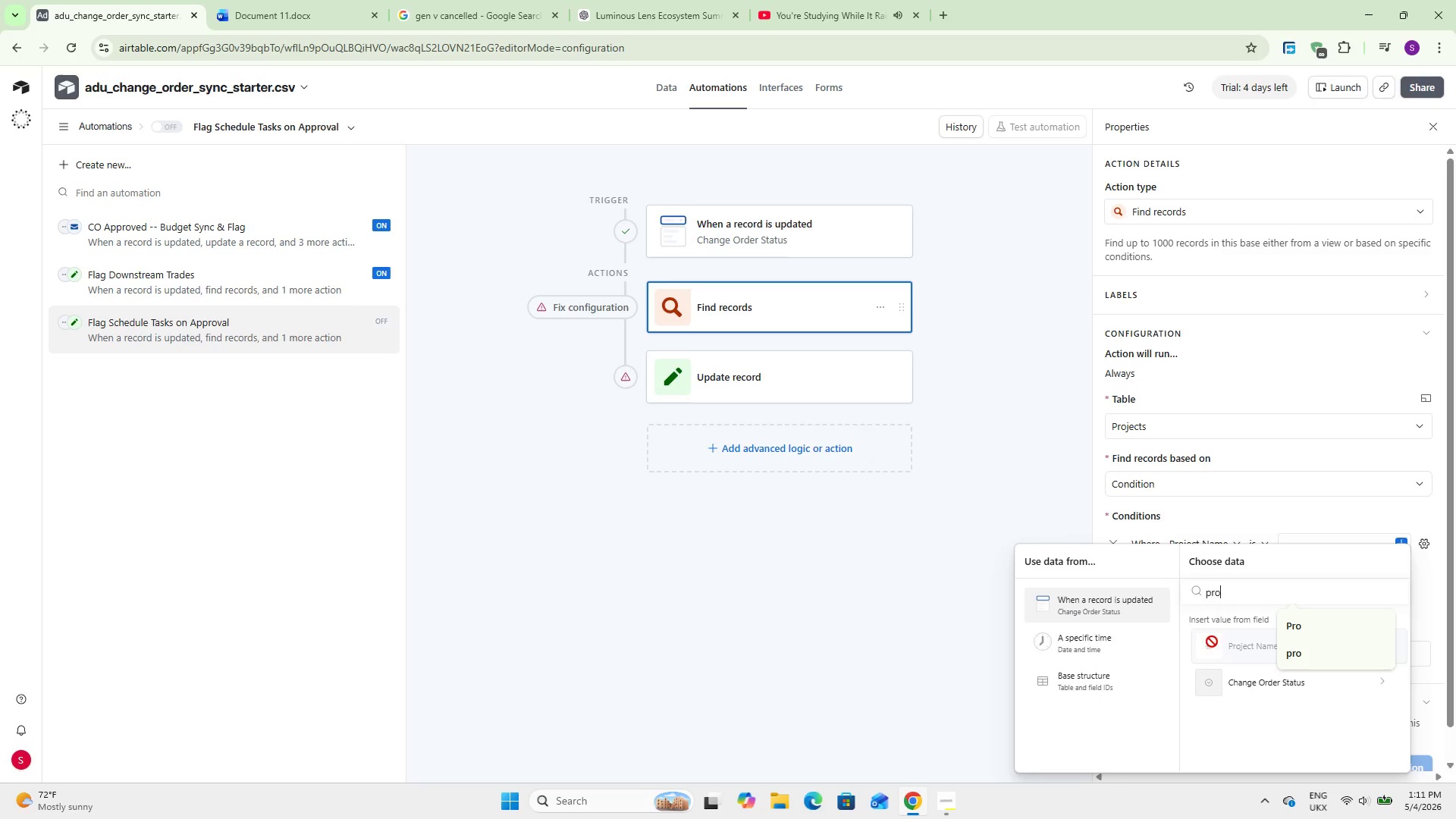 
left_click([1277, 643])
 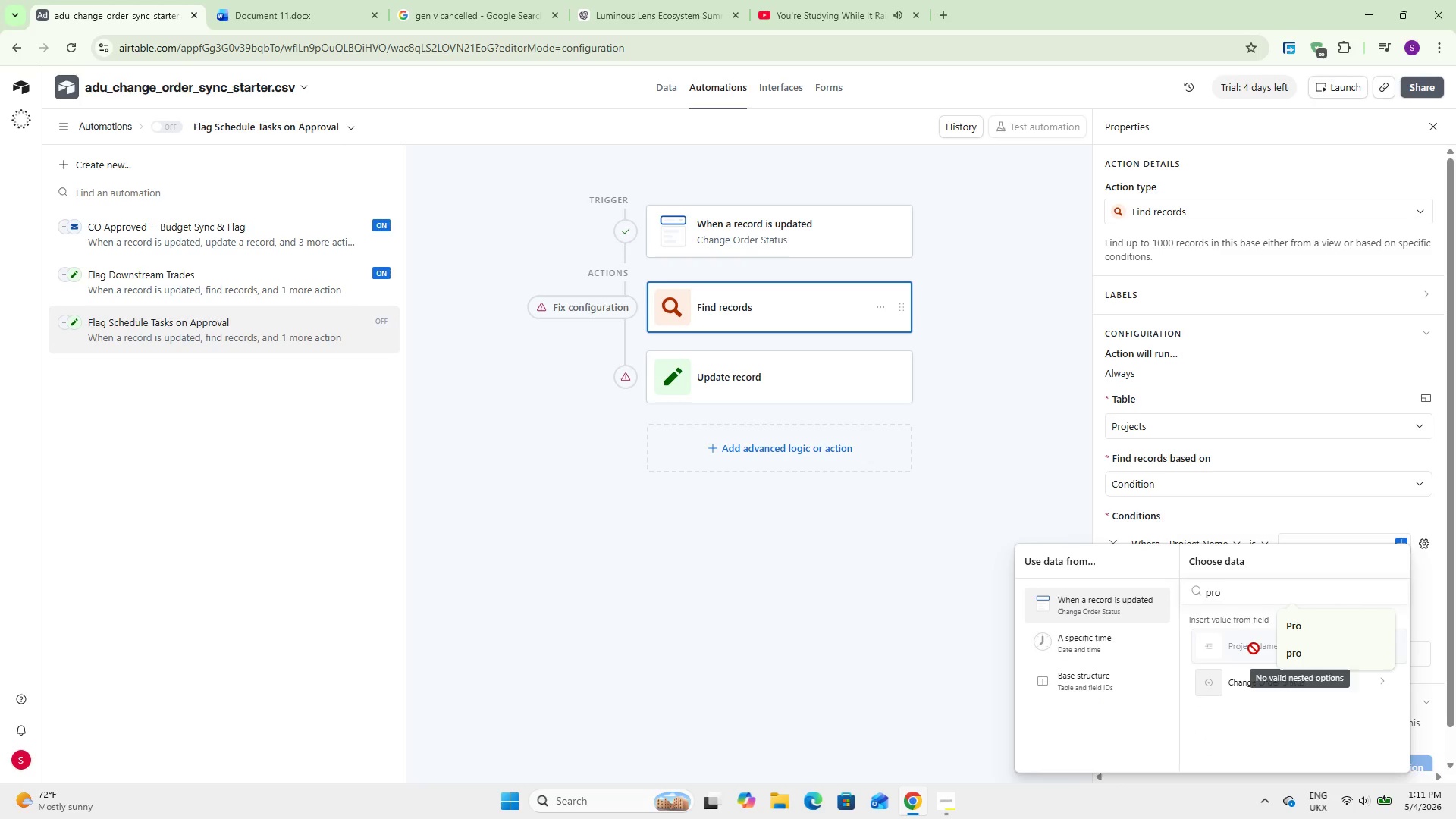 
left_click([1254, 648])
 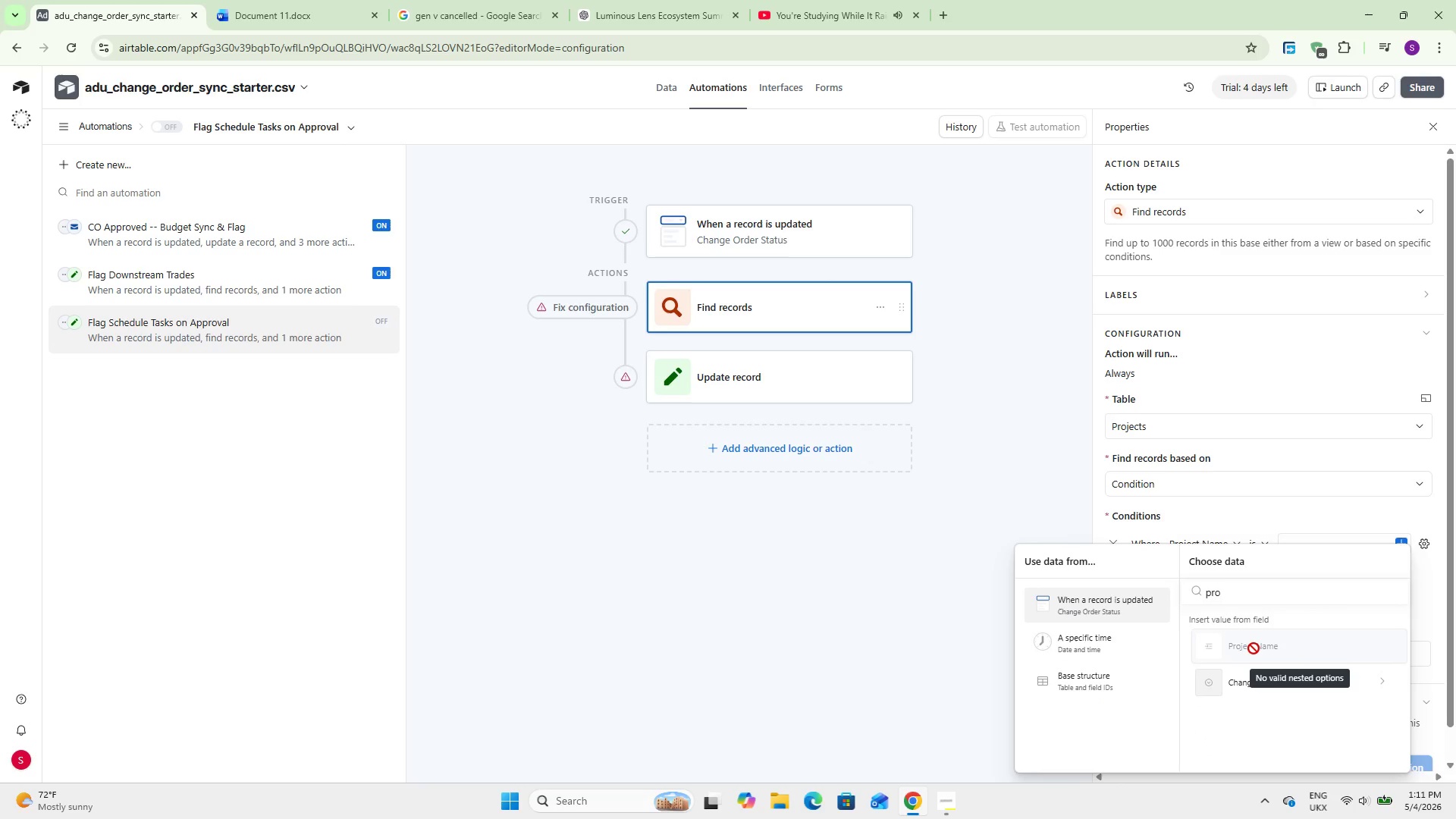 
left_click([1254, 648])
 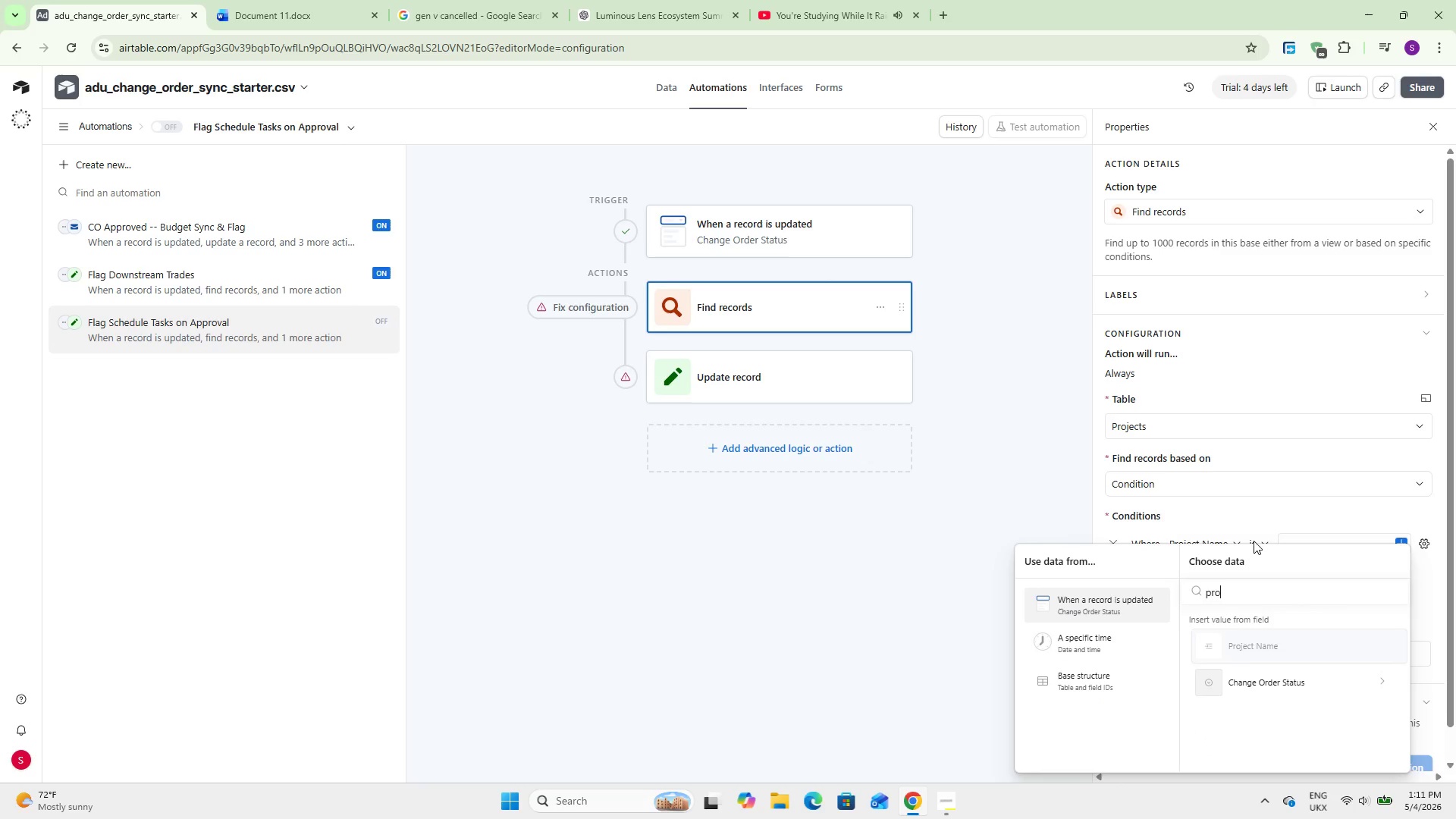 
left_click([1263, 507])
 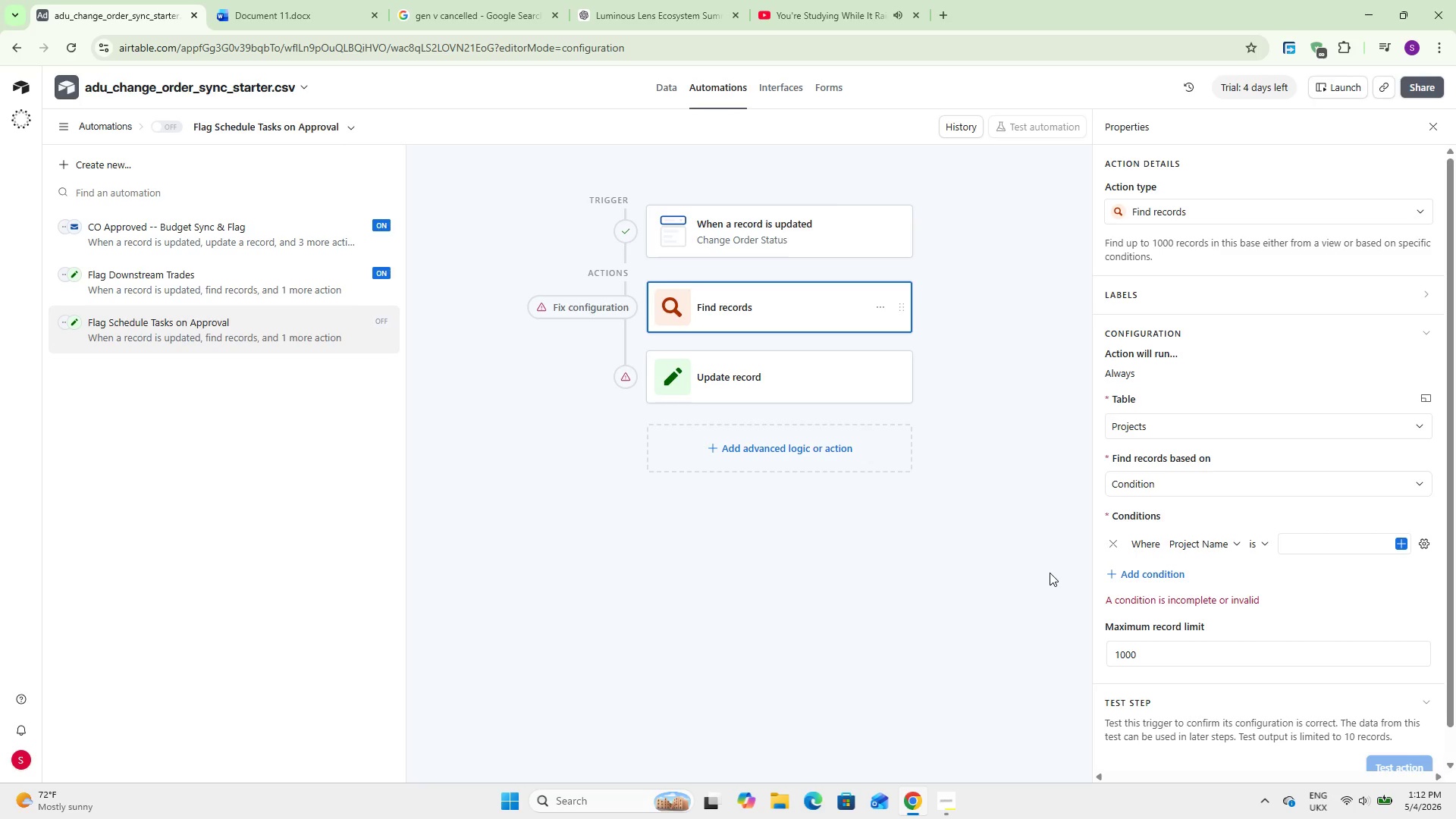 
wait(64.36)
 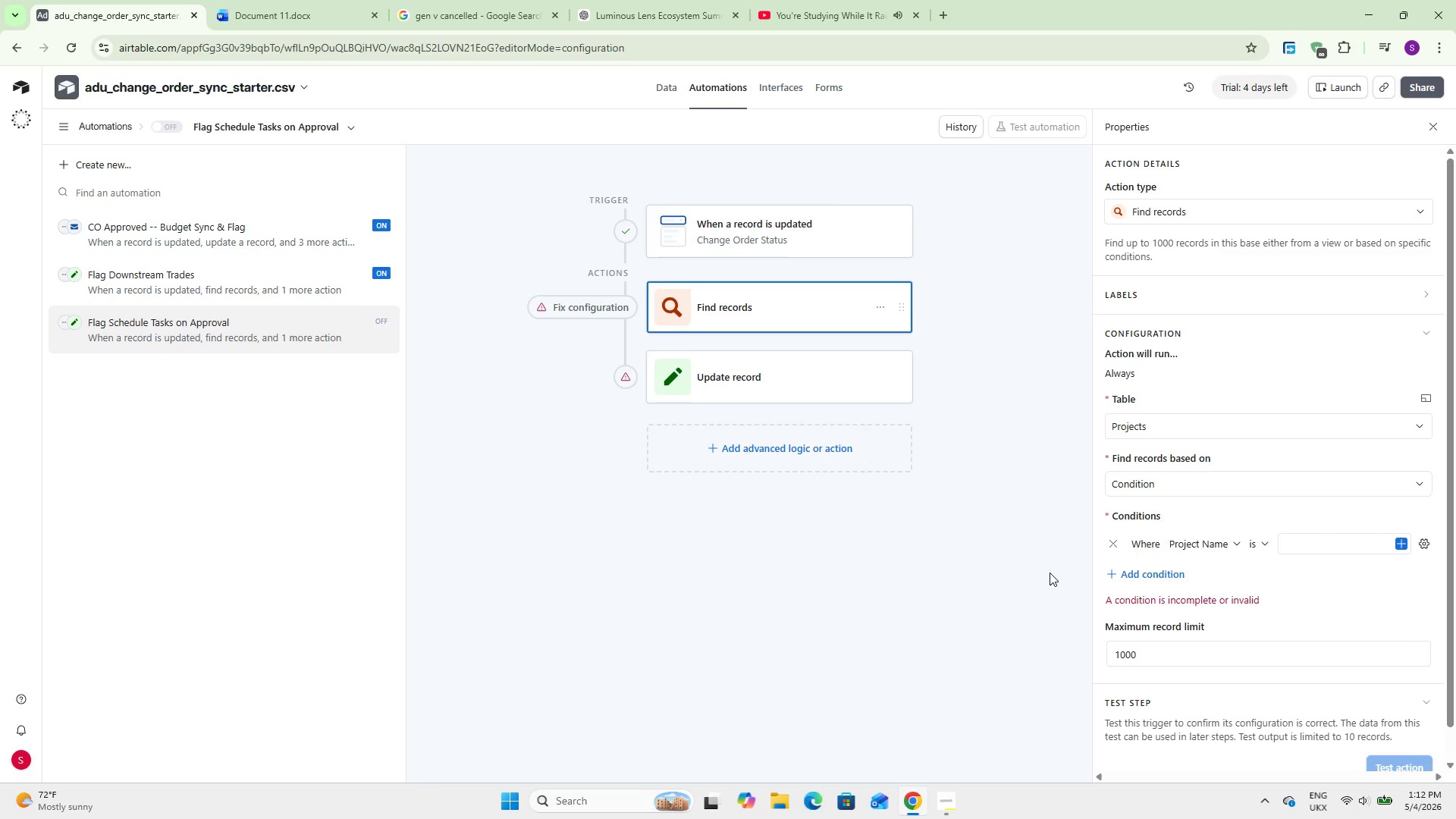 
left_click([955, 789])